 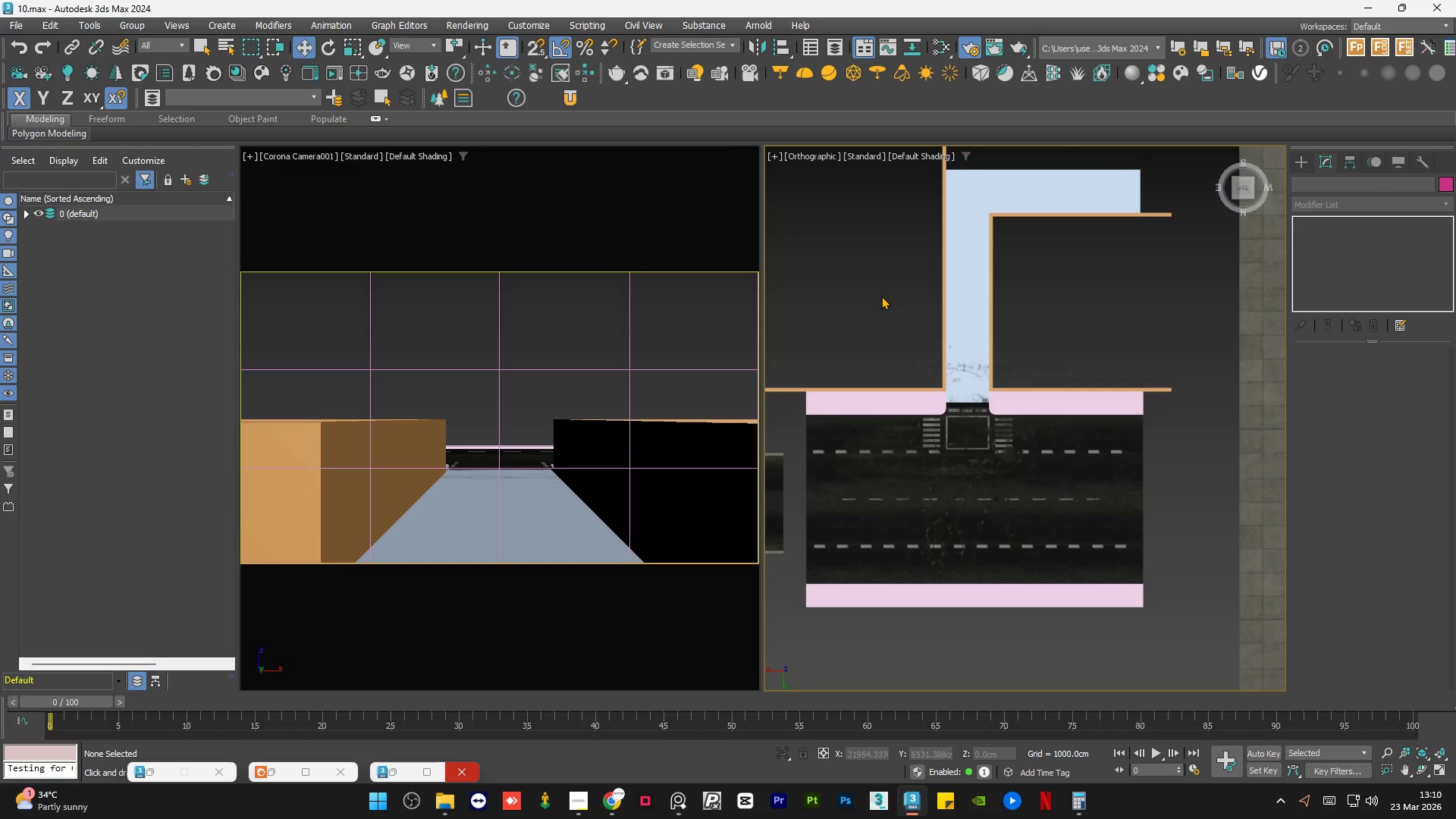 
key(Control+S)
 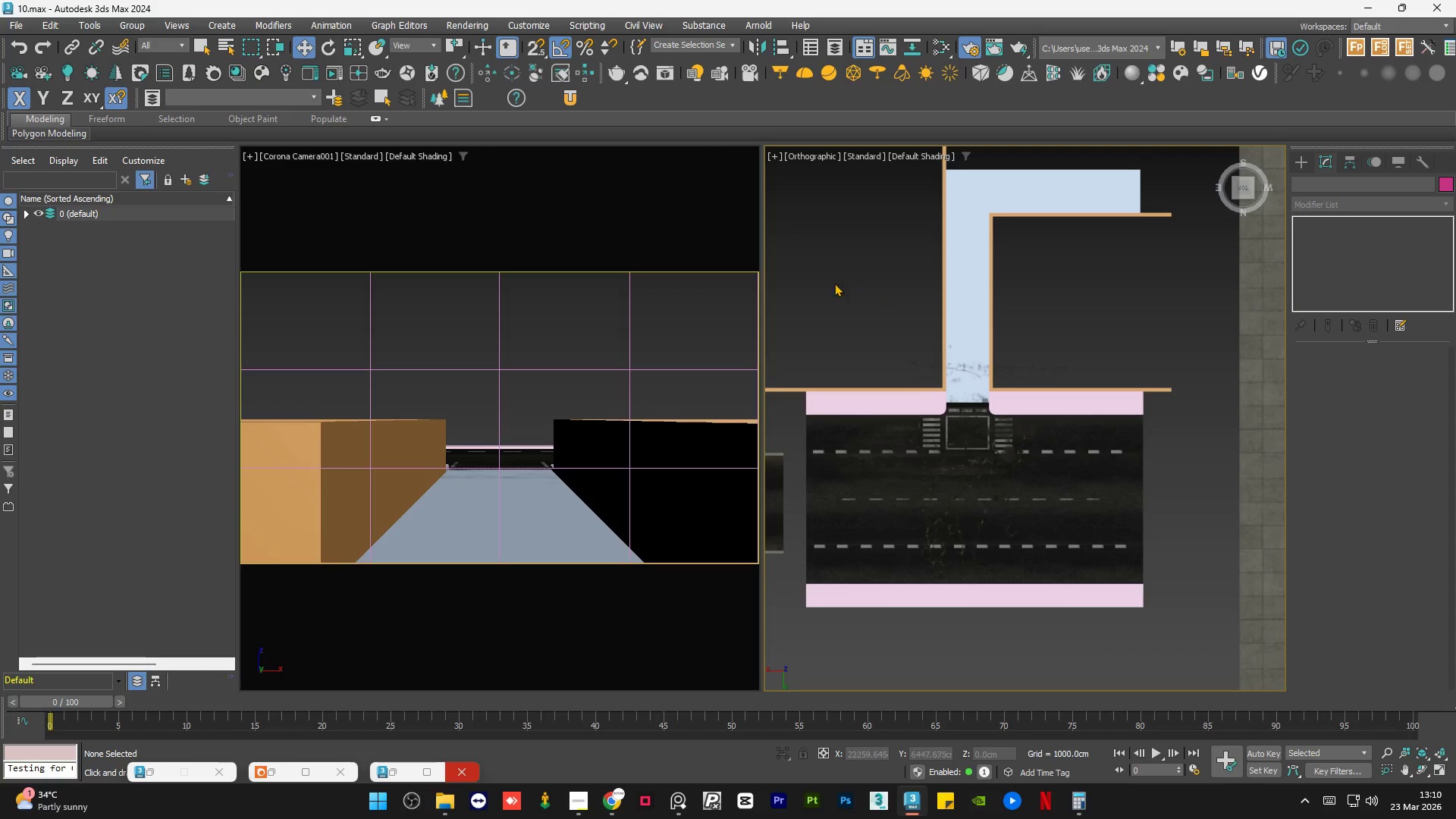 
left_click([880, 341])
 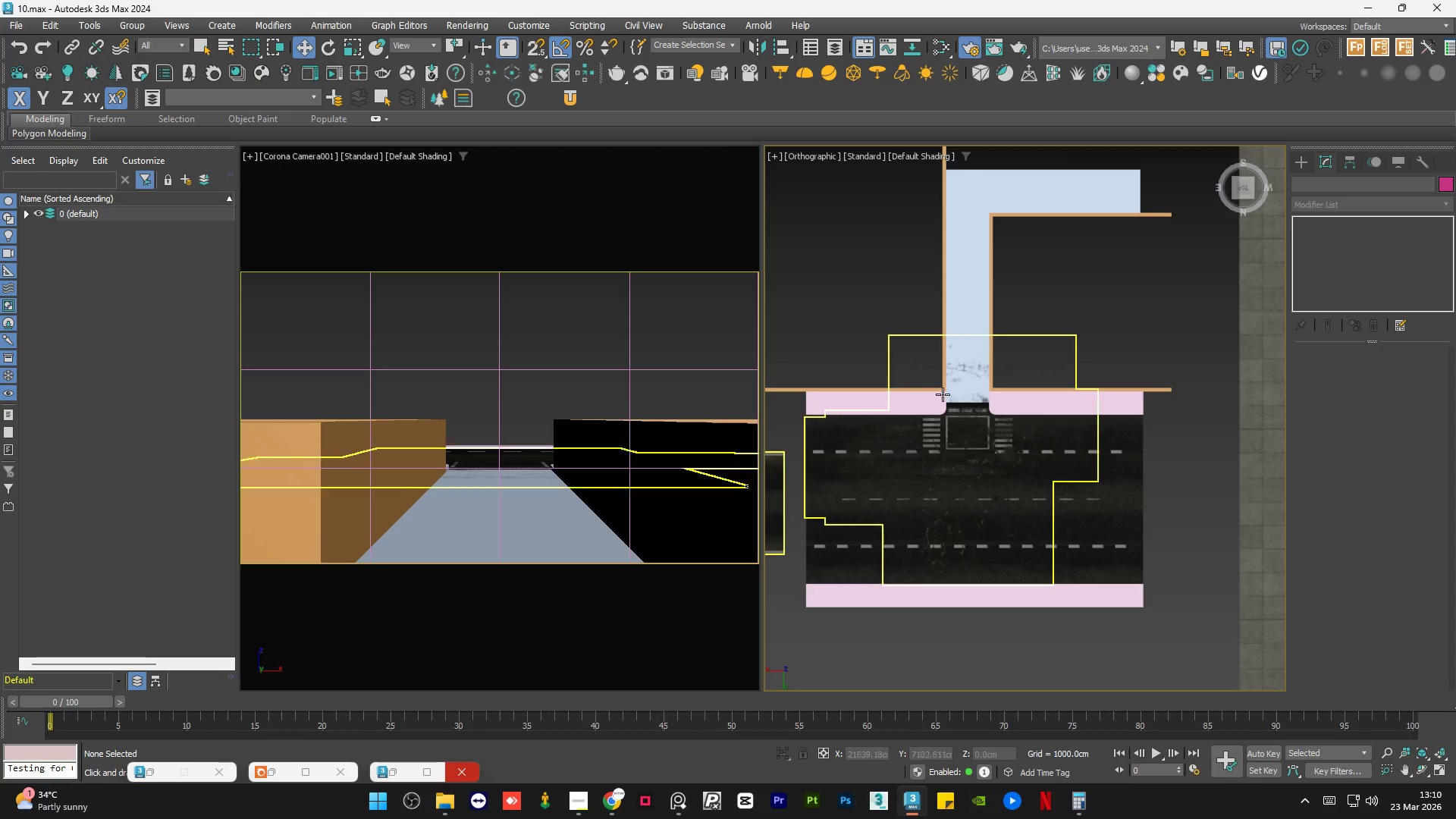 
scroll: coordinate [949, 419], scroll_direction: down, amount: 1.0
 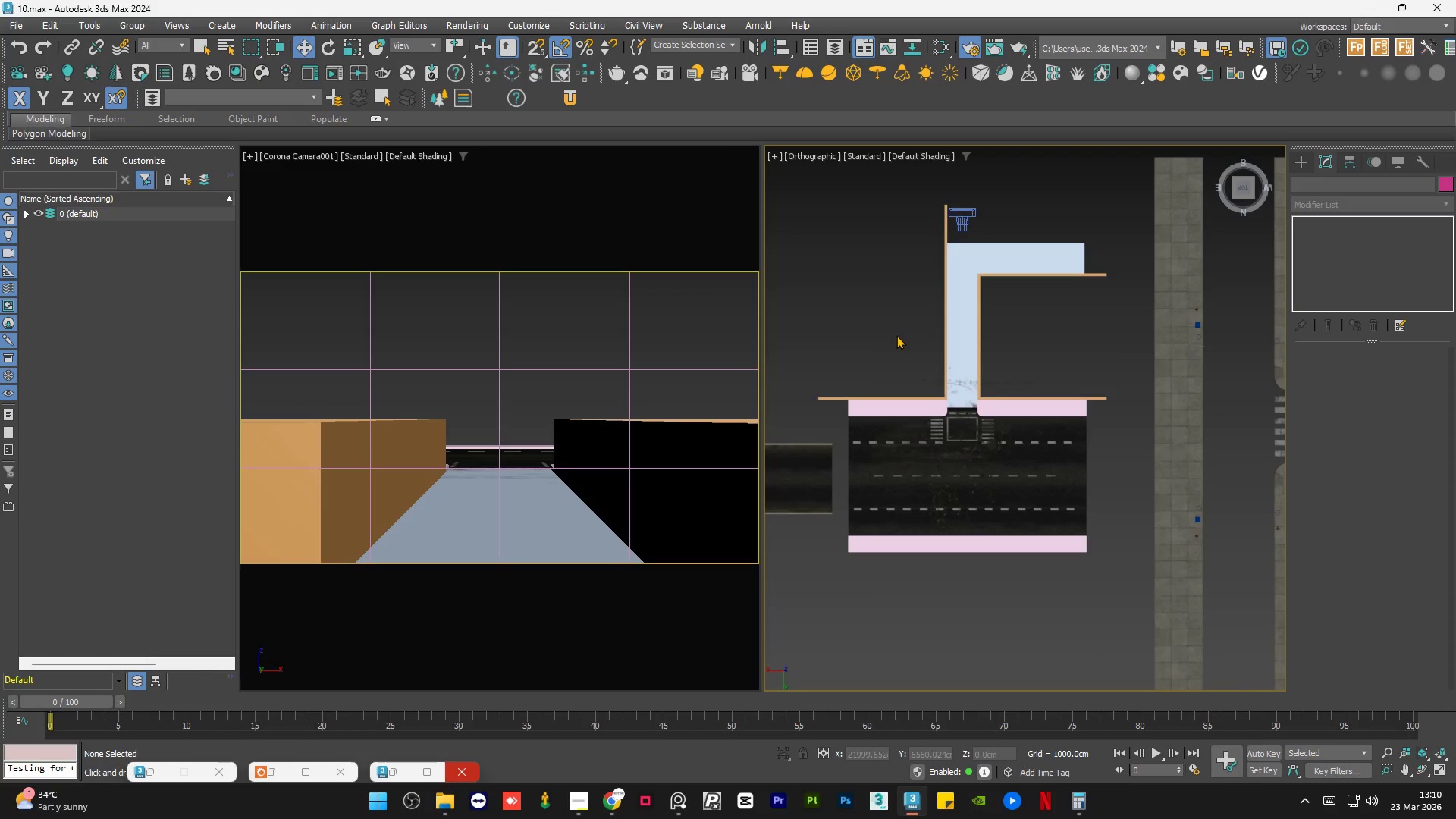 
double_click([896, 335])
 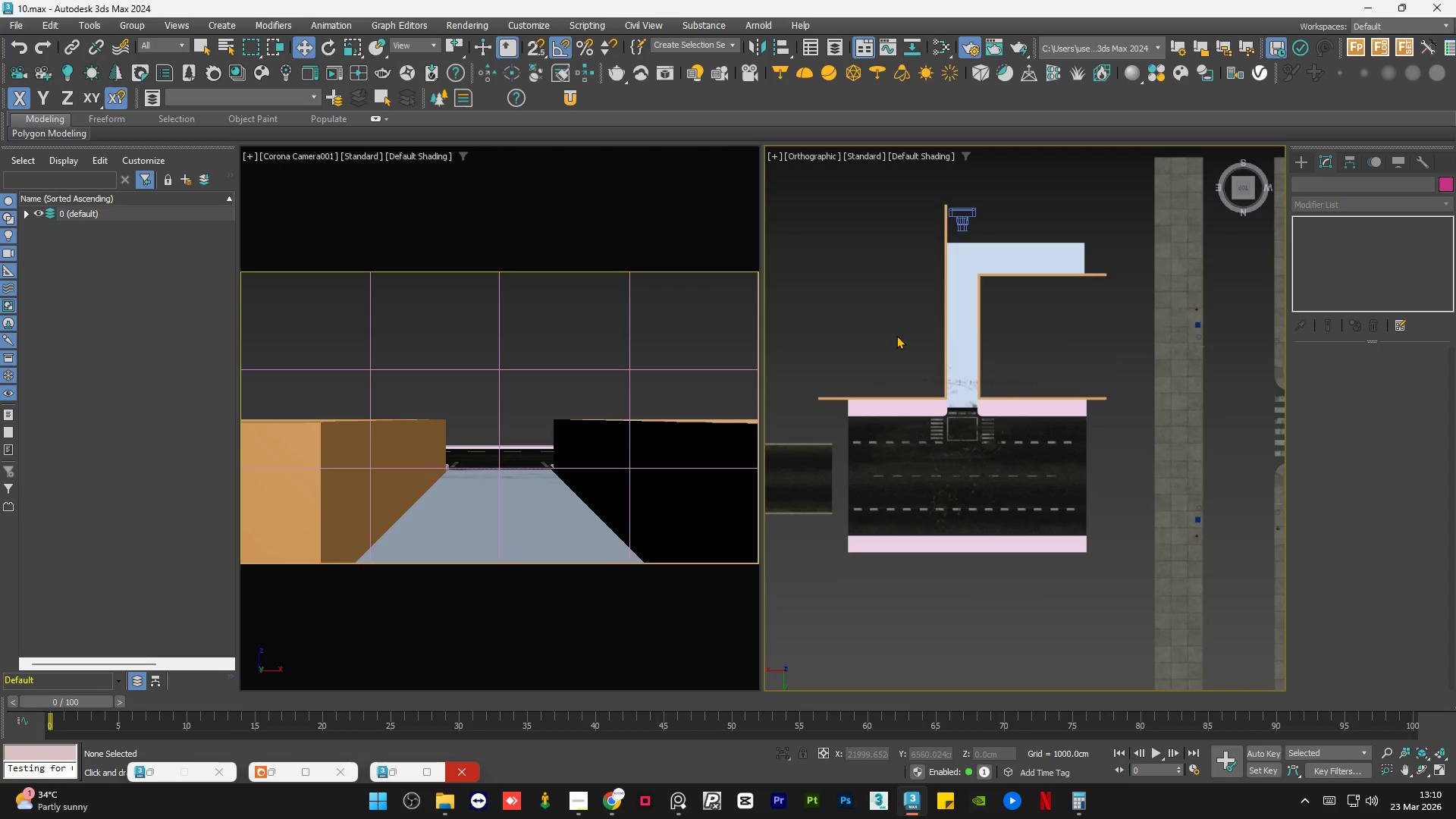 
triple_click([896, 335])
 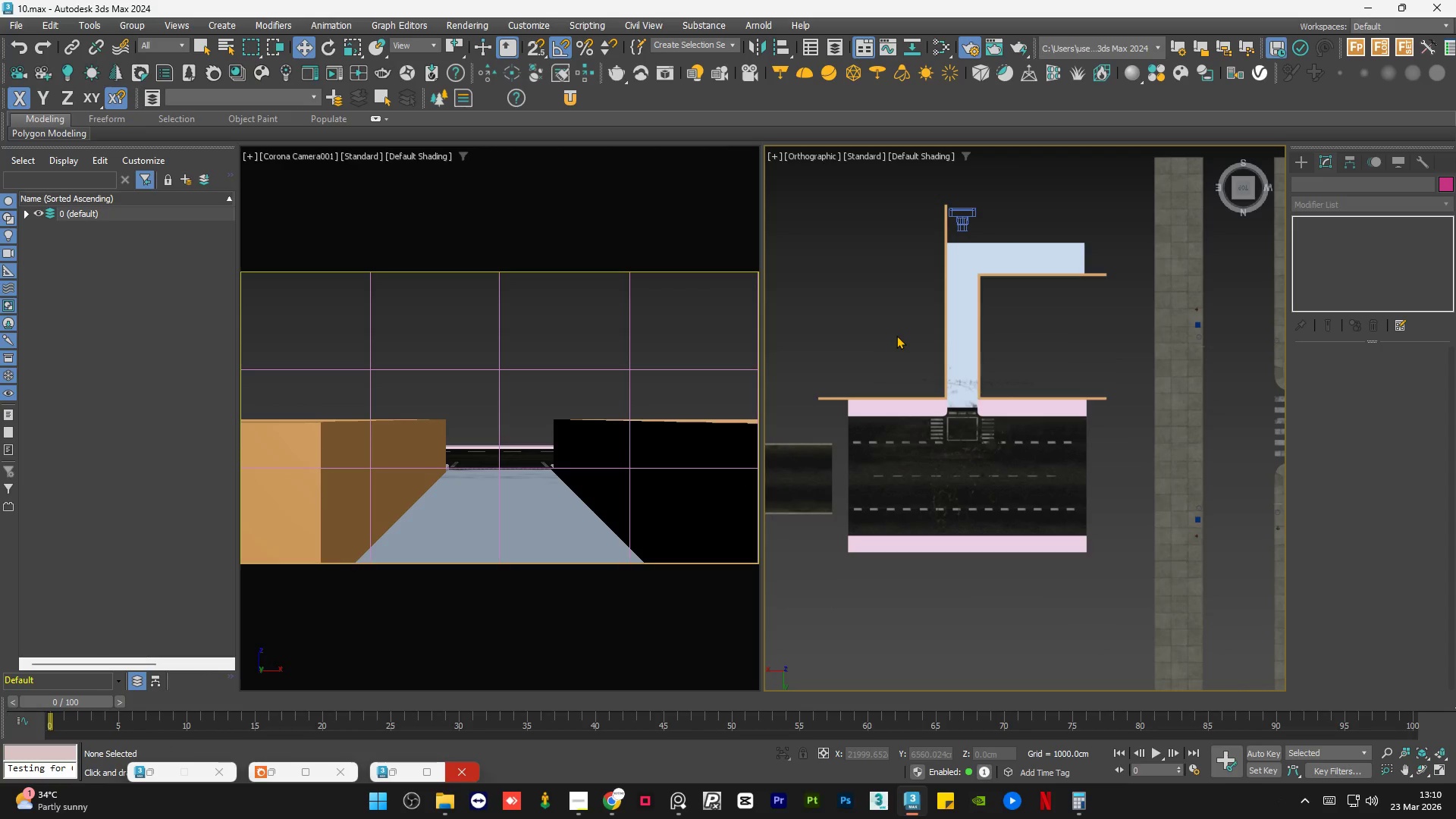 
triple_click([896, 335])
 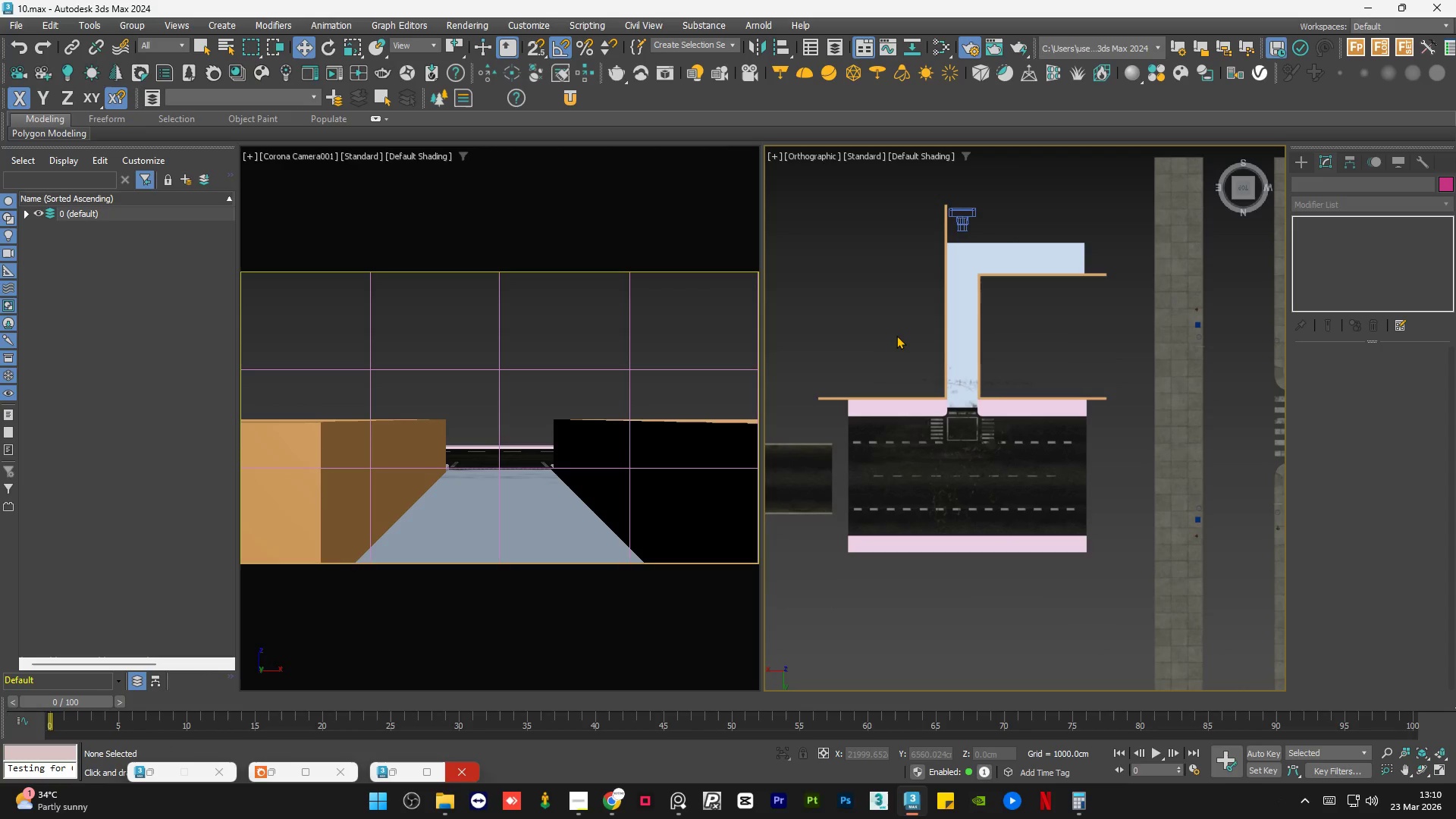 
triple_click([896, 335])
 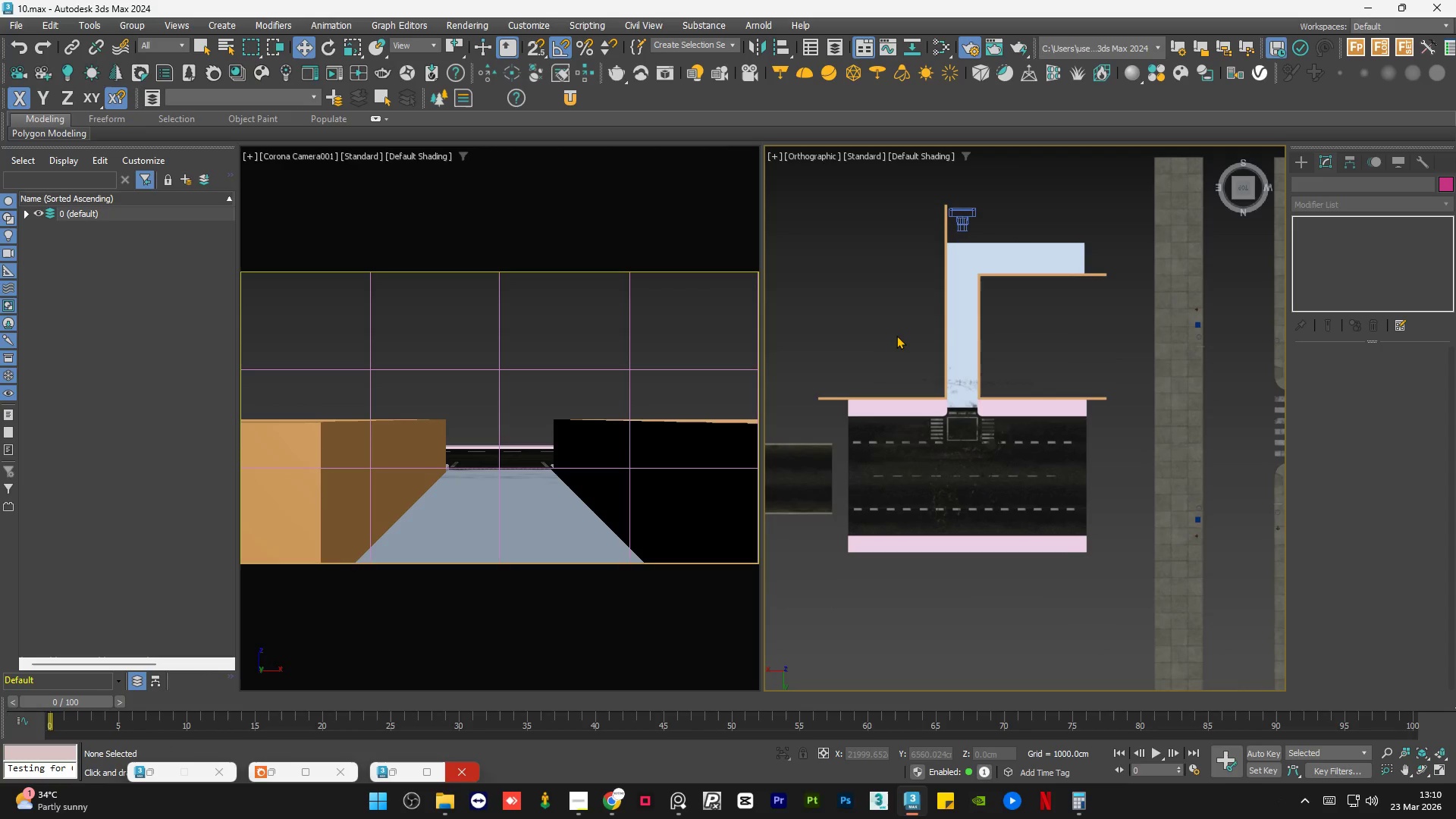 
double_click([896, 335])
 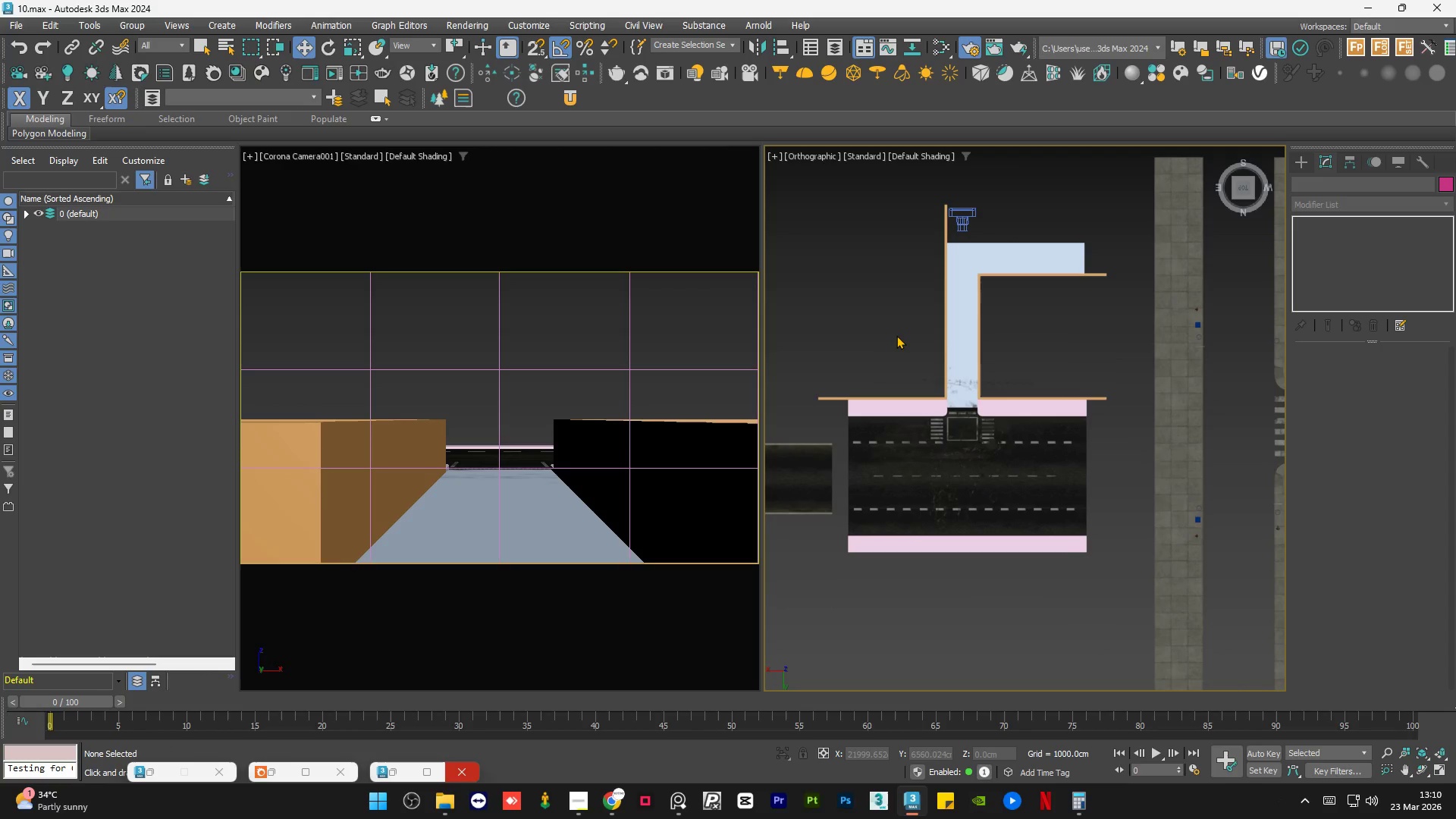 
triple_click([896, 335])
 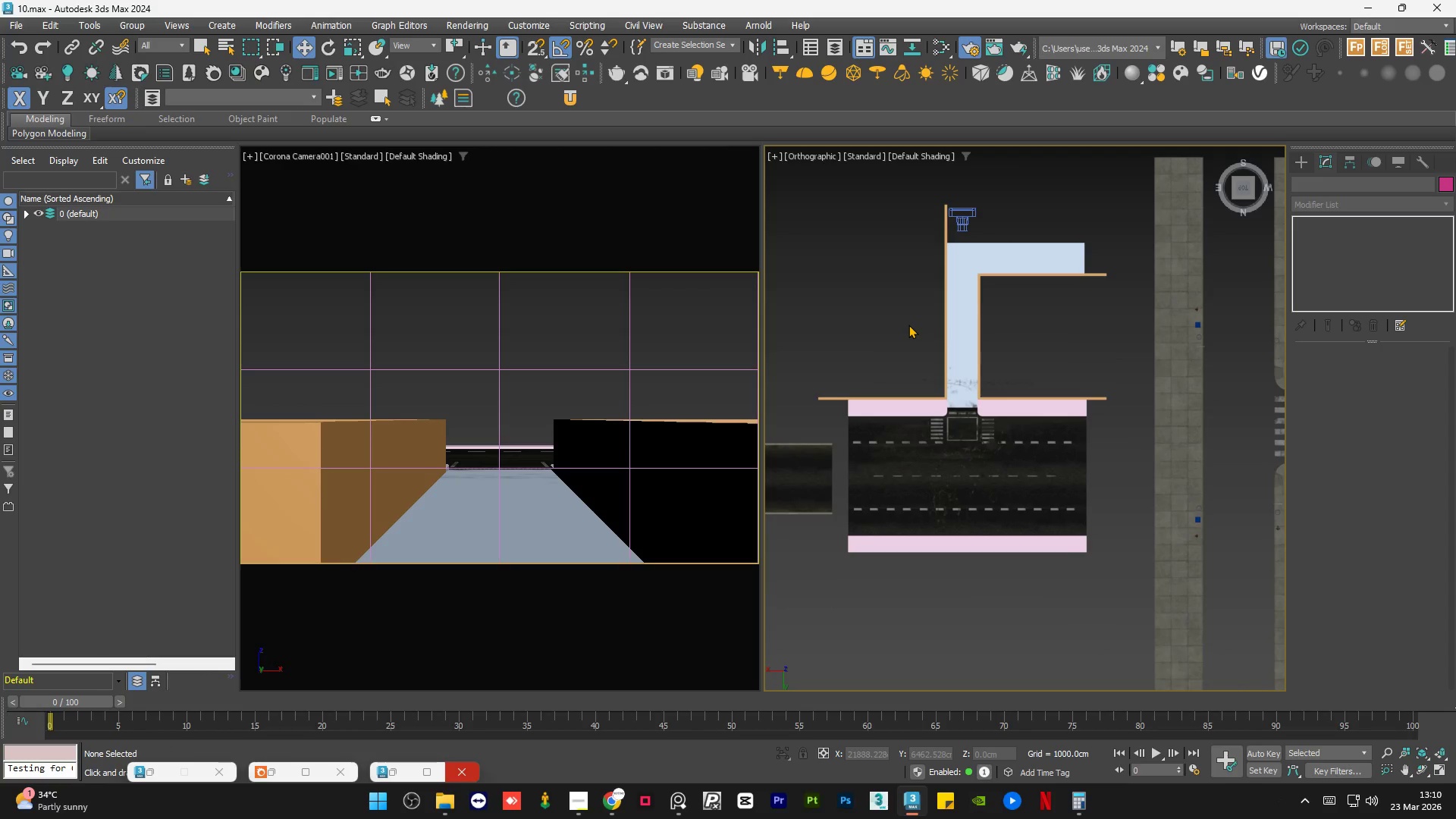 
scroll: coordinate [927, 412], scroll_direction: down, amount: 1.0
 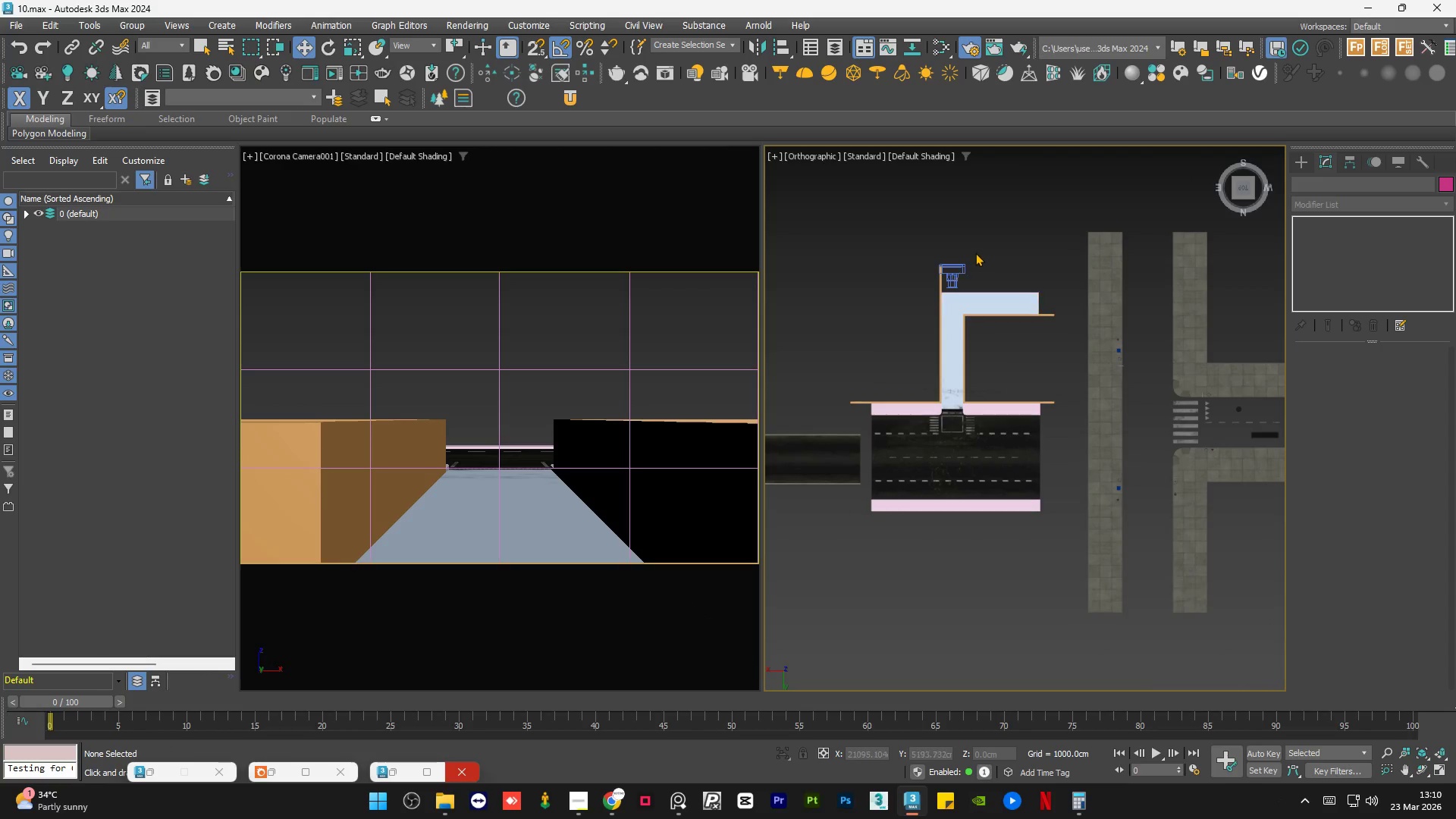 
scroll: coordinate [963, 258], scroll_direction: up, amount: 3.0
 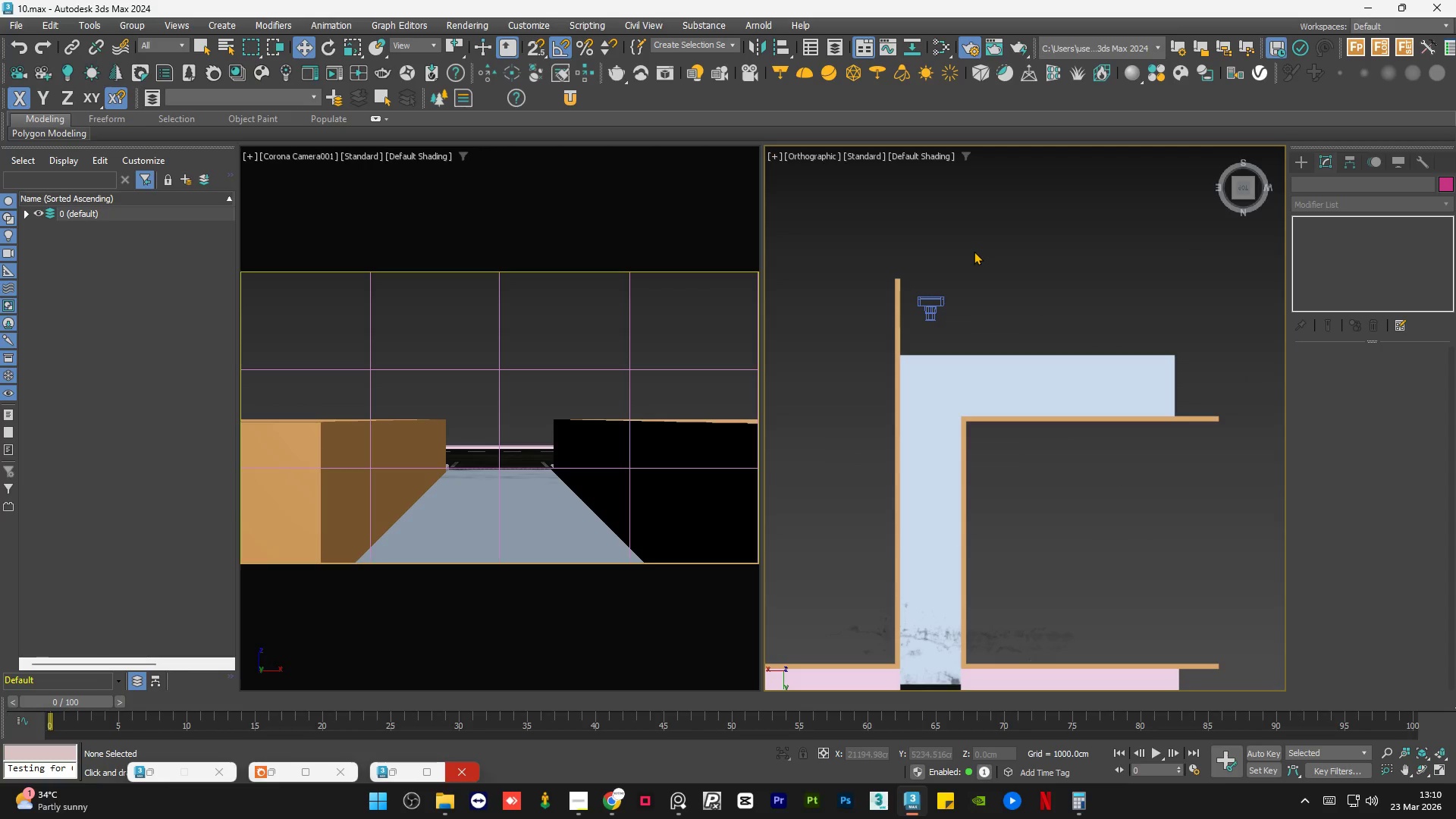 
left_click([974, 251])
 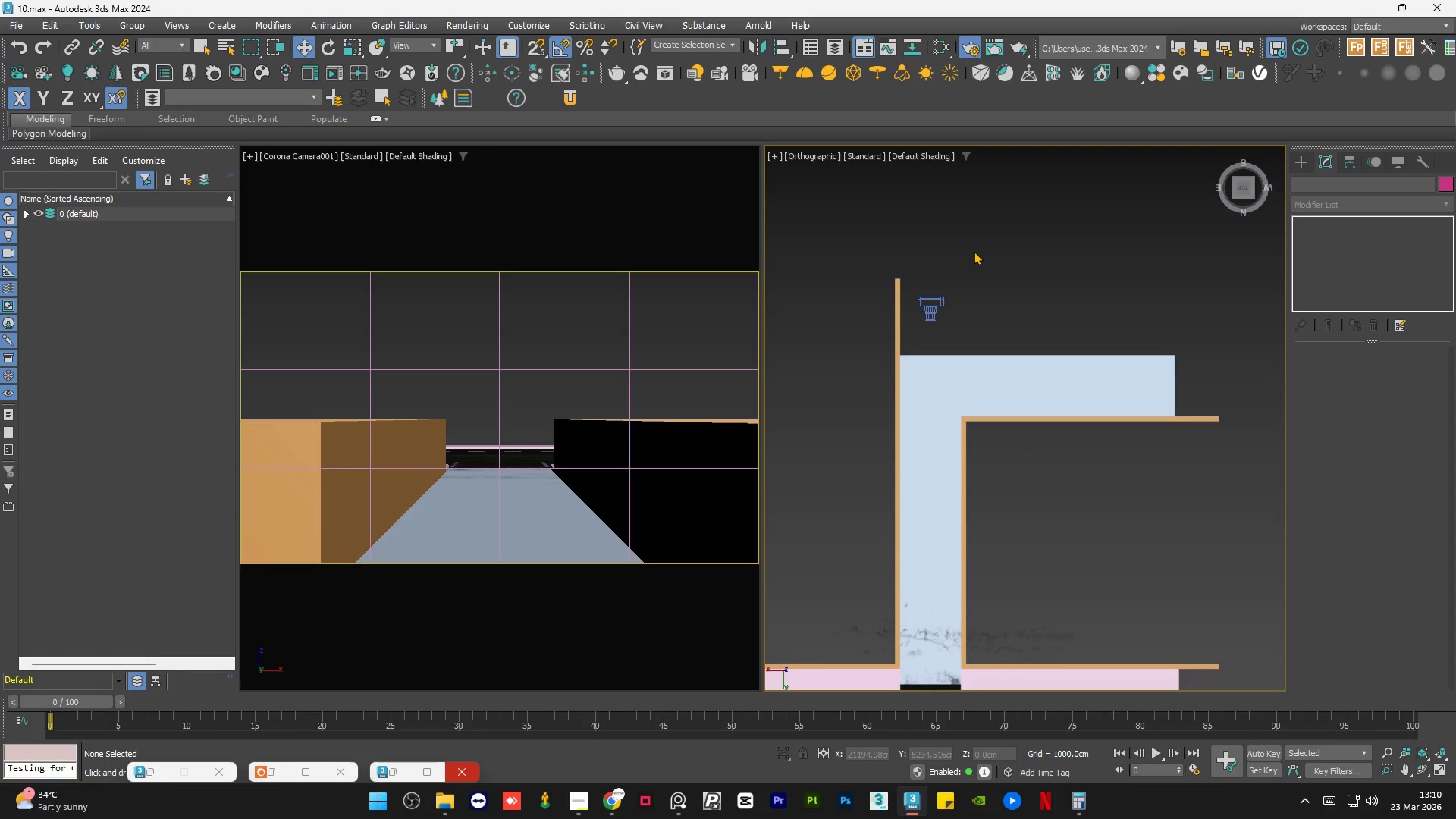 
scroll: coordinate [974, 251], scroll_direction: down, amount: 1.0
 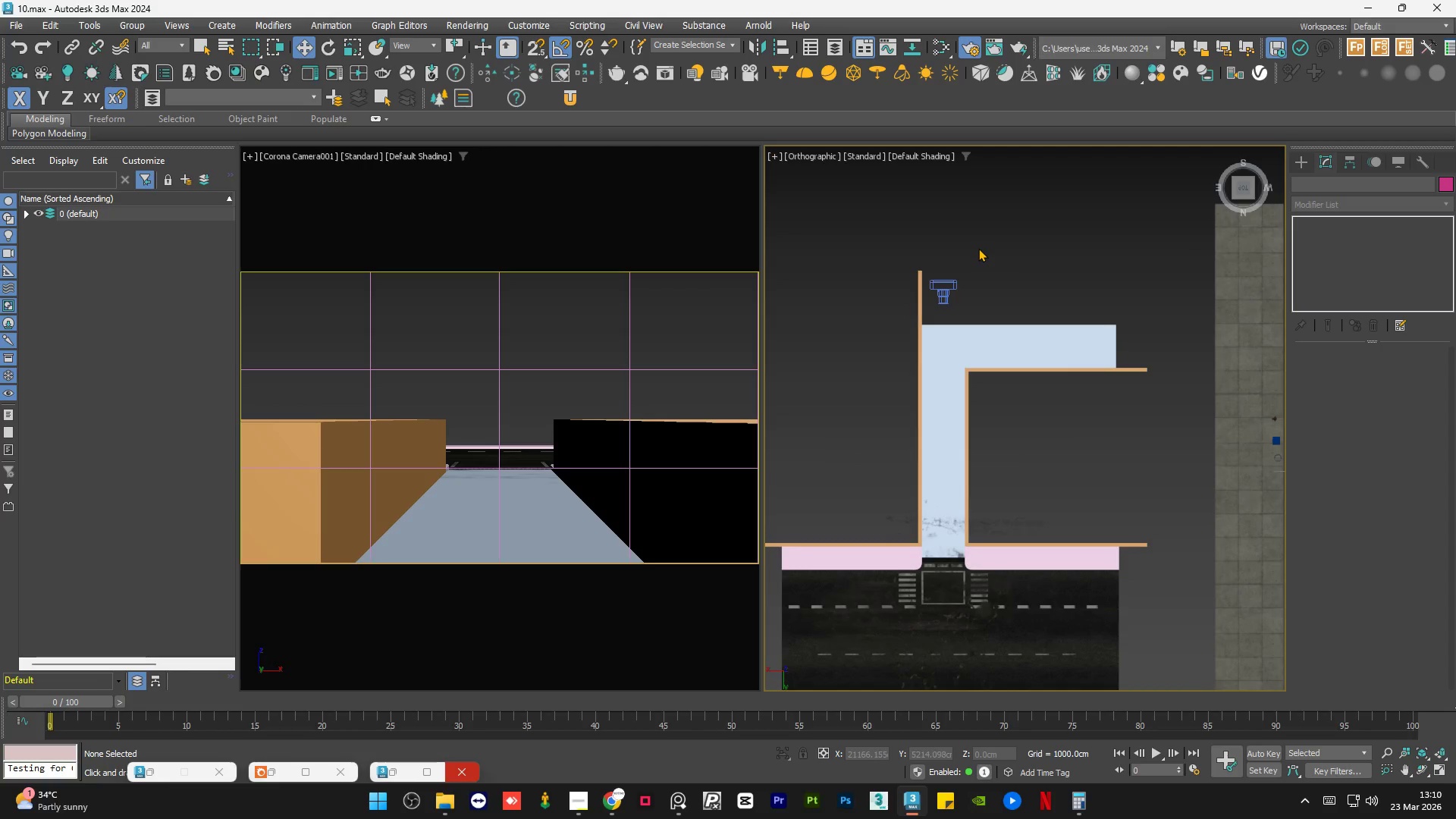 
hold_key(key=AltLeft, duration=1.02)
 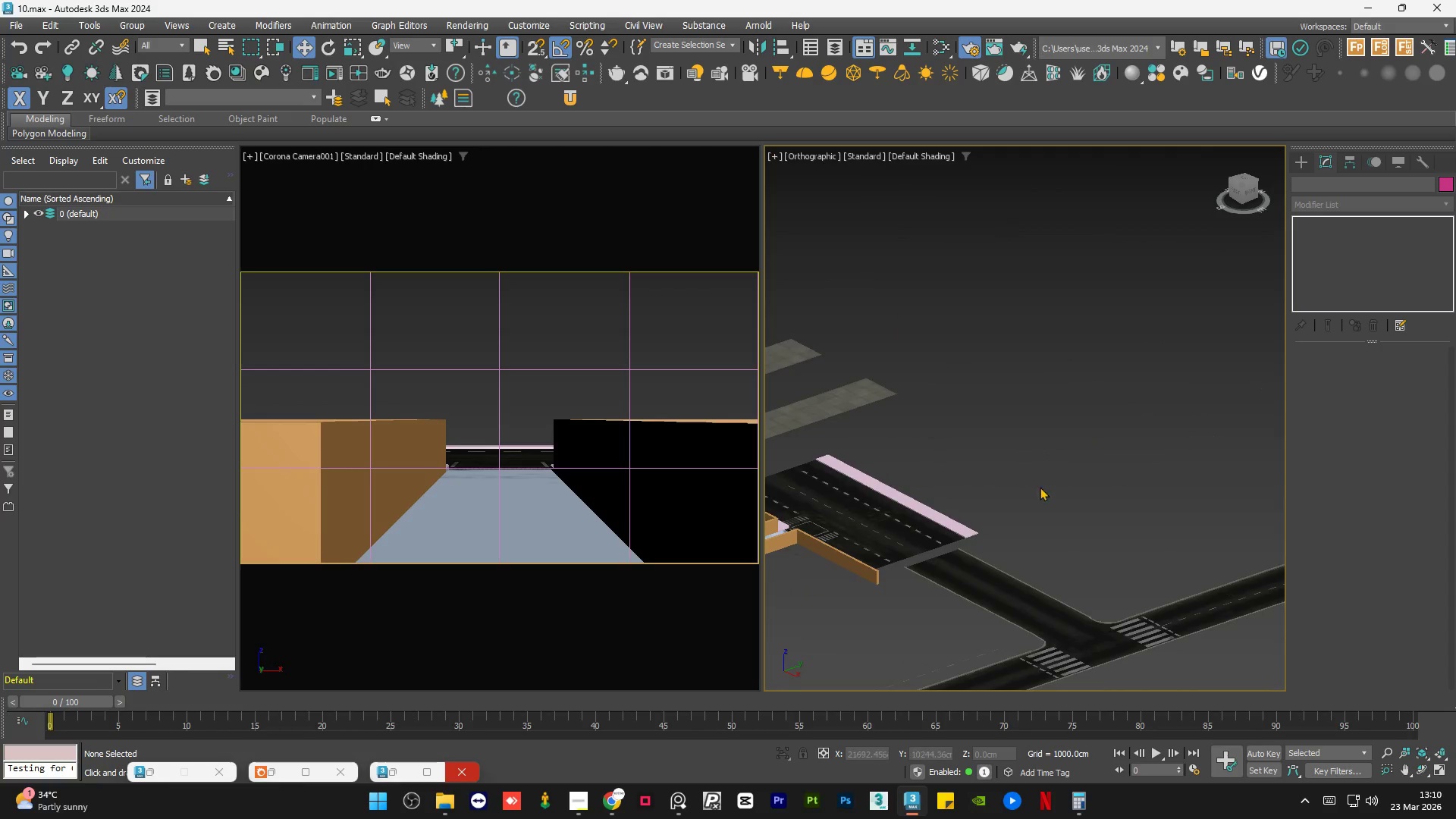 
scroll: coordinate [978, 248], scroll_direction: down, amount: 1.0
 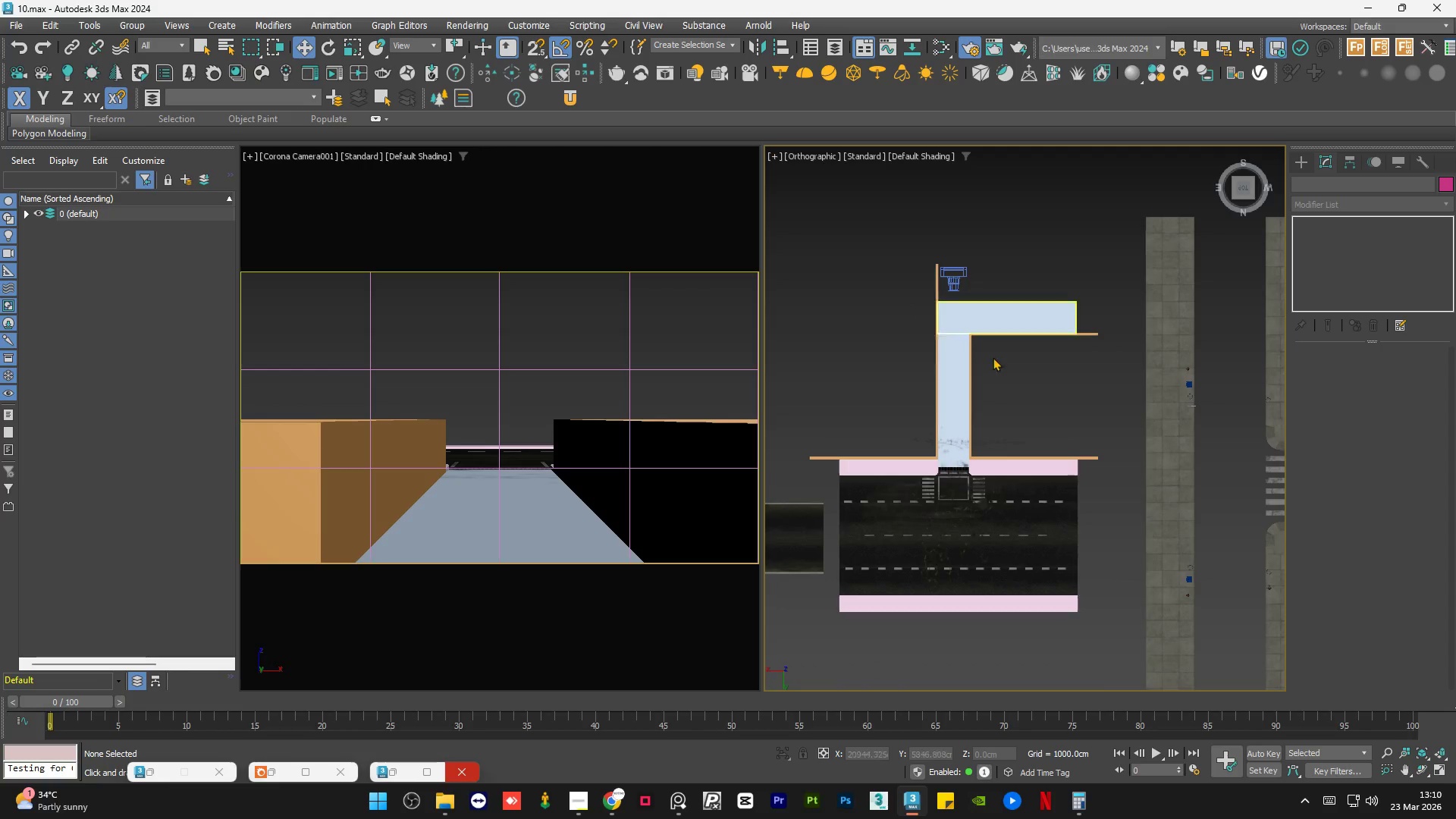 
hold_key(key=AltLeft, duration=1.31)
 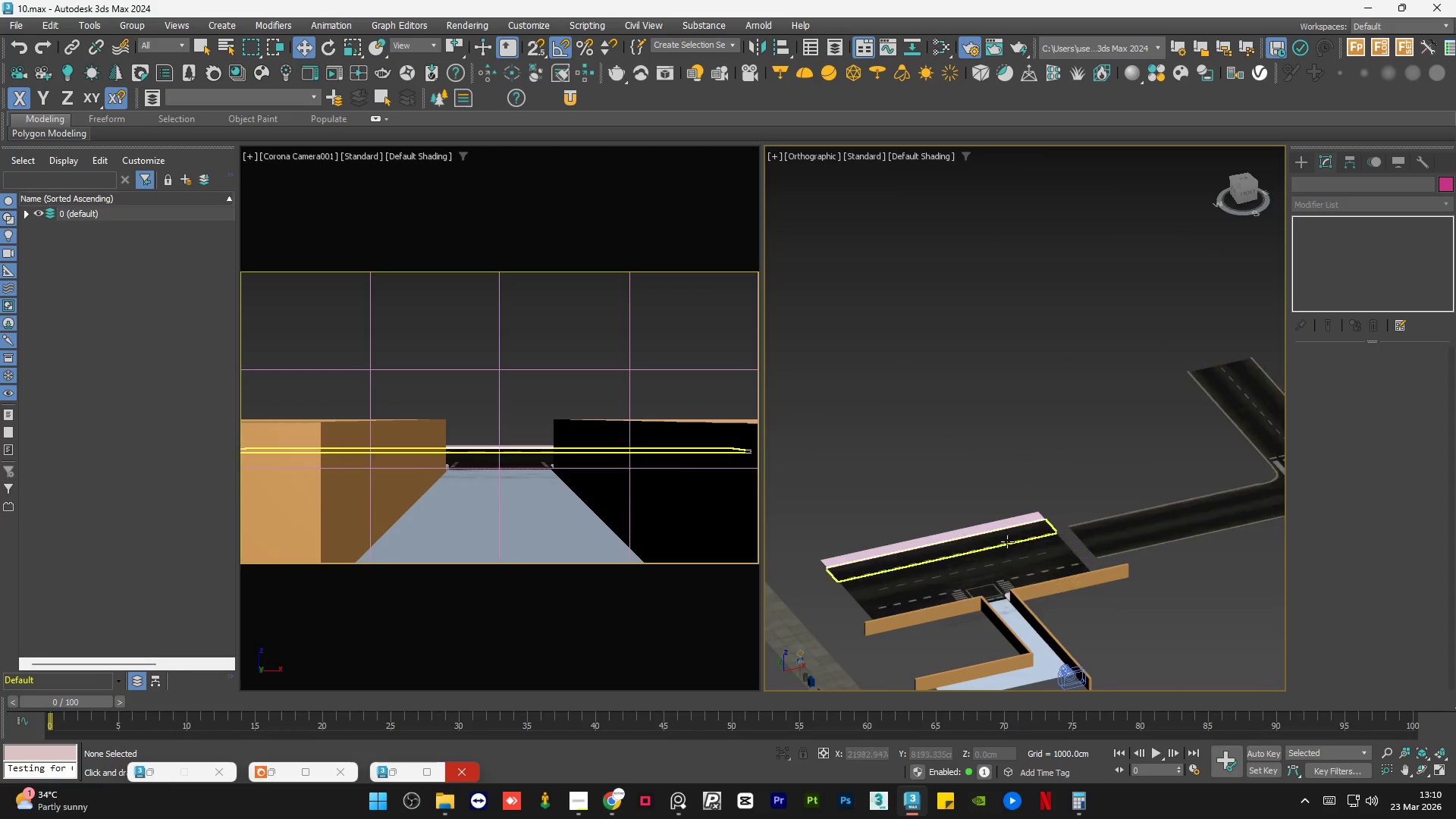 
scroll: coordinate [977, 557], scroll_direction: up, amount: 7.0
 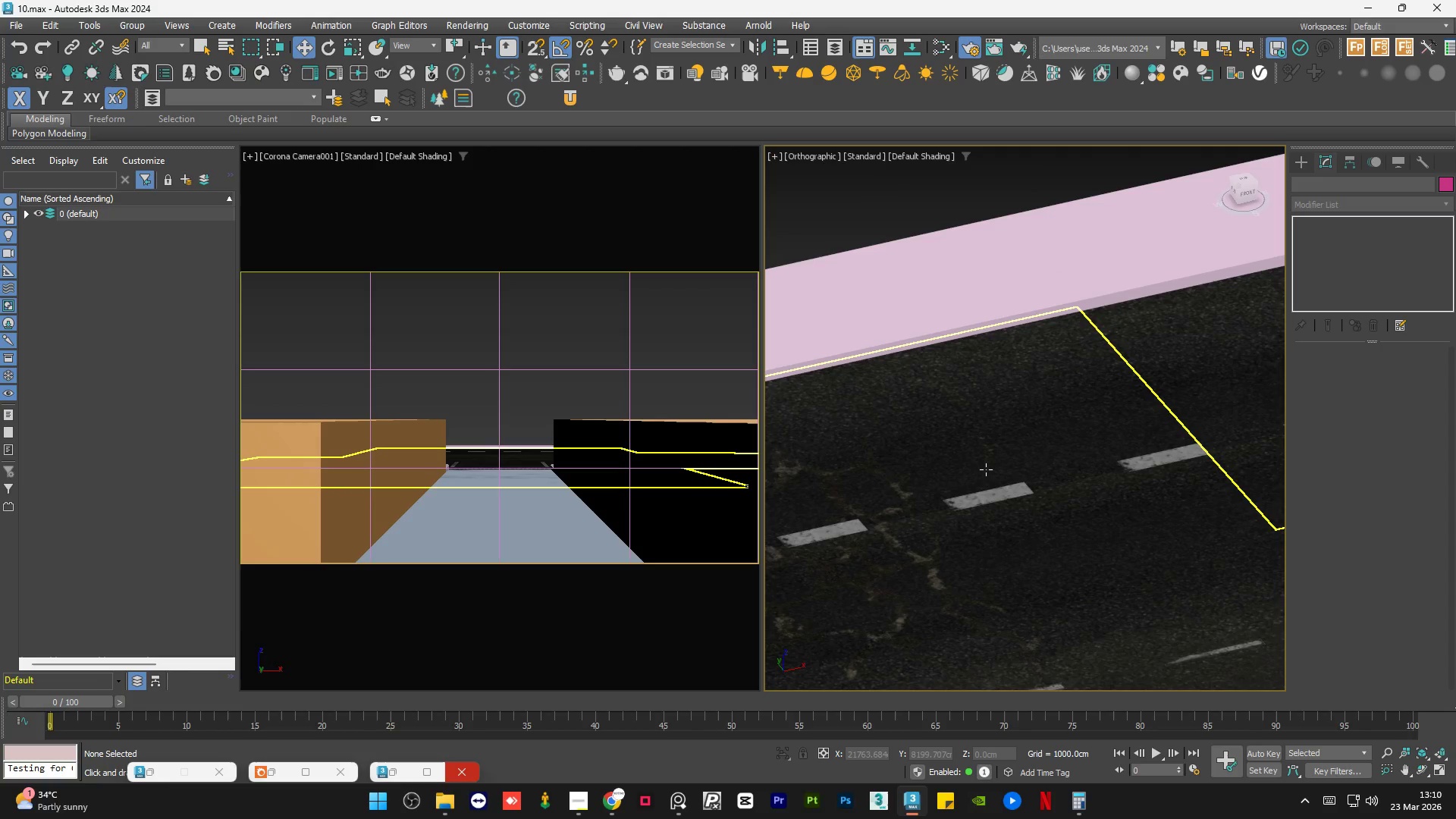 
scroll: coordinate [989, 467], scroll_direction: down, amount: 4.0
 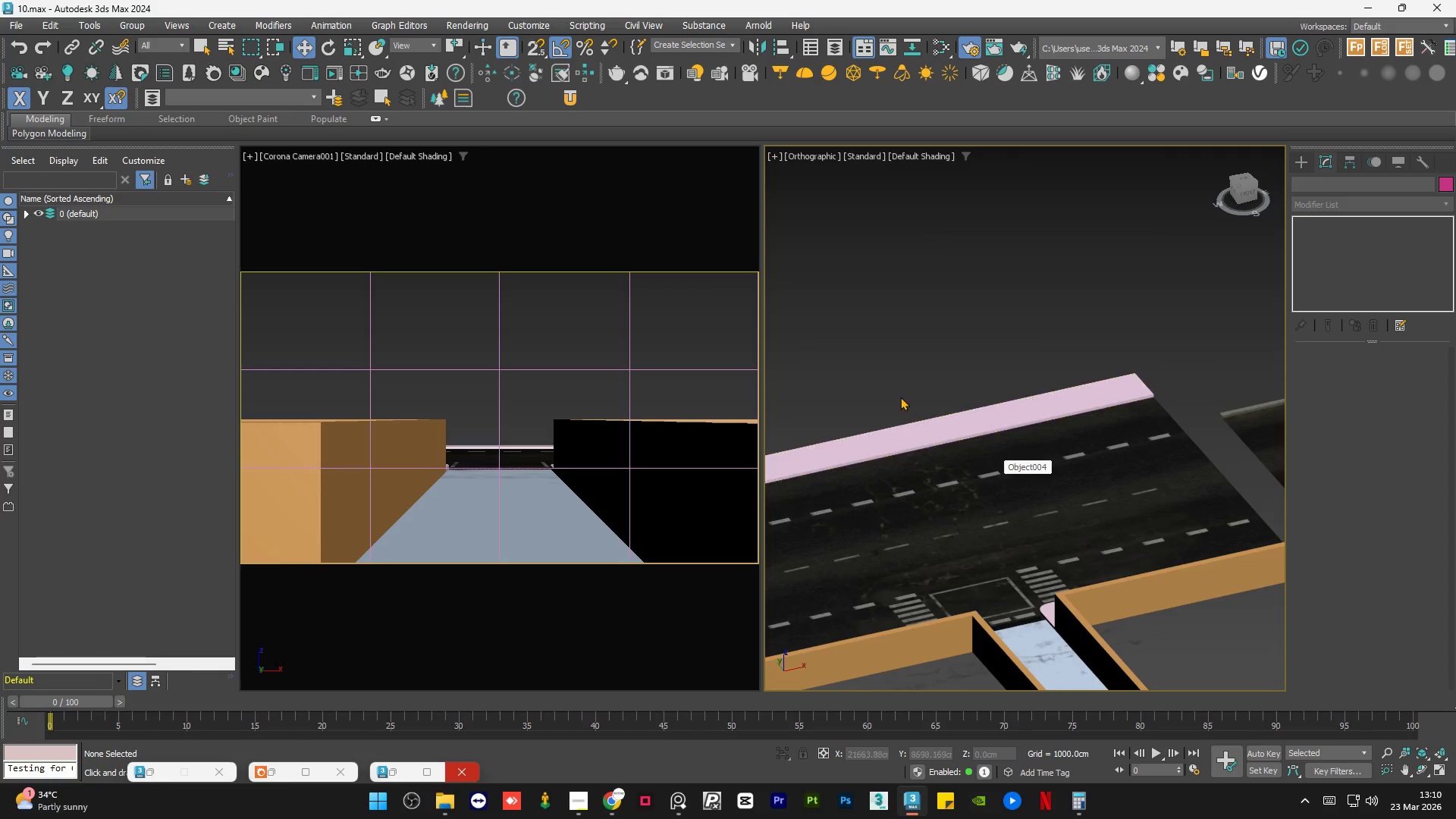 
left_click([908, 370])
 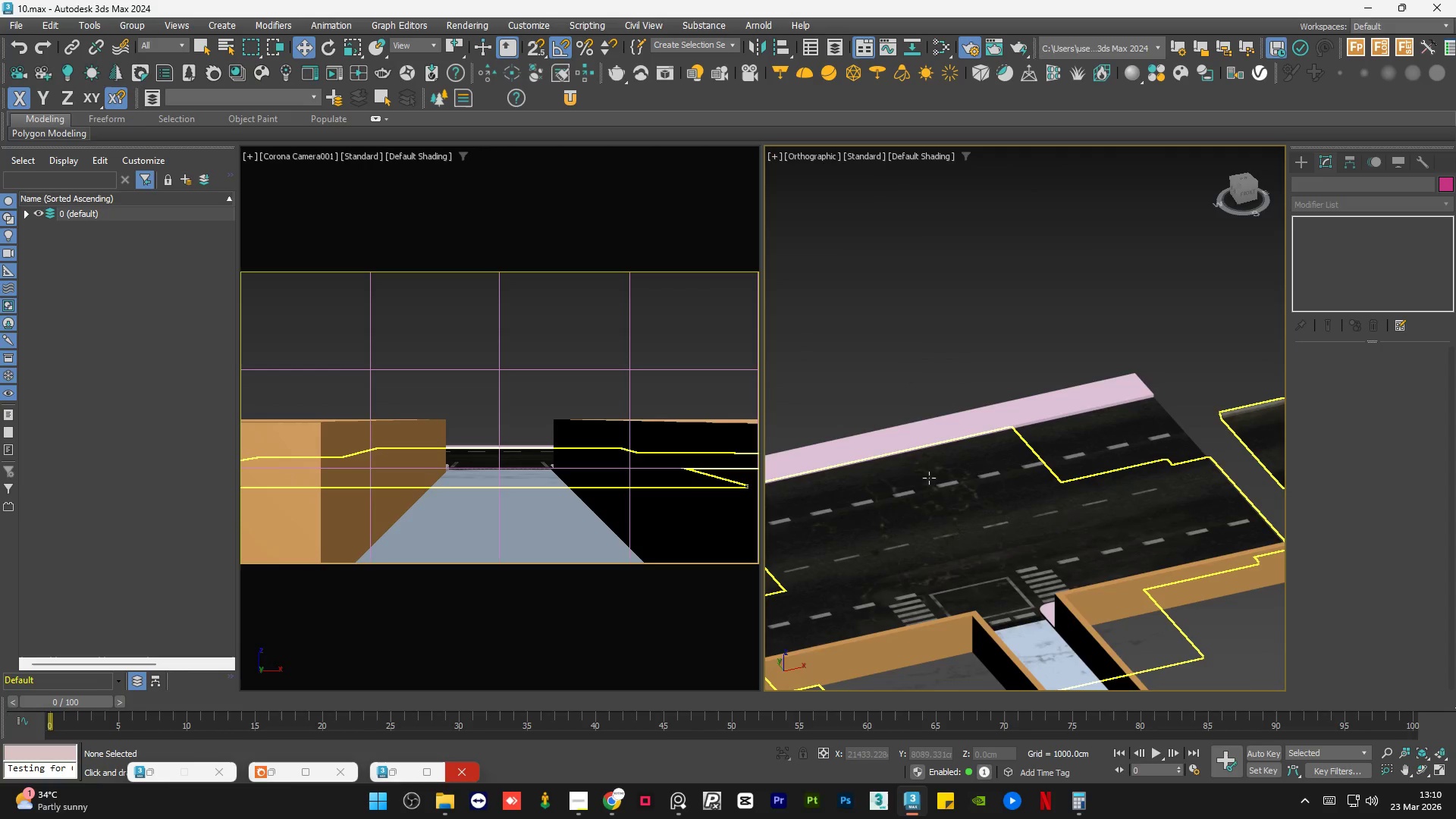 
scroll: coordinate [936, 461], scroll_direction: up, amount: 3.0
 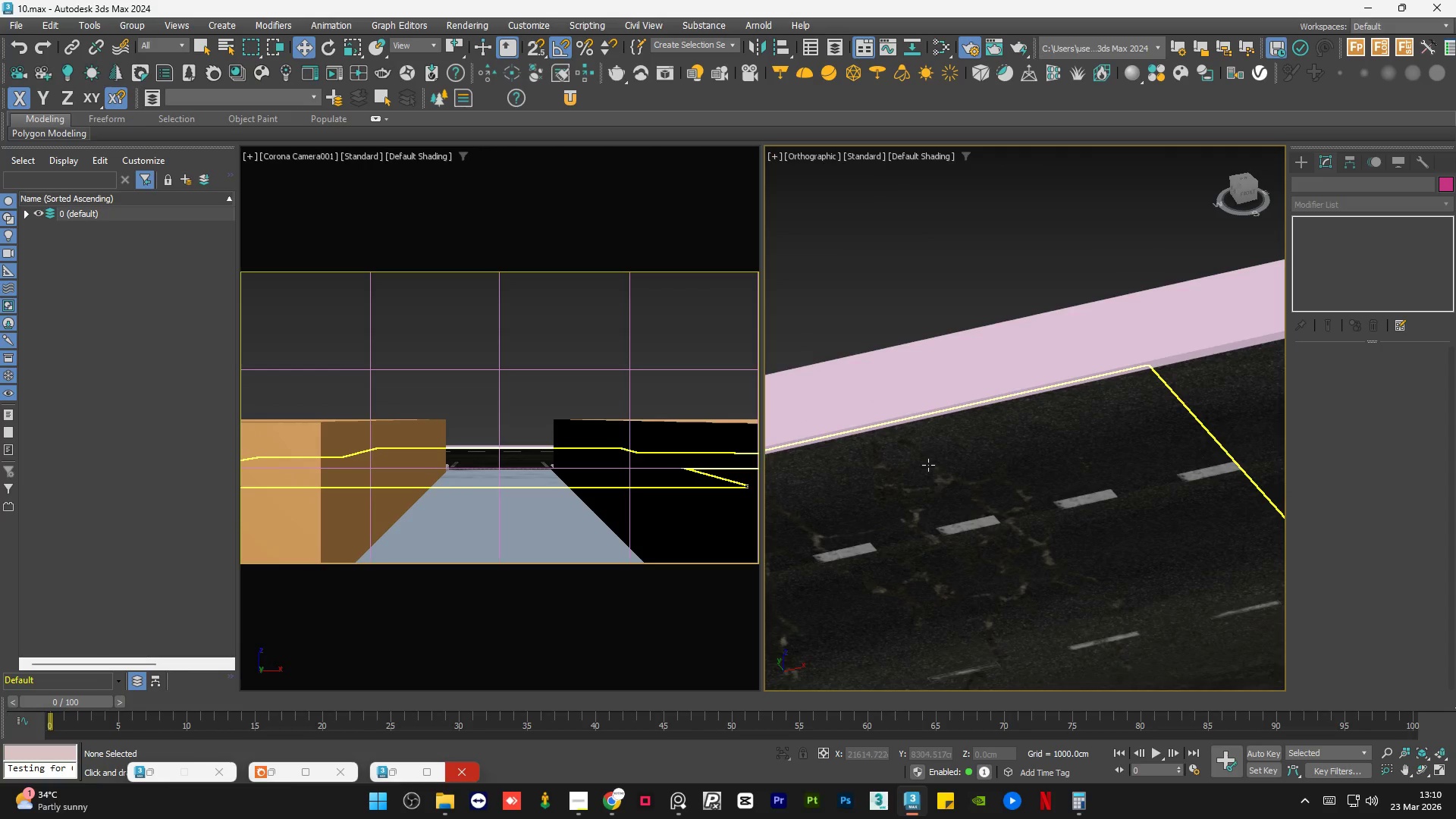 
left_click([1002, 296])
 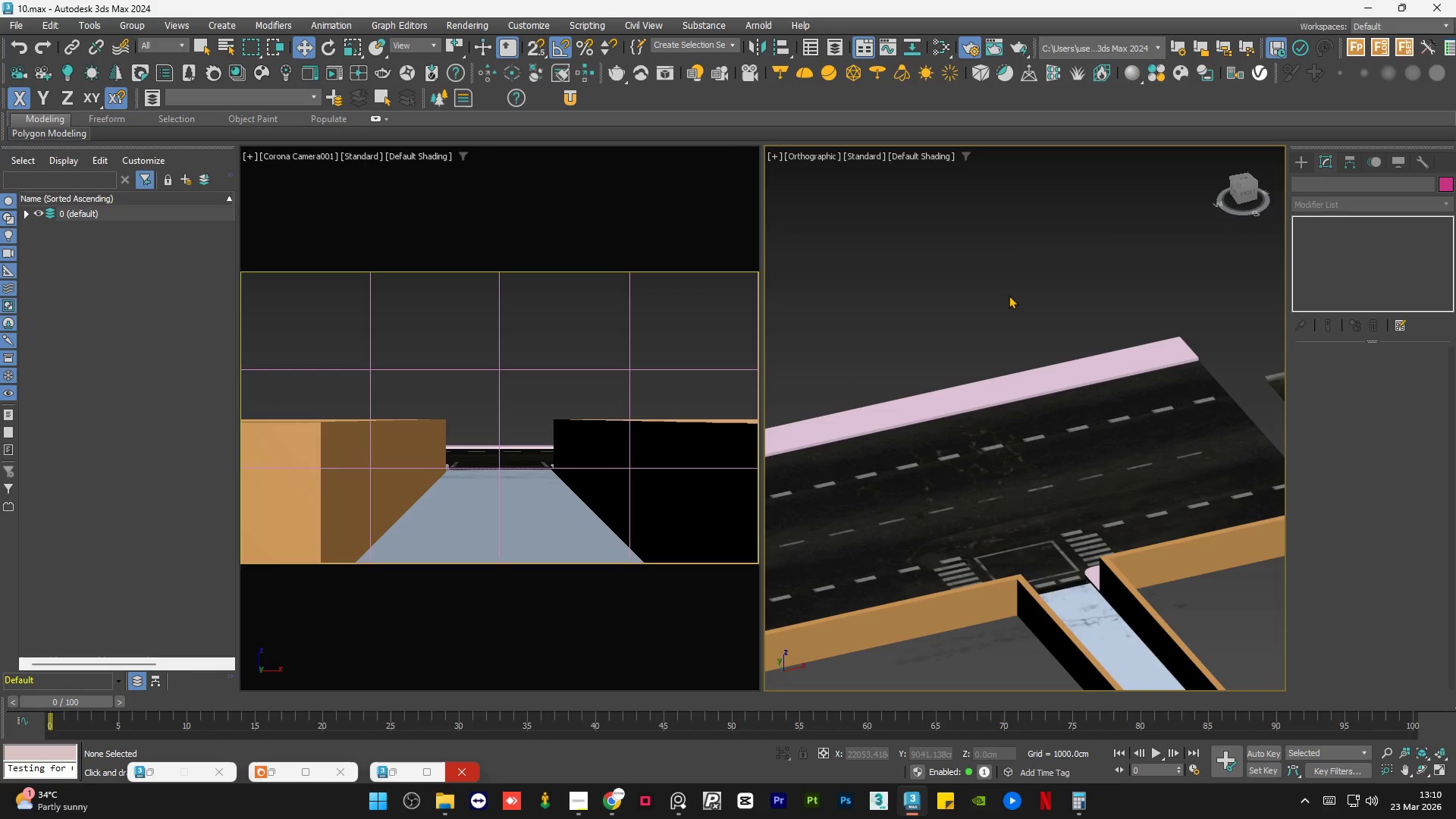 
scroll: coordinate [1000, 414], scroll_direction: down, amount: 3.0
 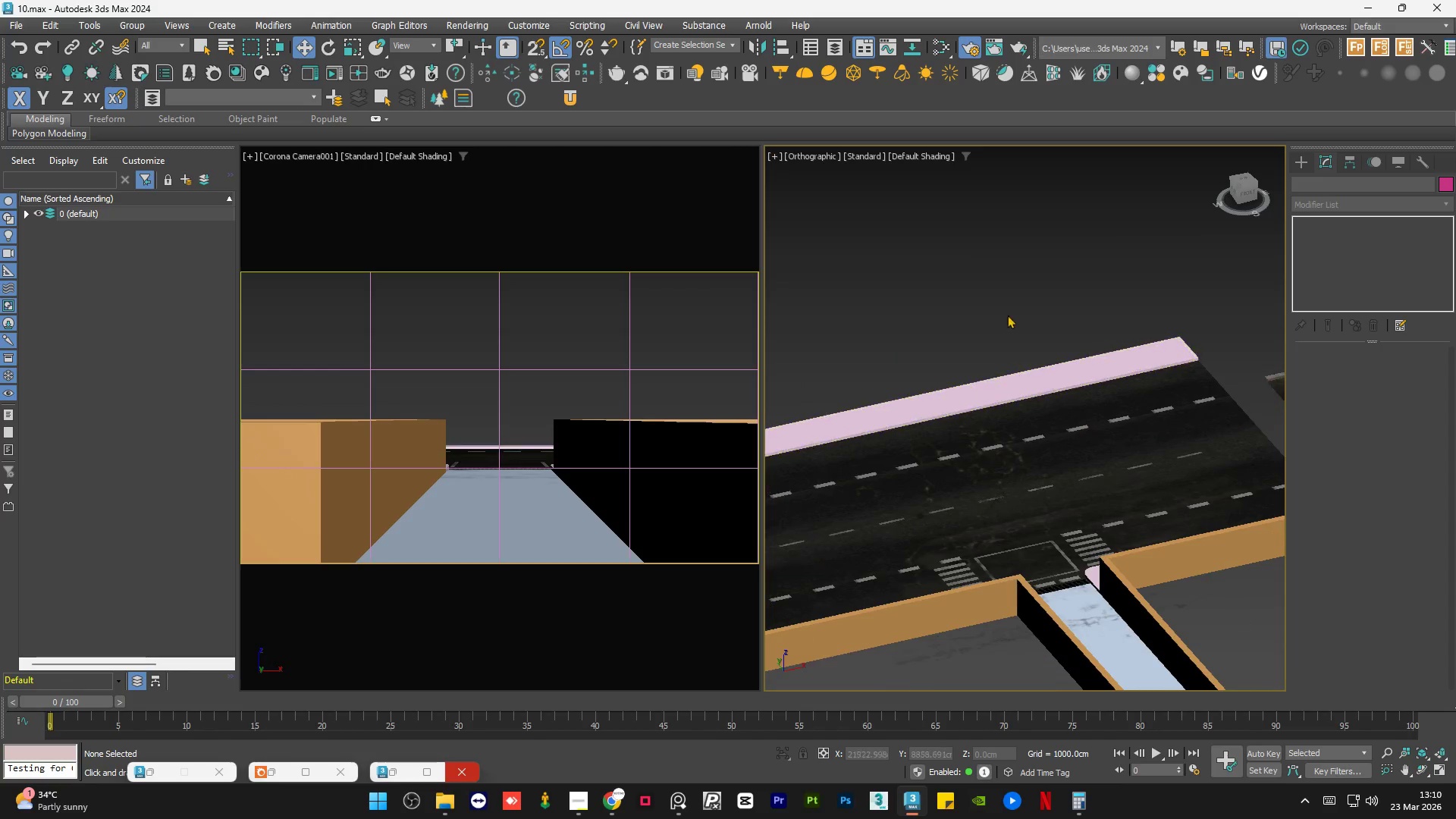 
hold_key(key=AltLeft, duration=0.89)
 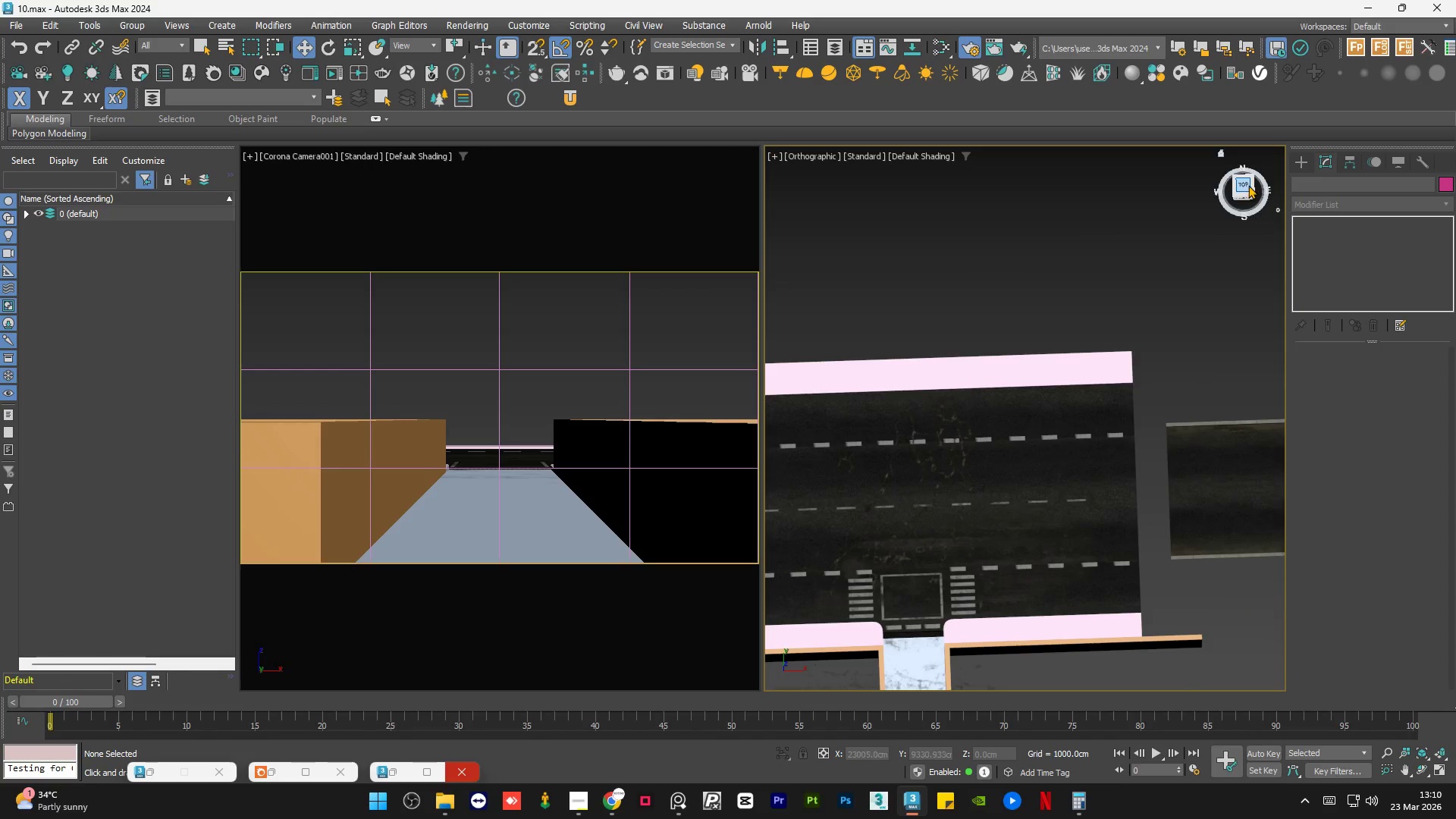 
scroll: coordinate [1008, 295], scroll_direction: down, amount: 1.0
 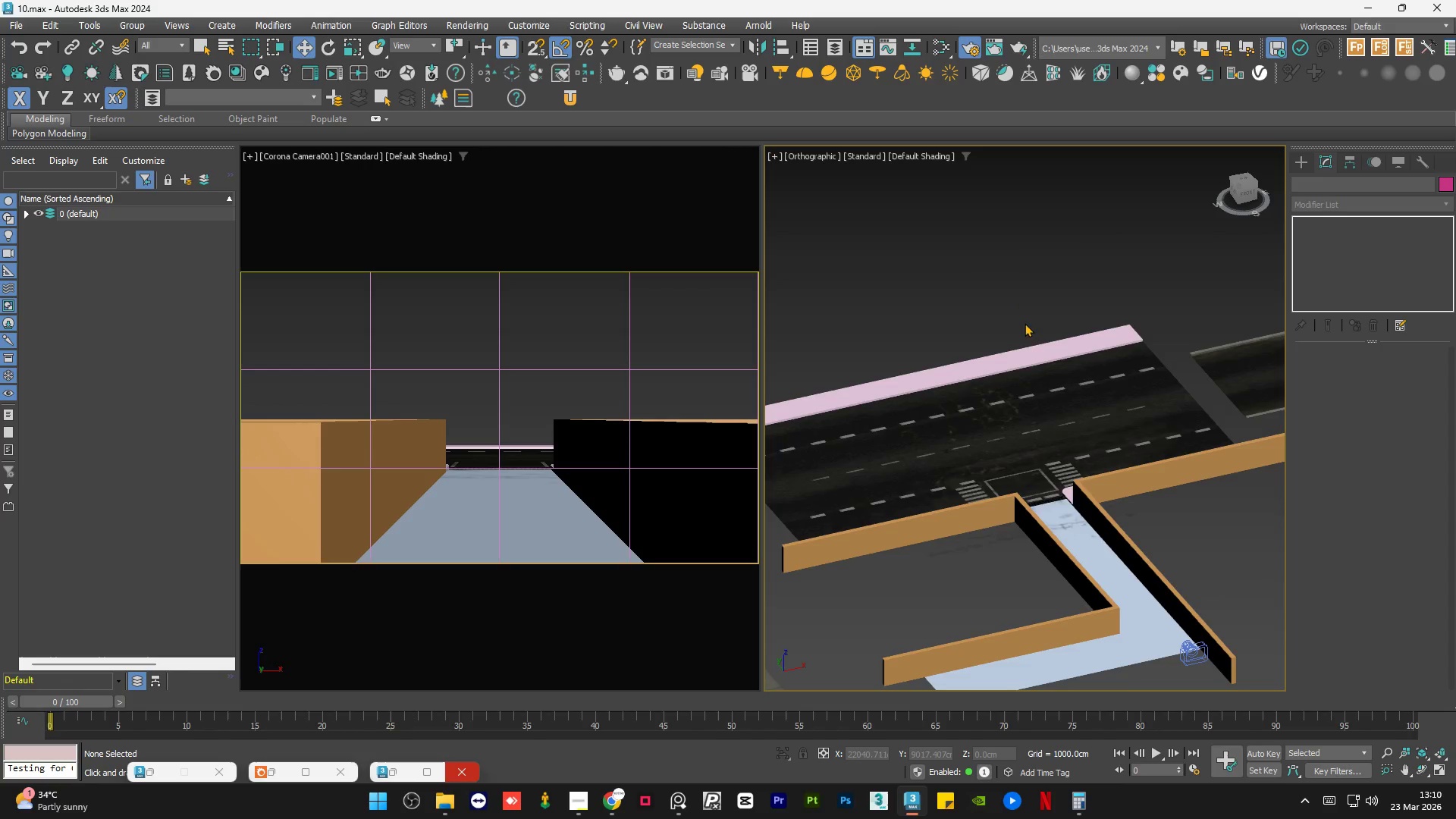 
left_click([1248, 185])
 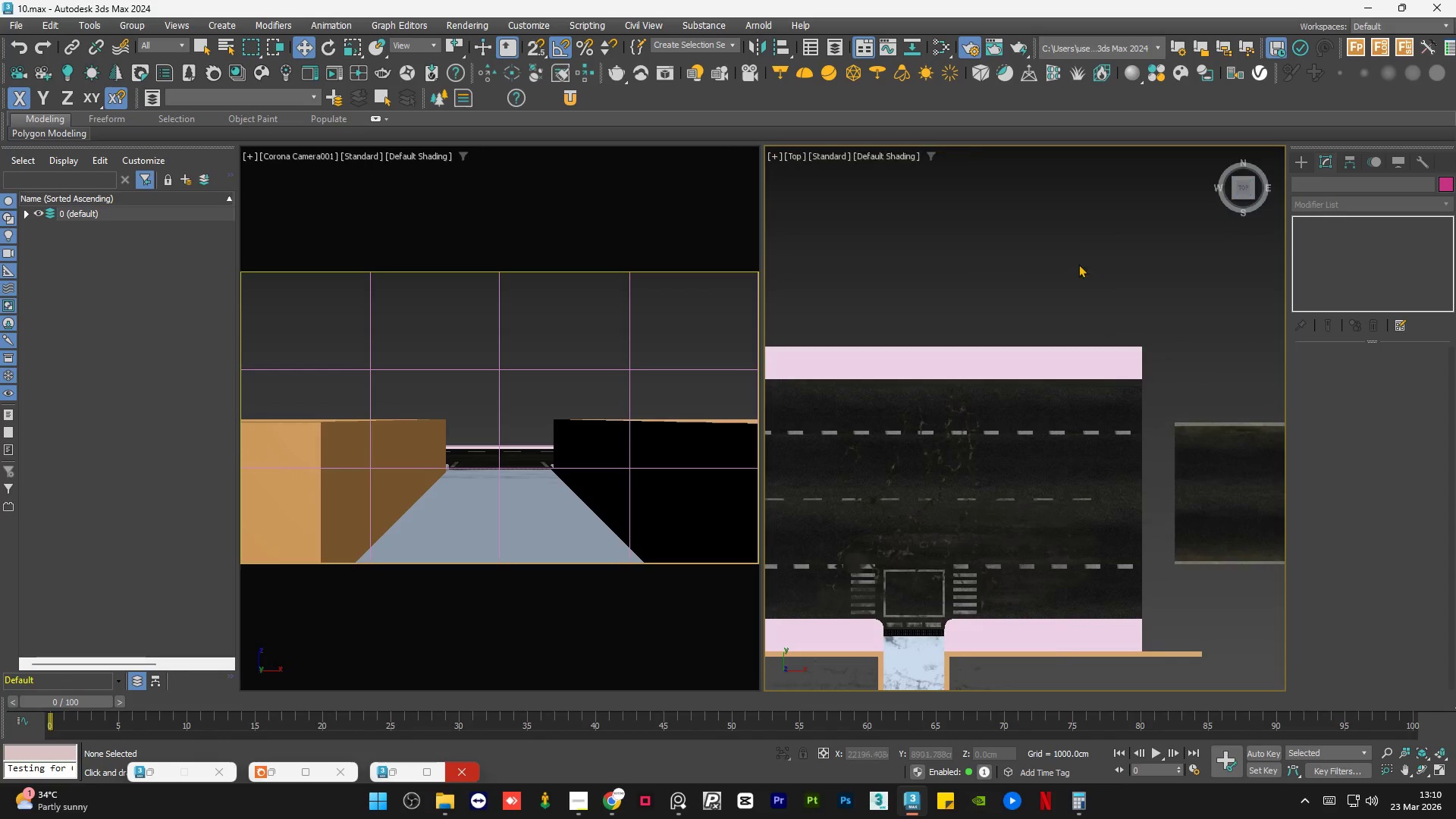 
left_click([1028, 228])
 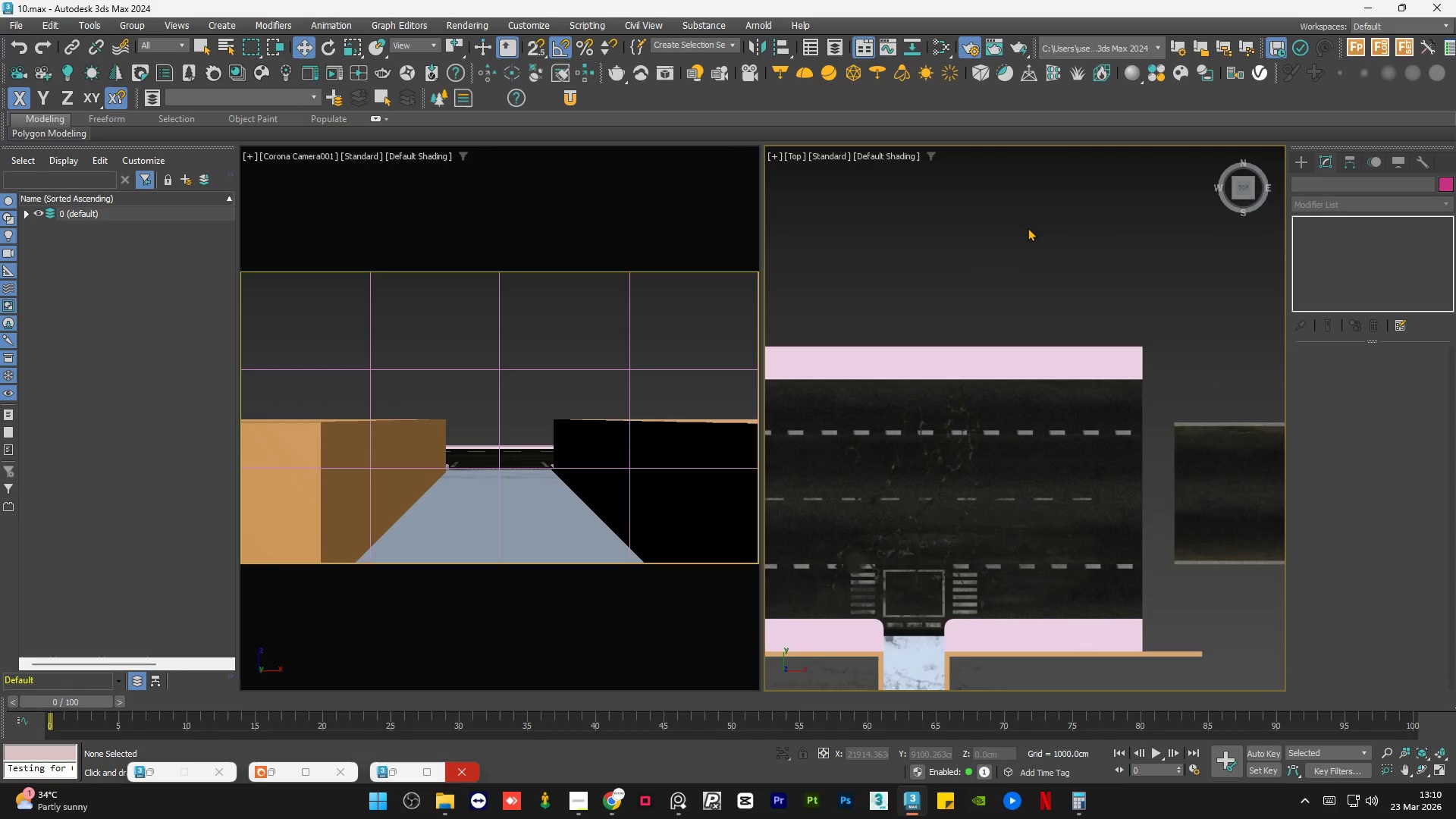 
left_click([1028, 228])
 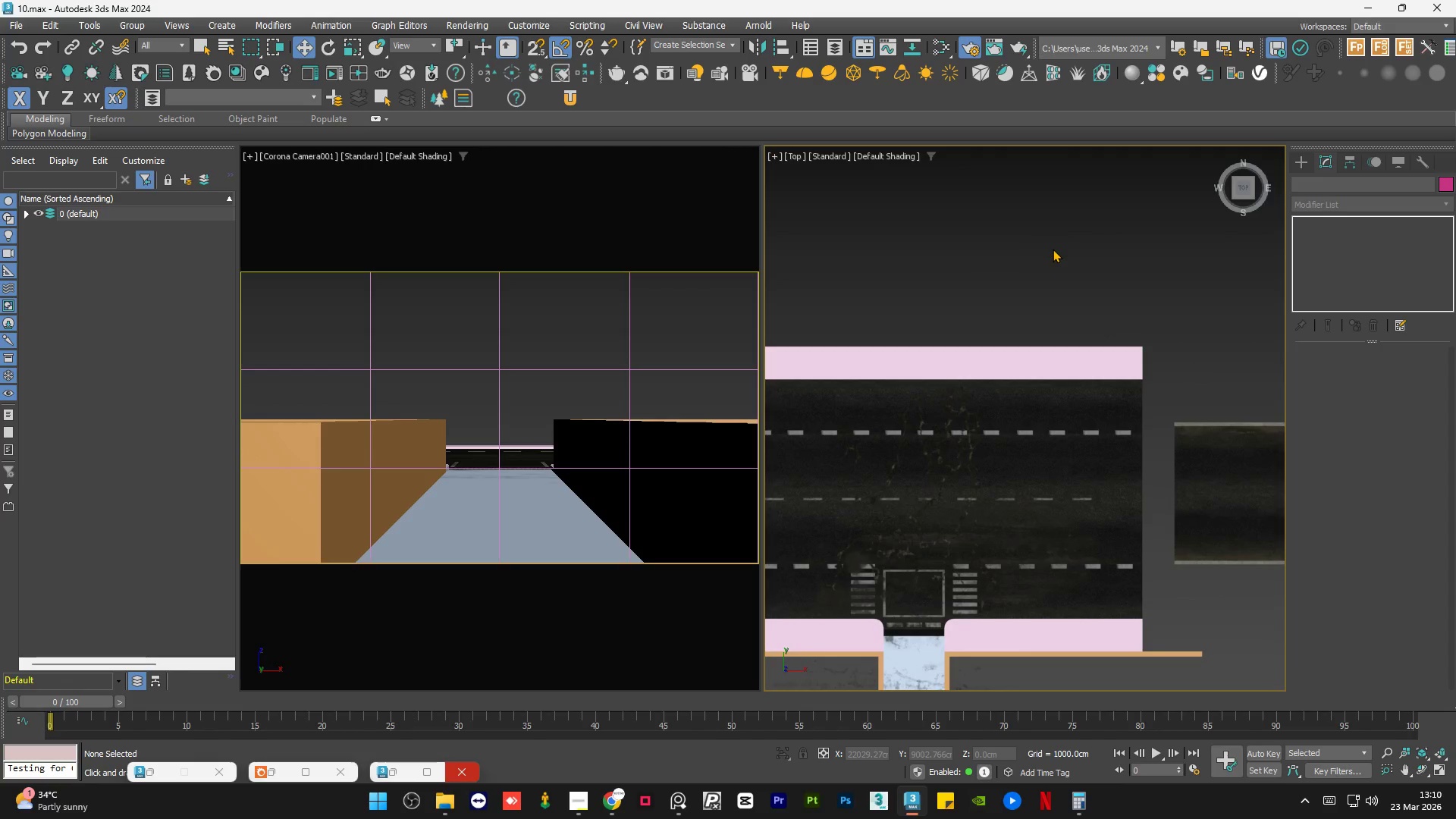 
scroll: coordinate [969, 283], scroll_direction: down, amount: 4.0
 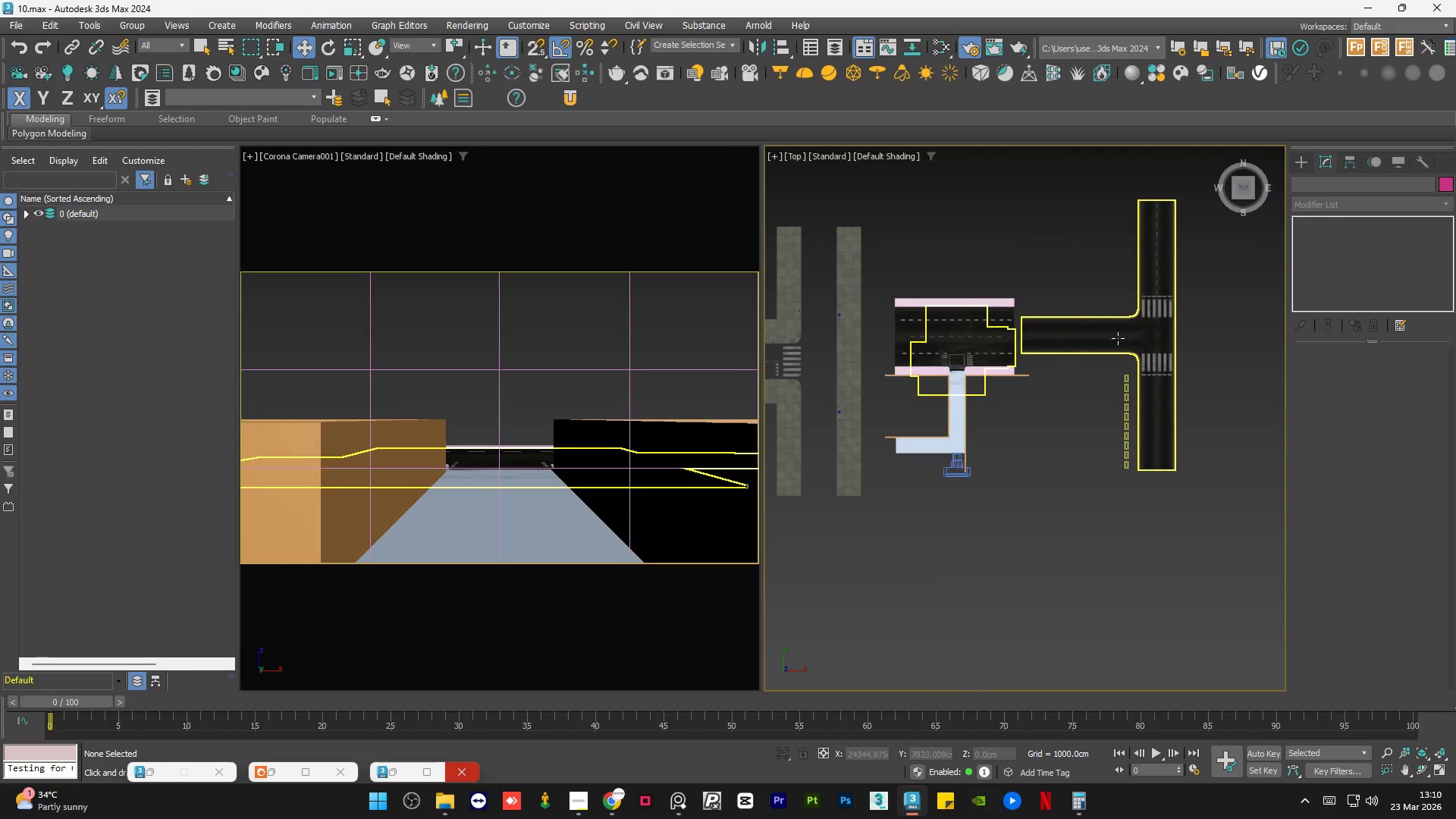 
scroll: coordinate [1153, 345], scroll_direction: up, amount: 5.0
 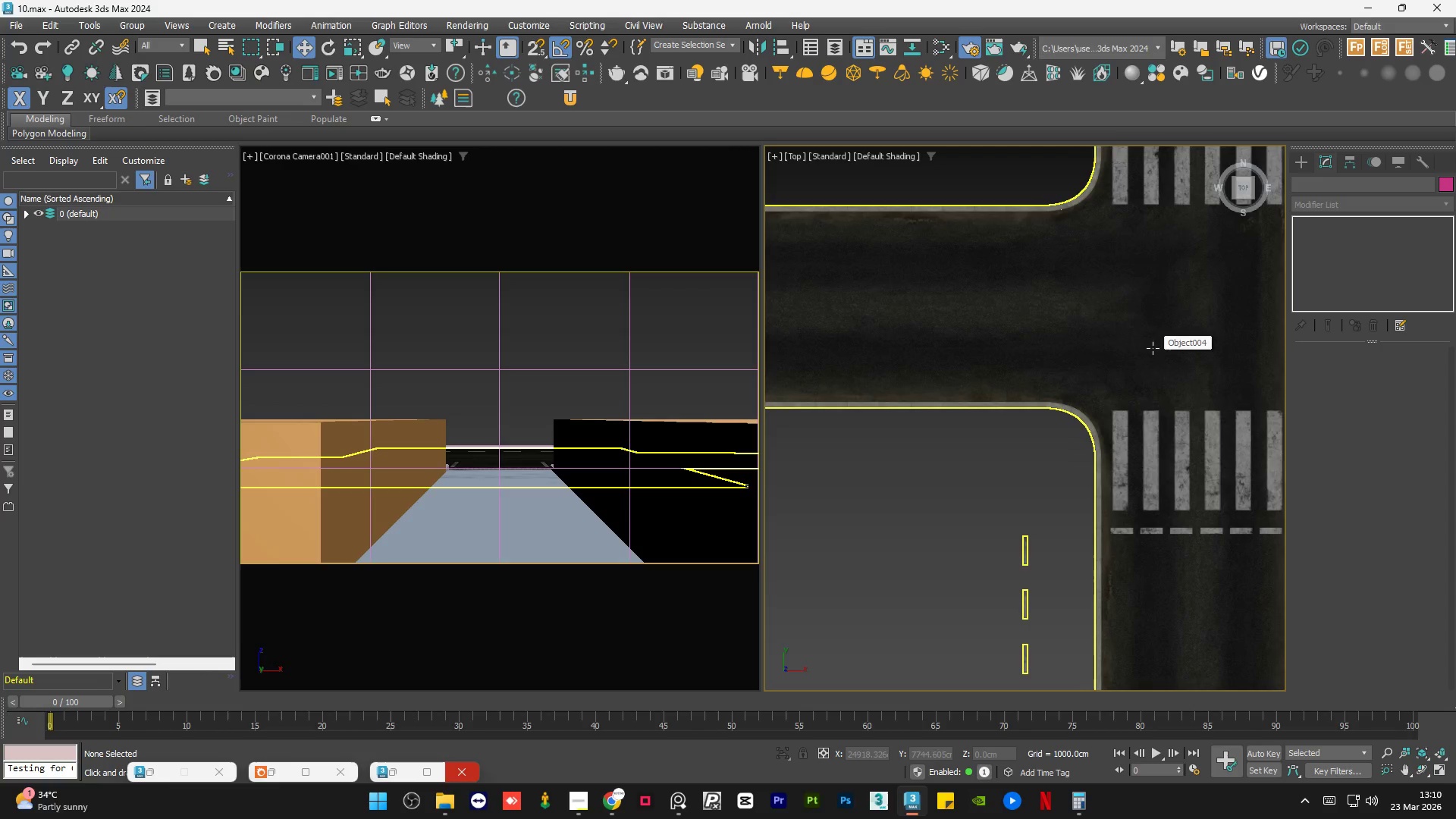 
scroll: coordinate [1183, 365], scroll_direction: down, amount: 3.0
 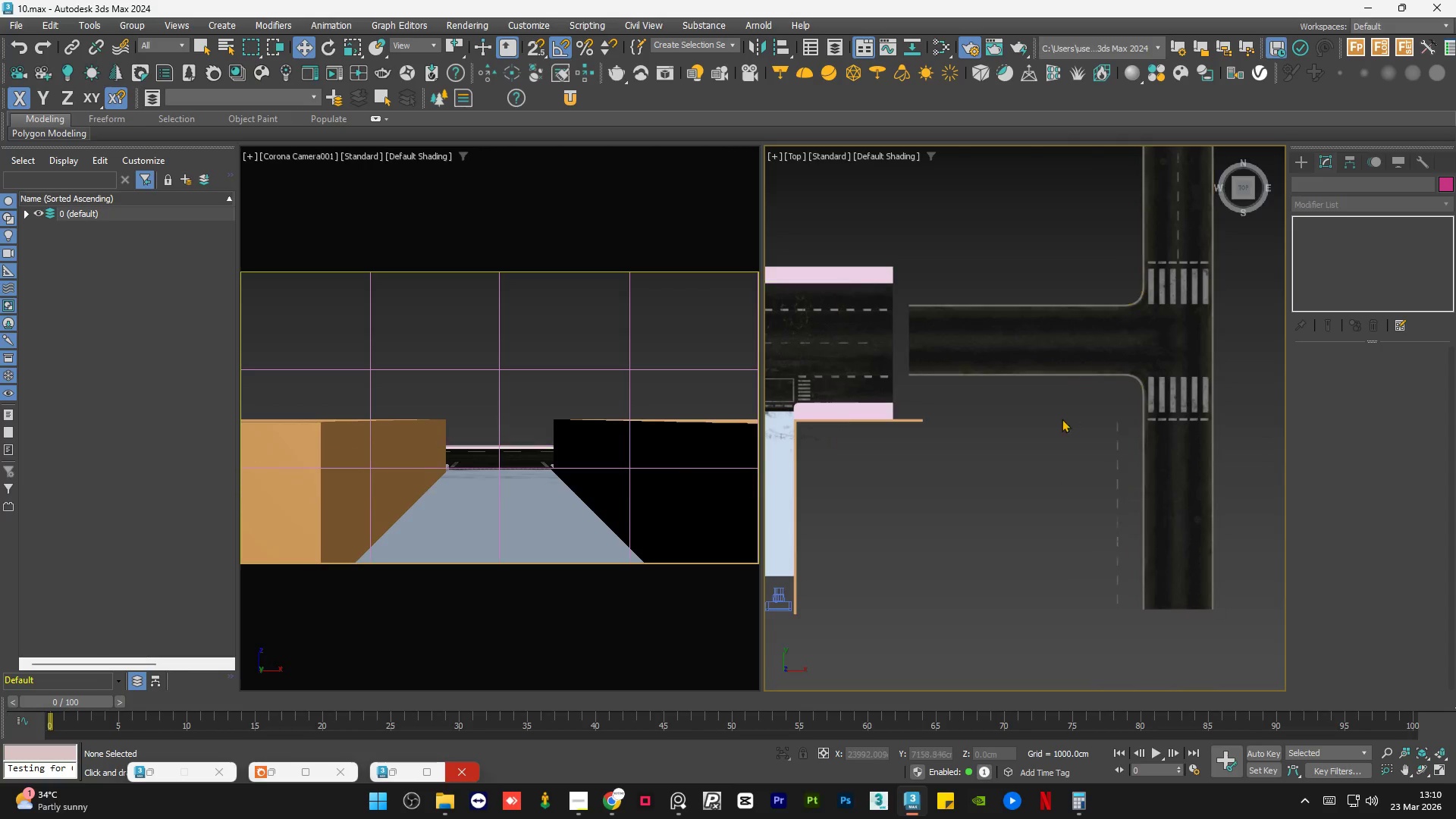 
left_click([1062, 421])
 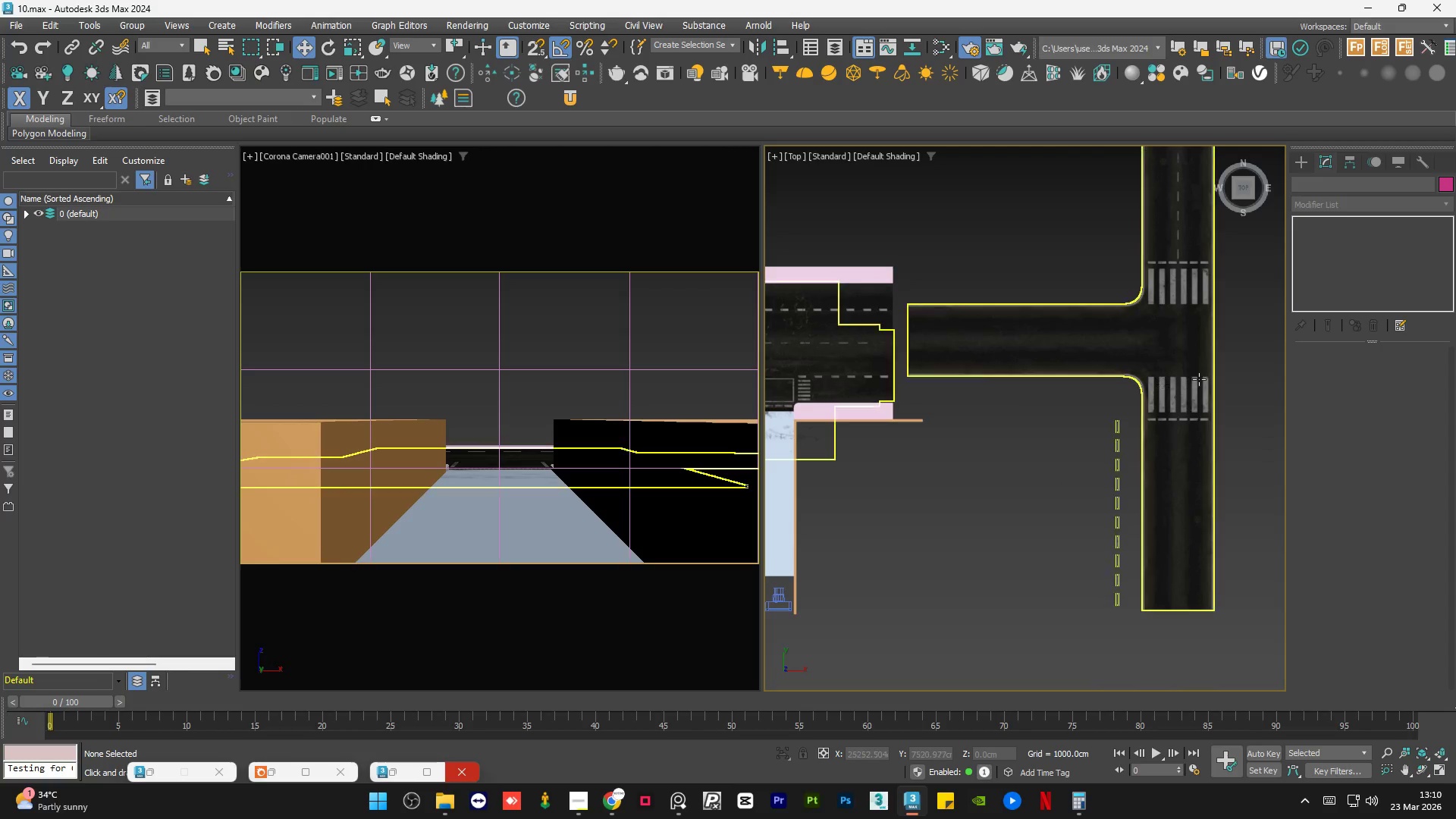 
scroll: coordinate [1199, 379], scroll_direction: down, amount: 3.0
 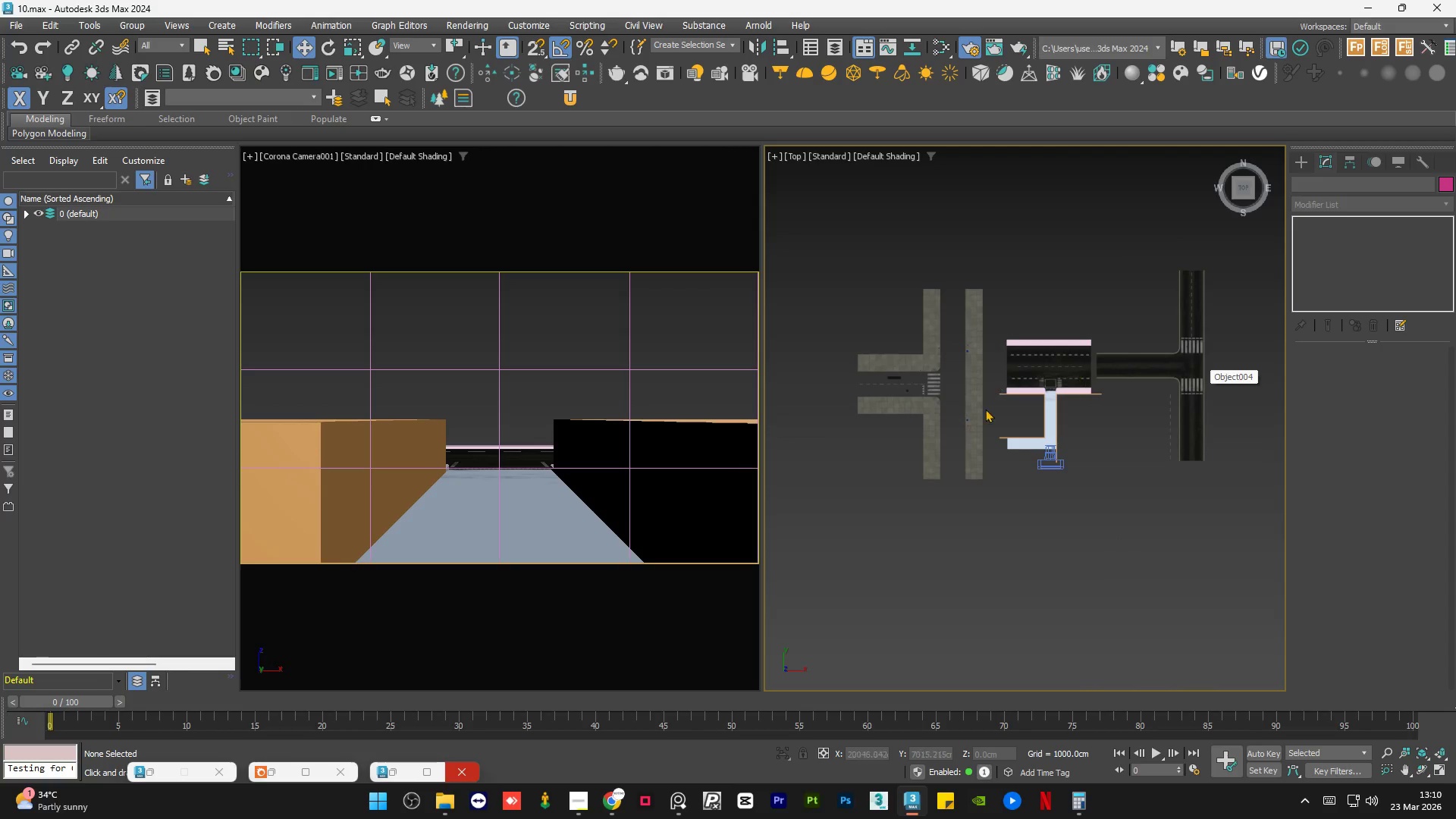 
scroll: coordinate [936, 209], scroll_direction: up, amount: 12.0
 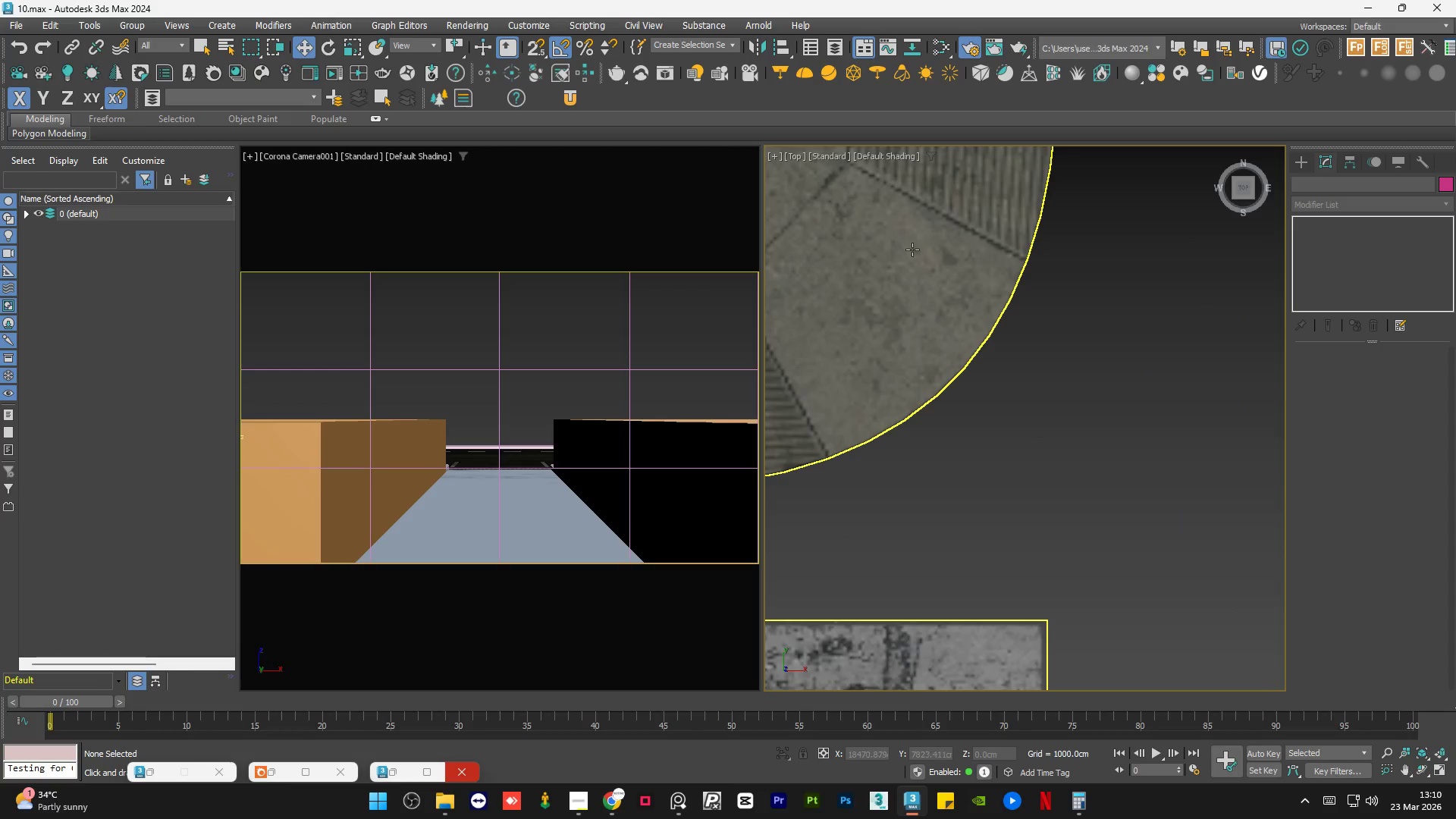 
scroll: coordinate [898, 309], scroll_direction: down, amount: 8.0
 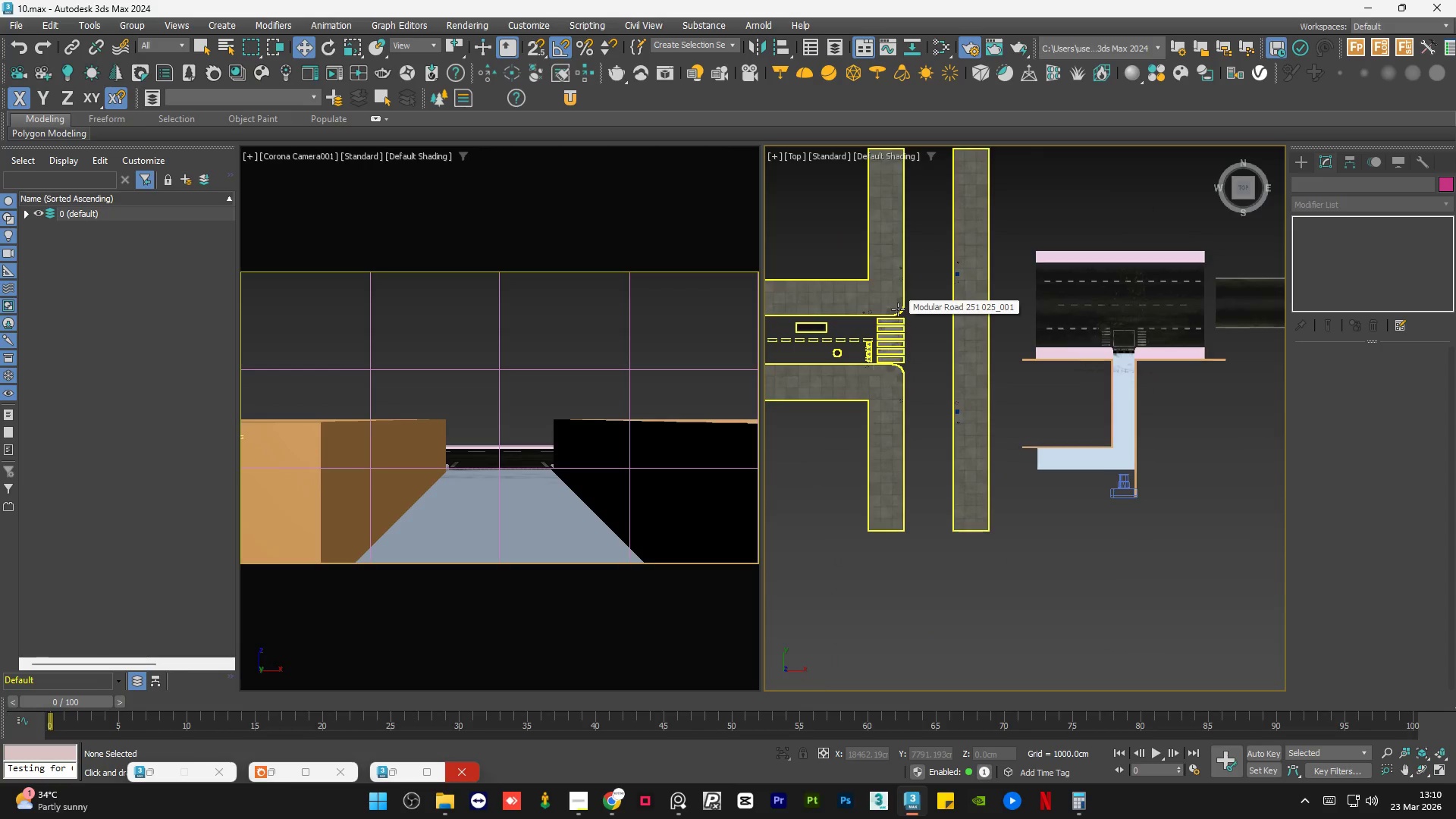 
hold_key(key=AltLeft, duration=1.09)
 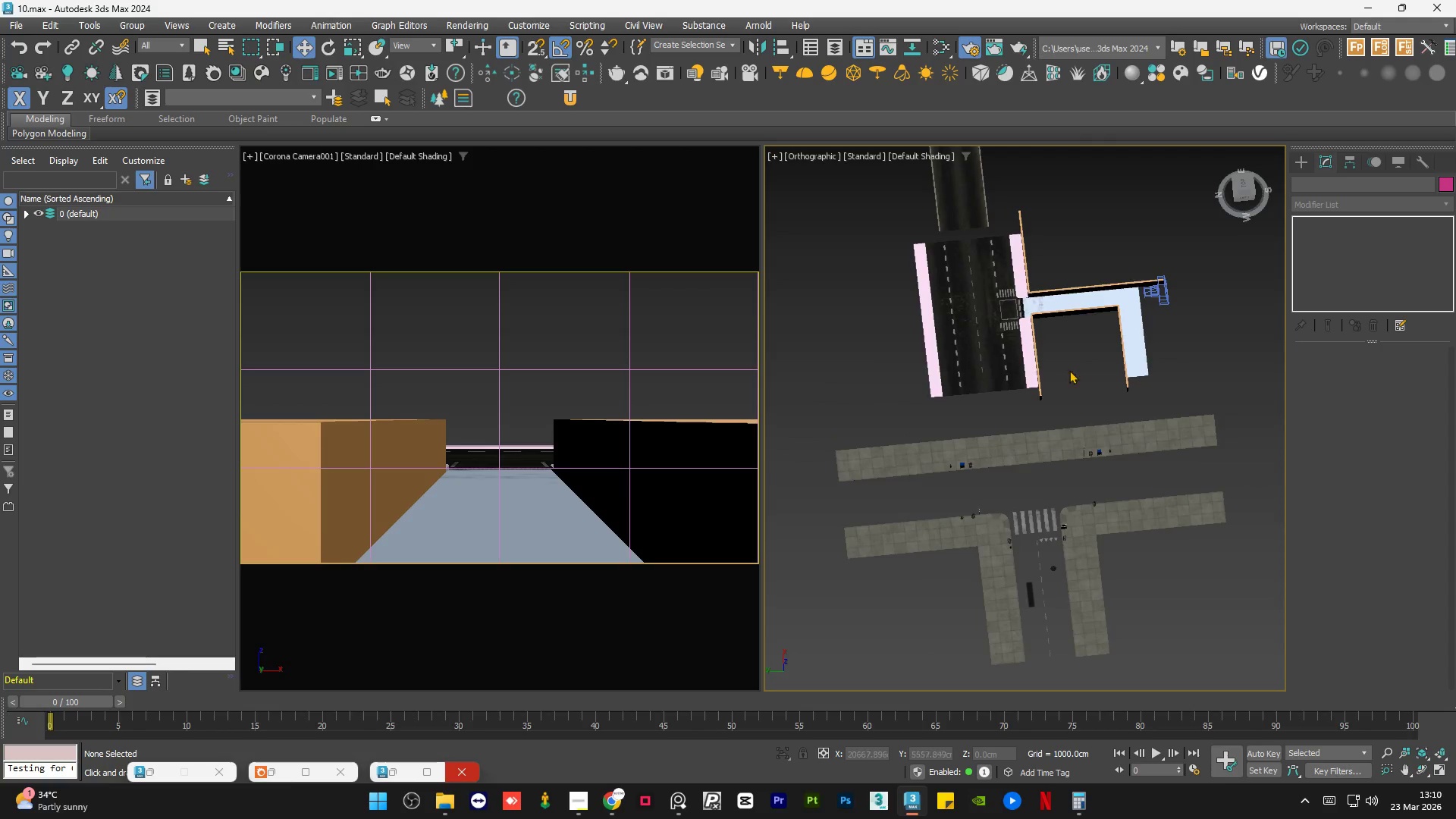 
hold_key(key=AltLeft, duration=1.5)
 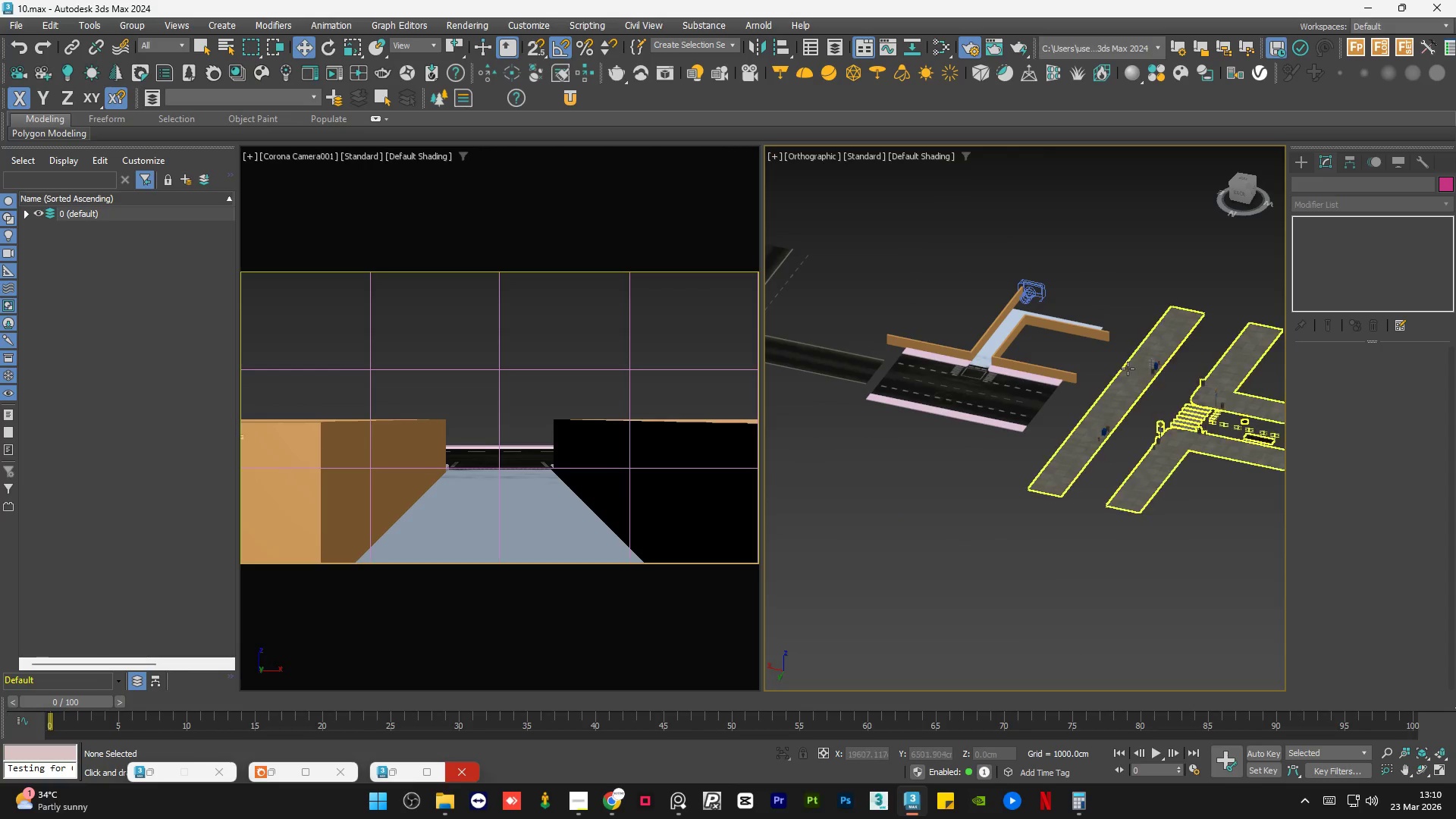 
hold_key(key=AltLeft, duration=12.55)
scroll: coordinate [1138, 407], scroll_direction: up, amount: 5.0
 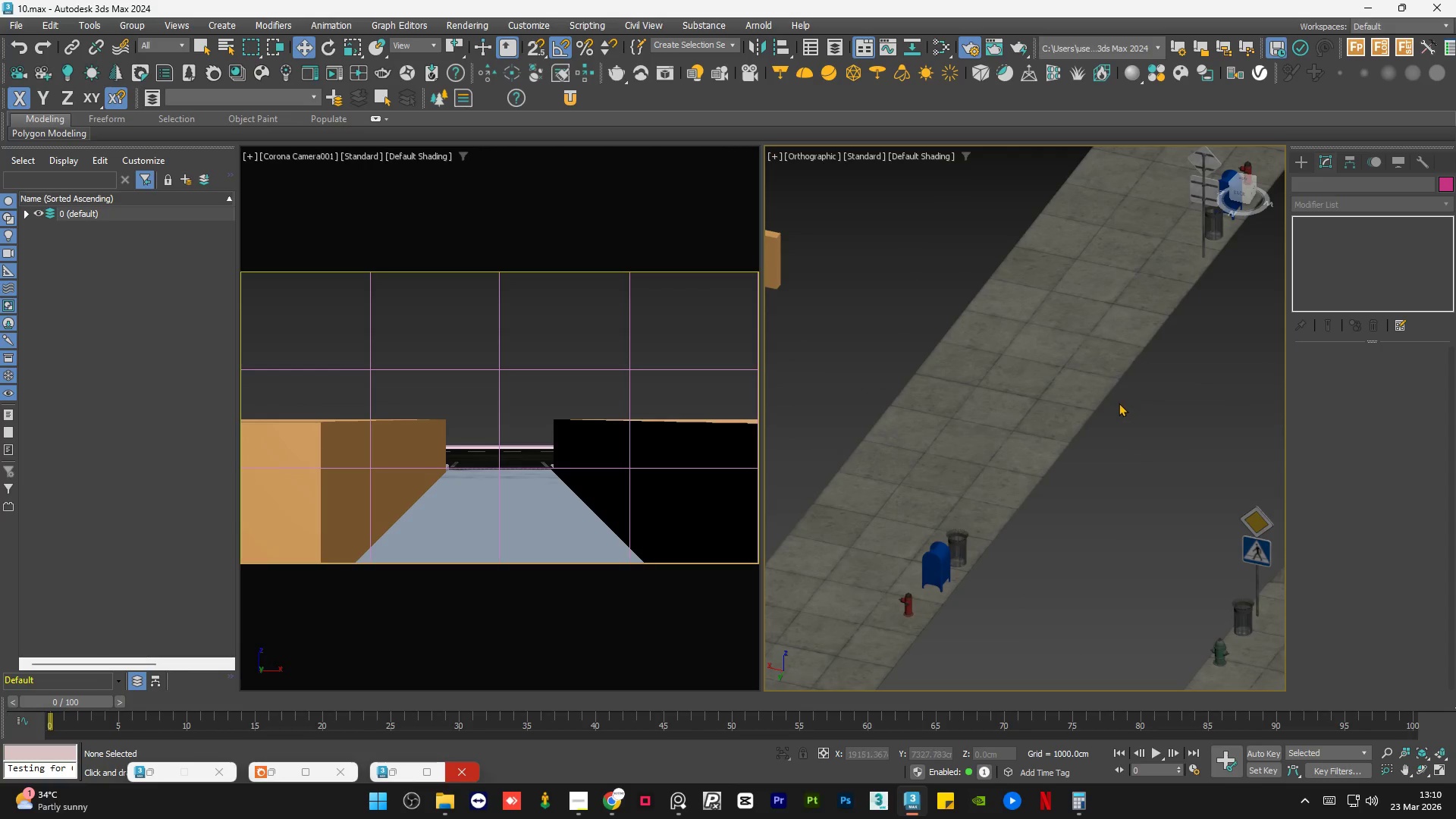 
scroll: coordinate [1116, 490], scroll_direction: down, amount: 4.0
 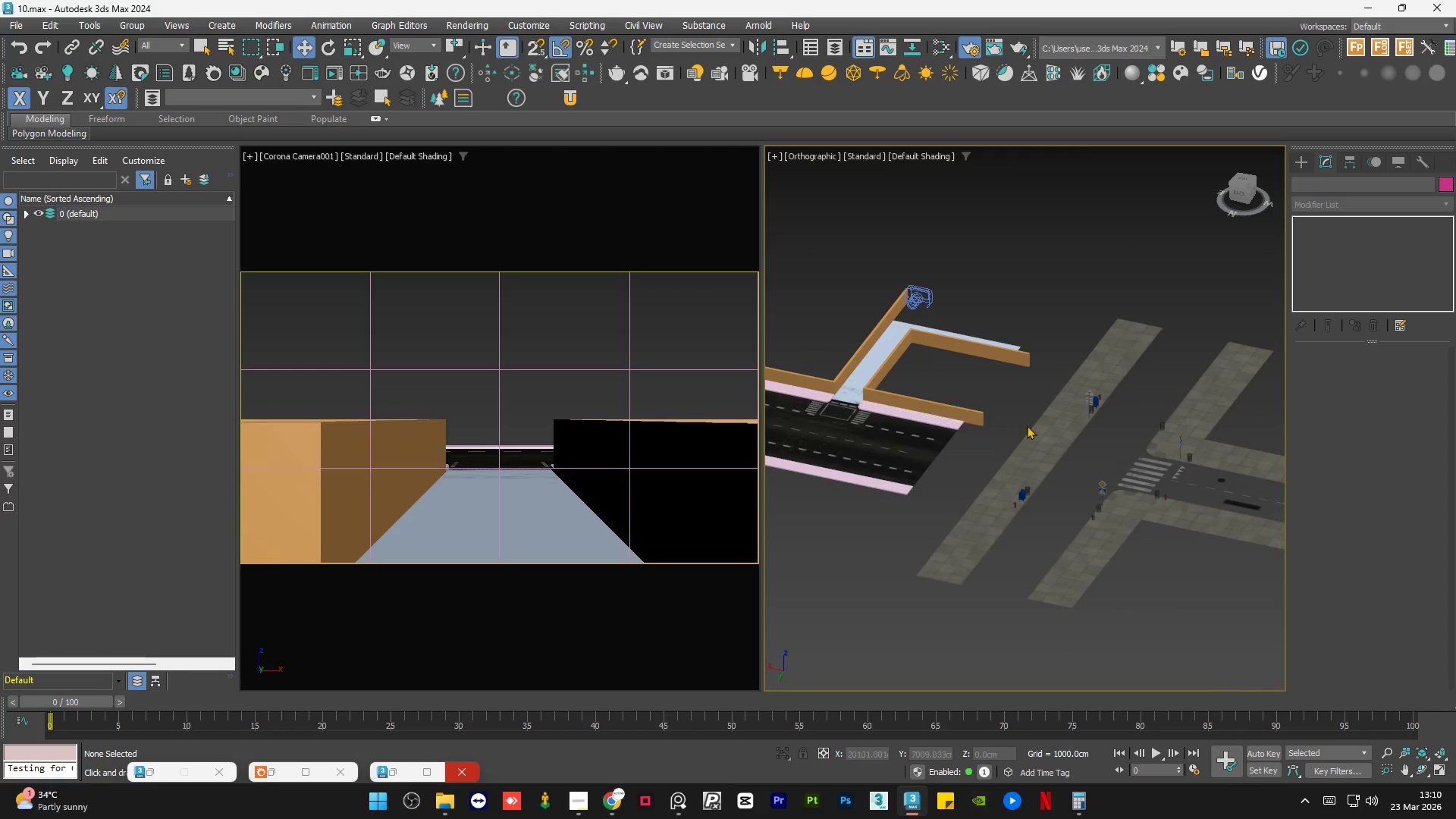 
scroll: coordinate [1060, 488], scroll_direction: up, amount: 9.0
 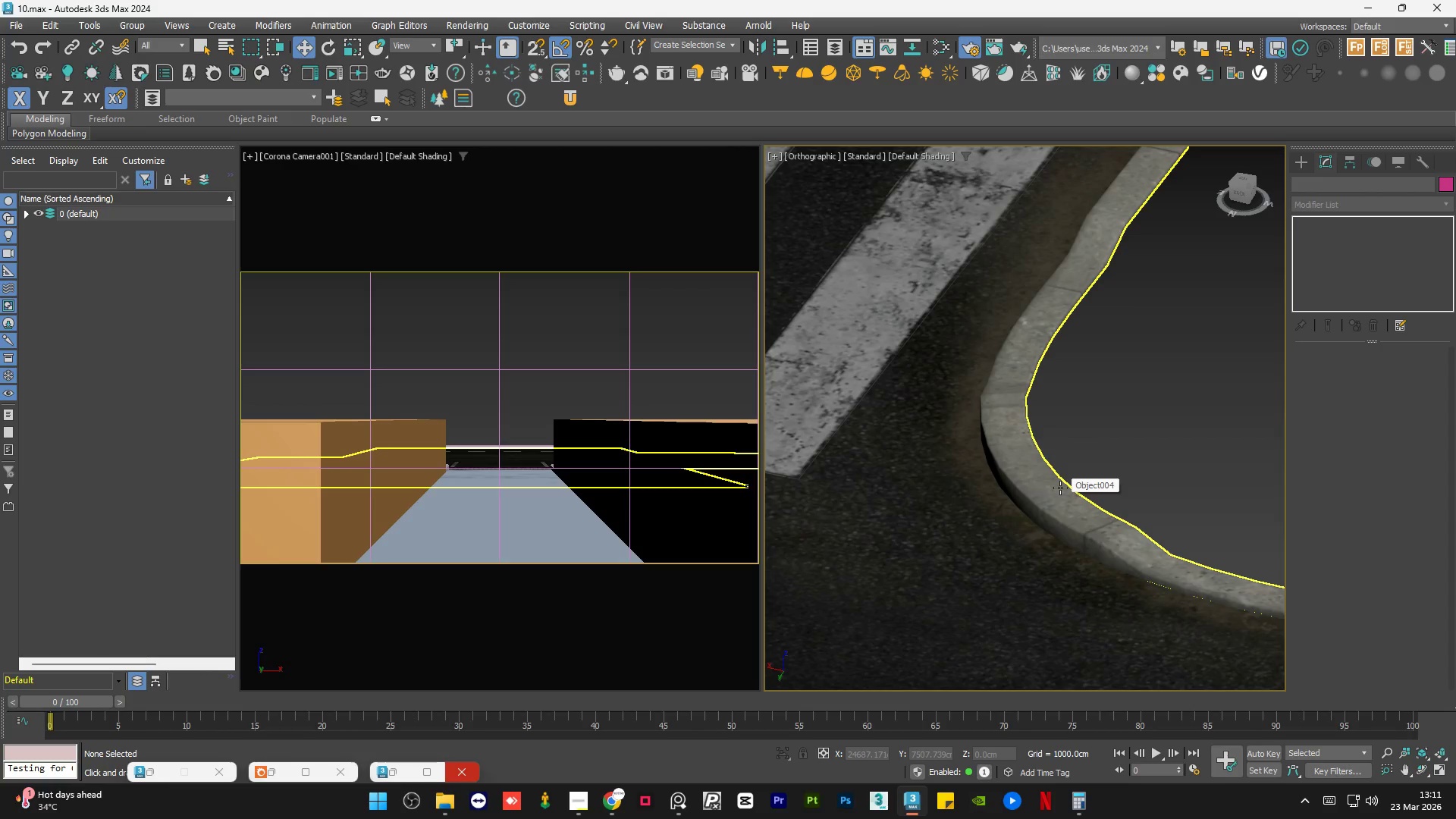 
hold_key(key=AltLeft, duration=0.77)
 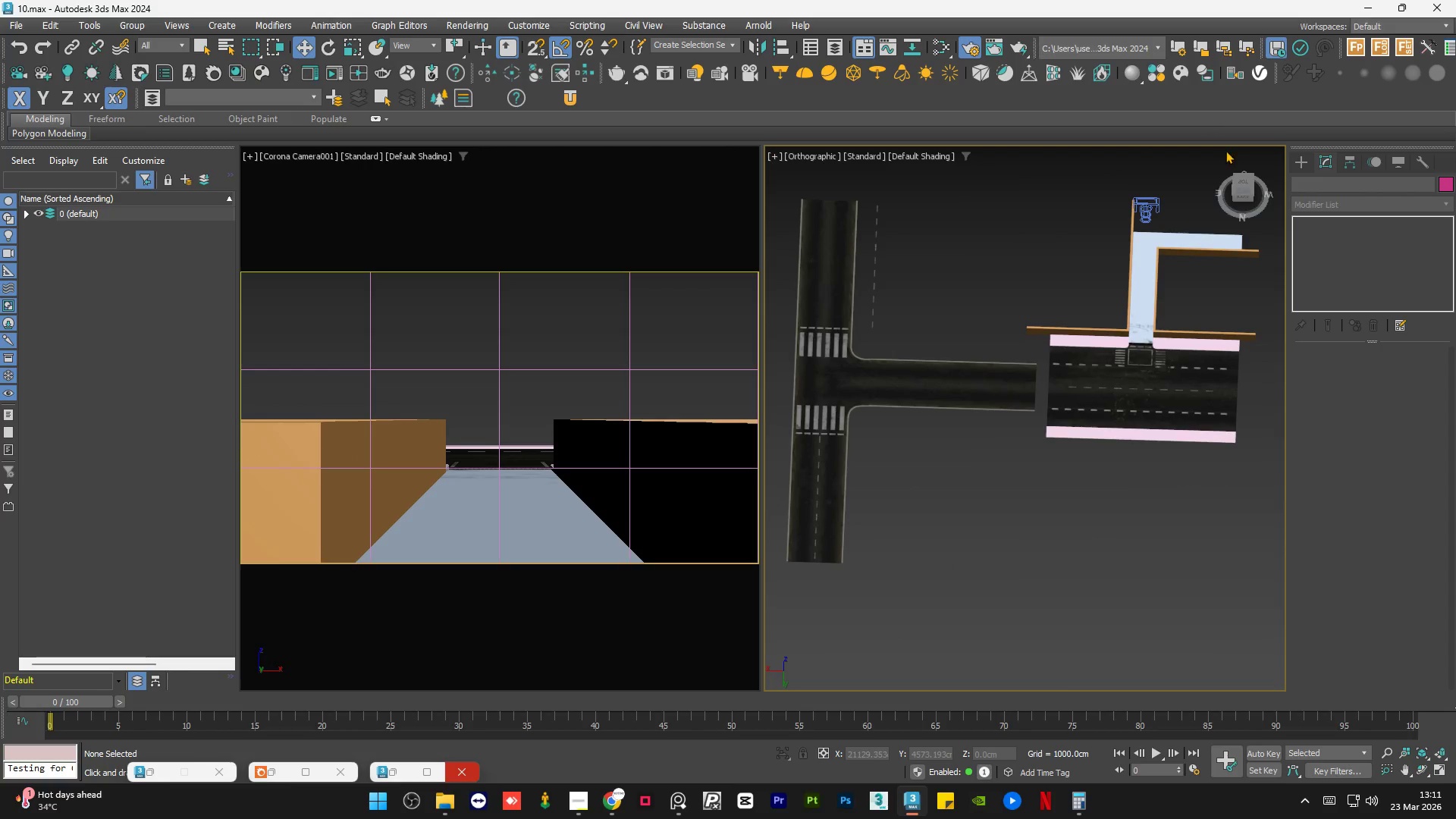 
scroll: coordinate [929, 382], scroll_direction: down, amount: 10.0
 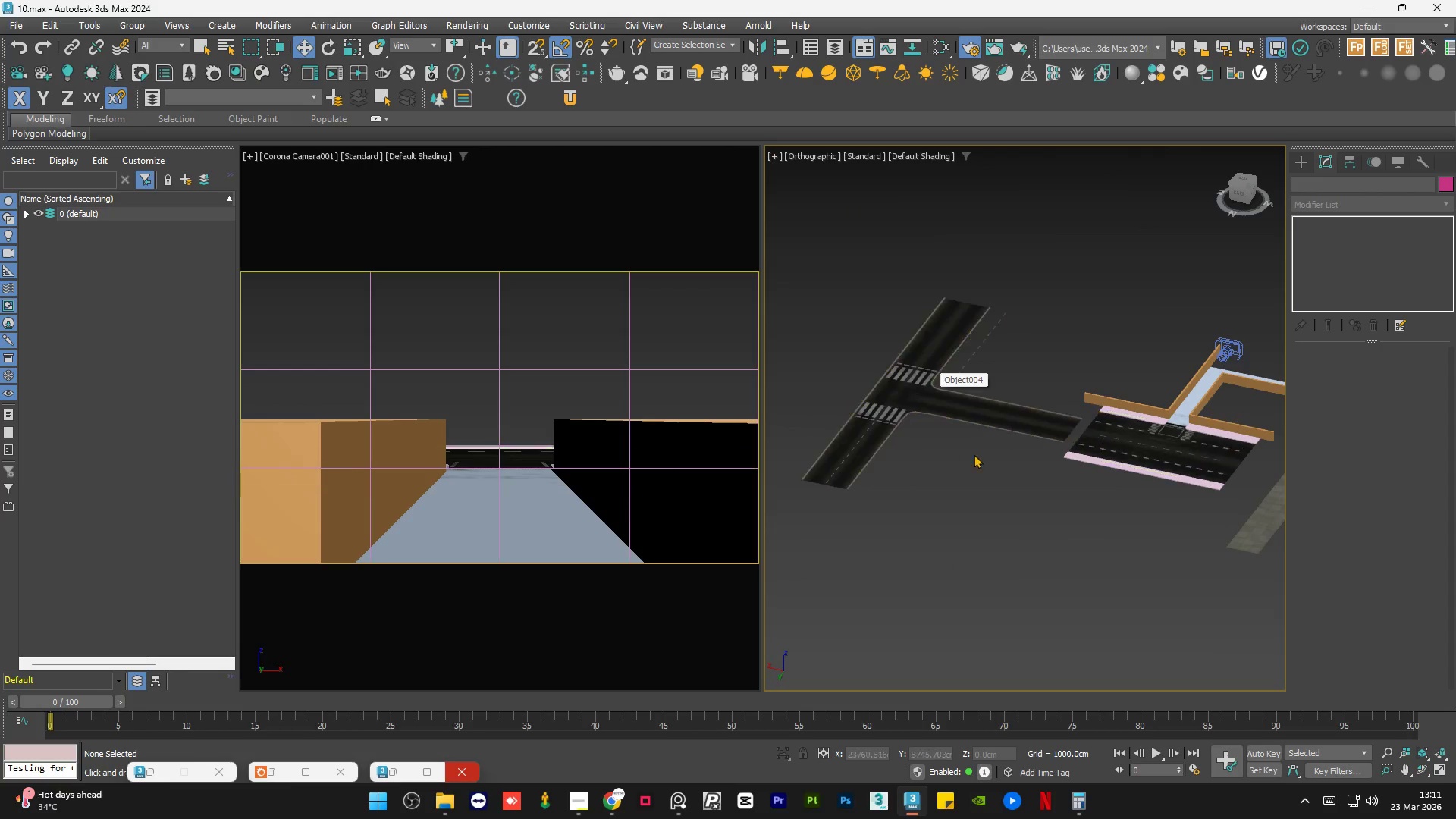 
scroll: coordinate [1050, 511], scroll_direction: up, amount: 1.0
 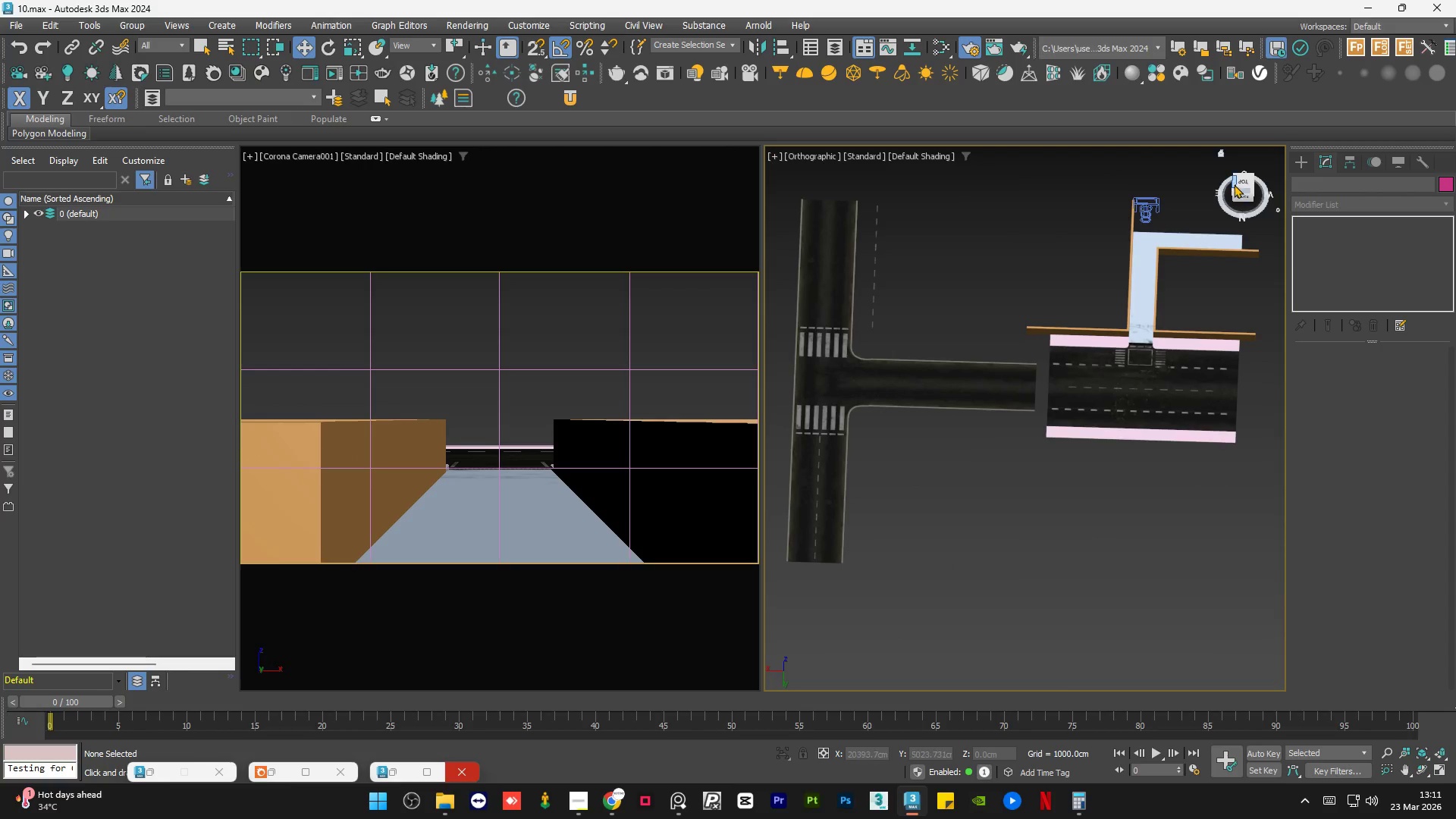 
left_click([1241, 185])
 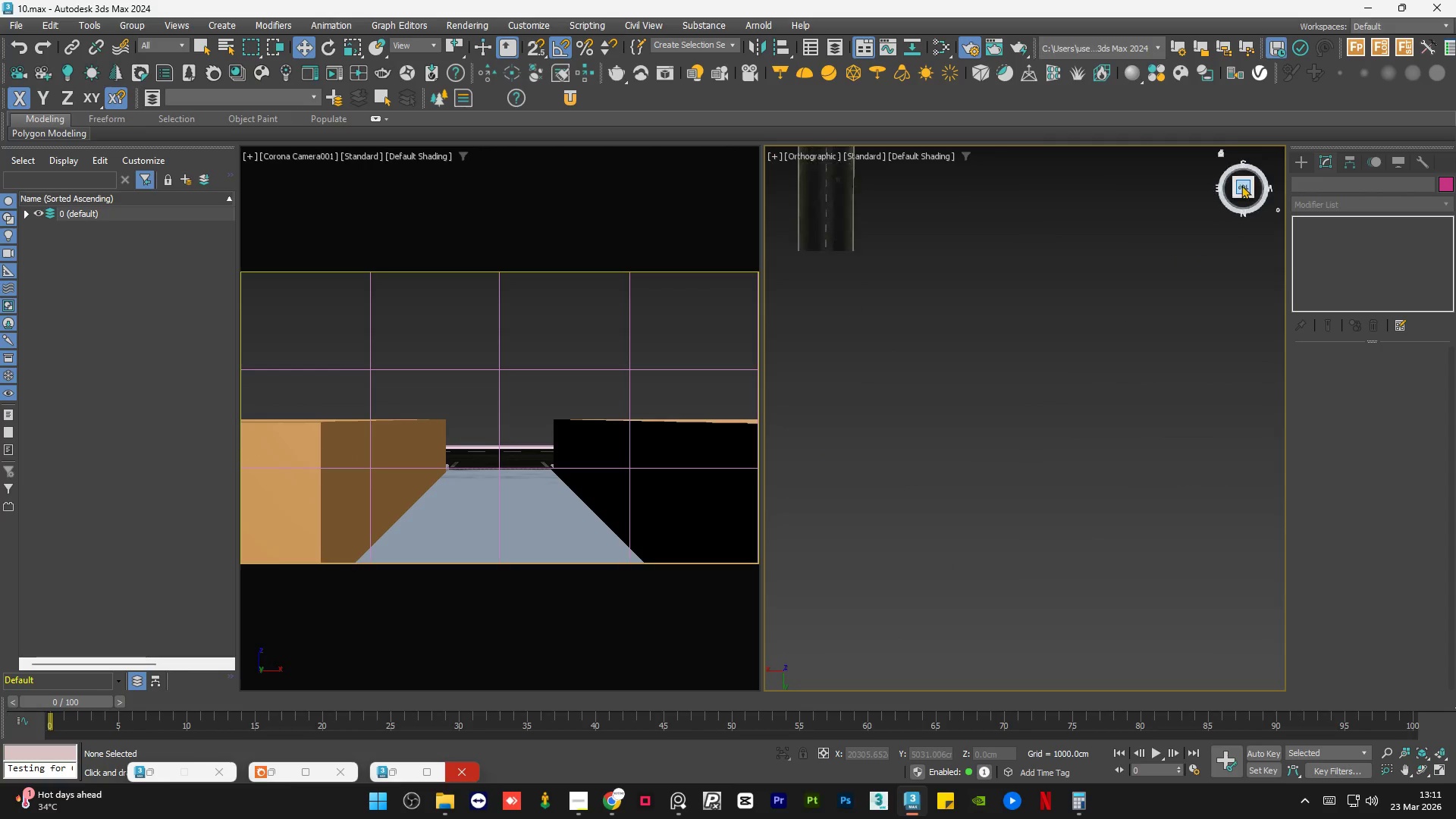 
scroll: coordinate [1087, 301], scroll_direction: up, amount: 3.0
 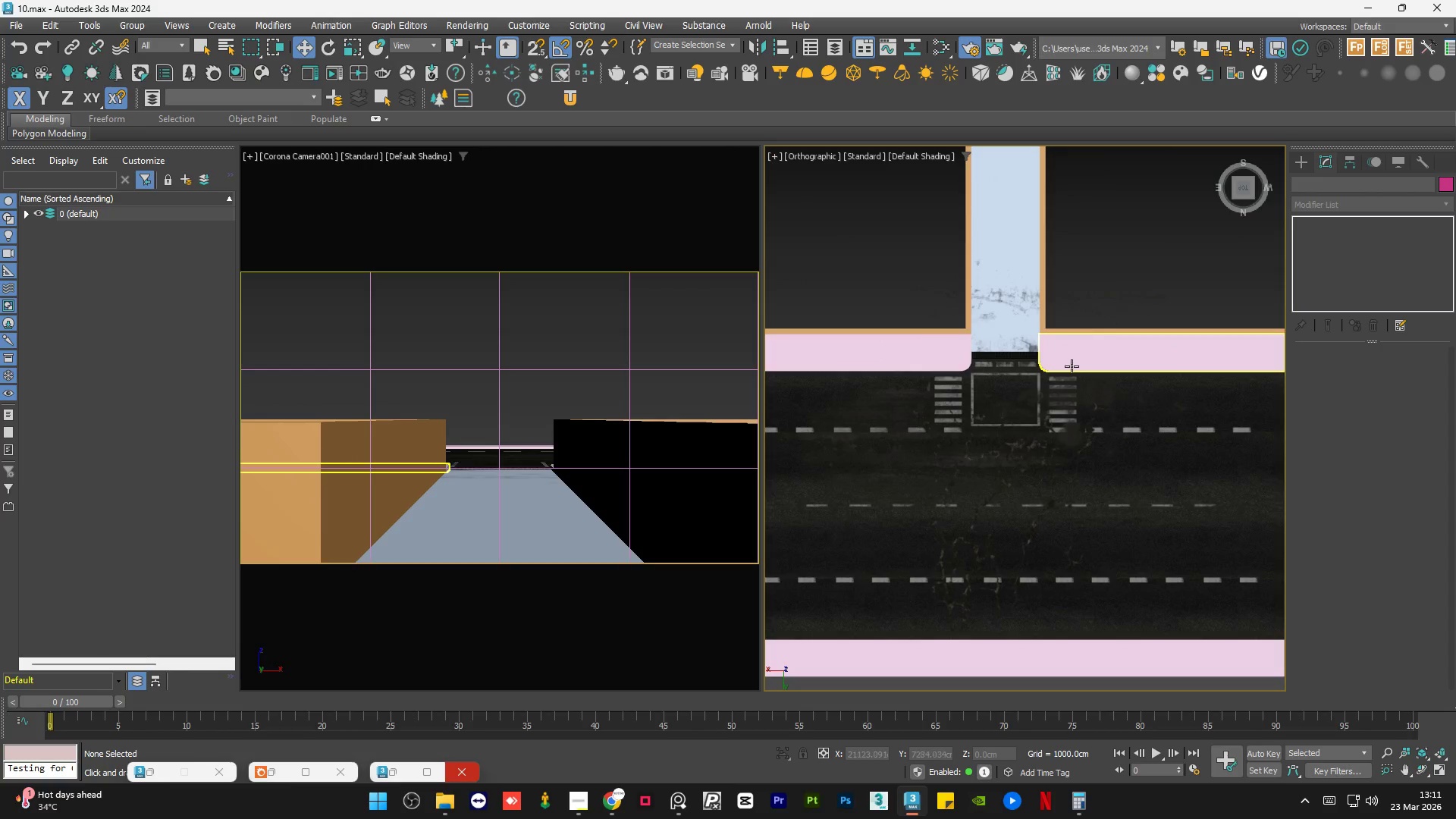 
left_click([1072, 366])
 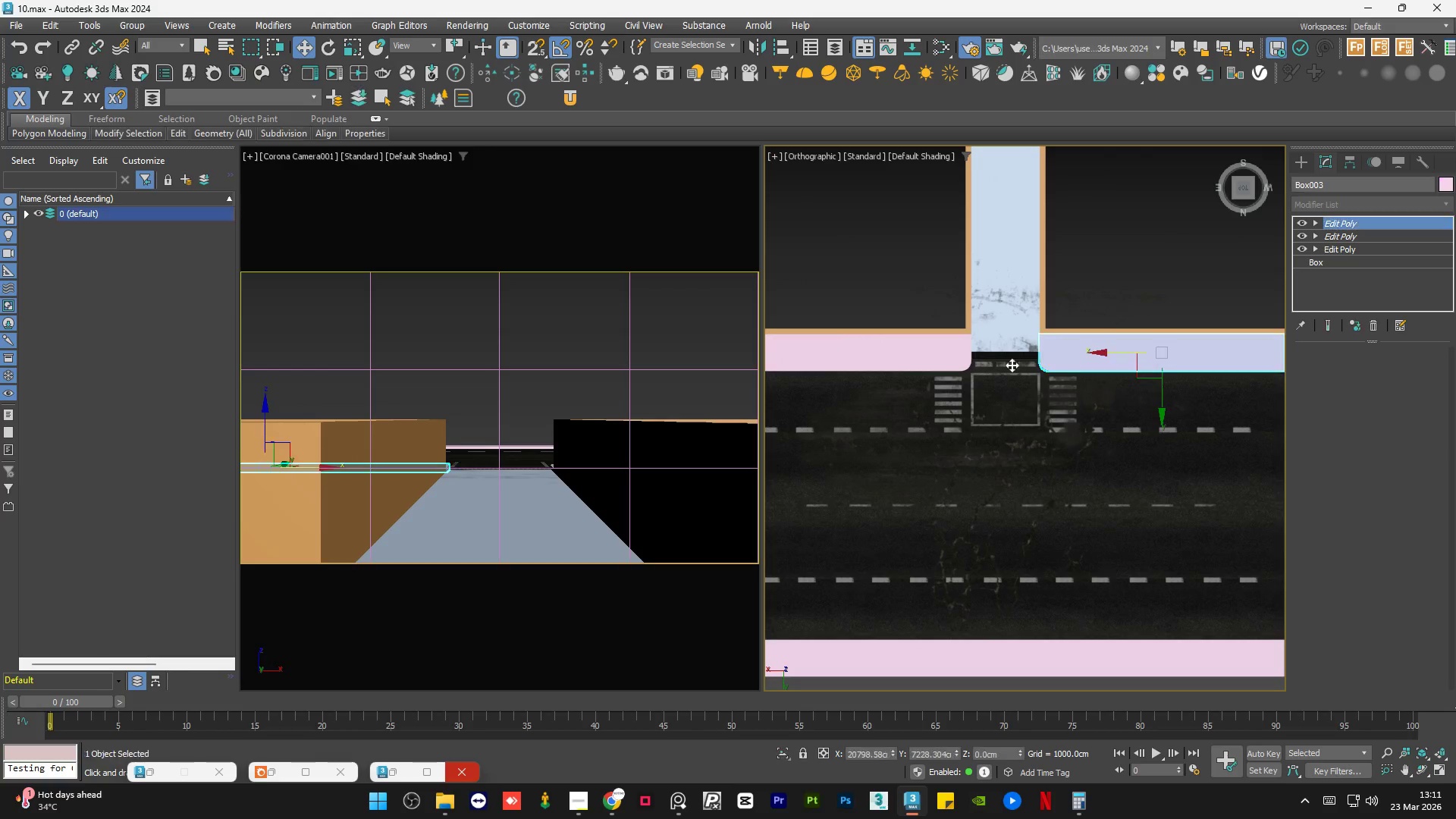 
hold_key(key=ControlLeft, duration=0.61)
left_click([888, 356])
 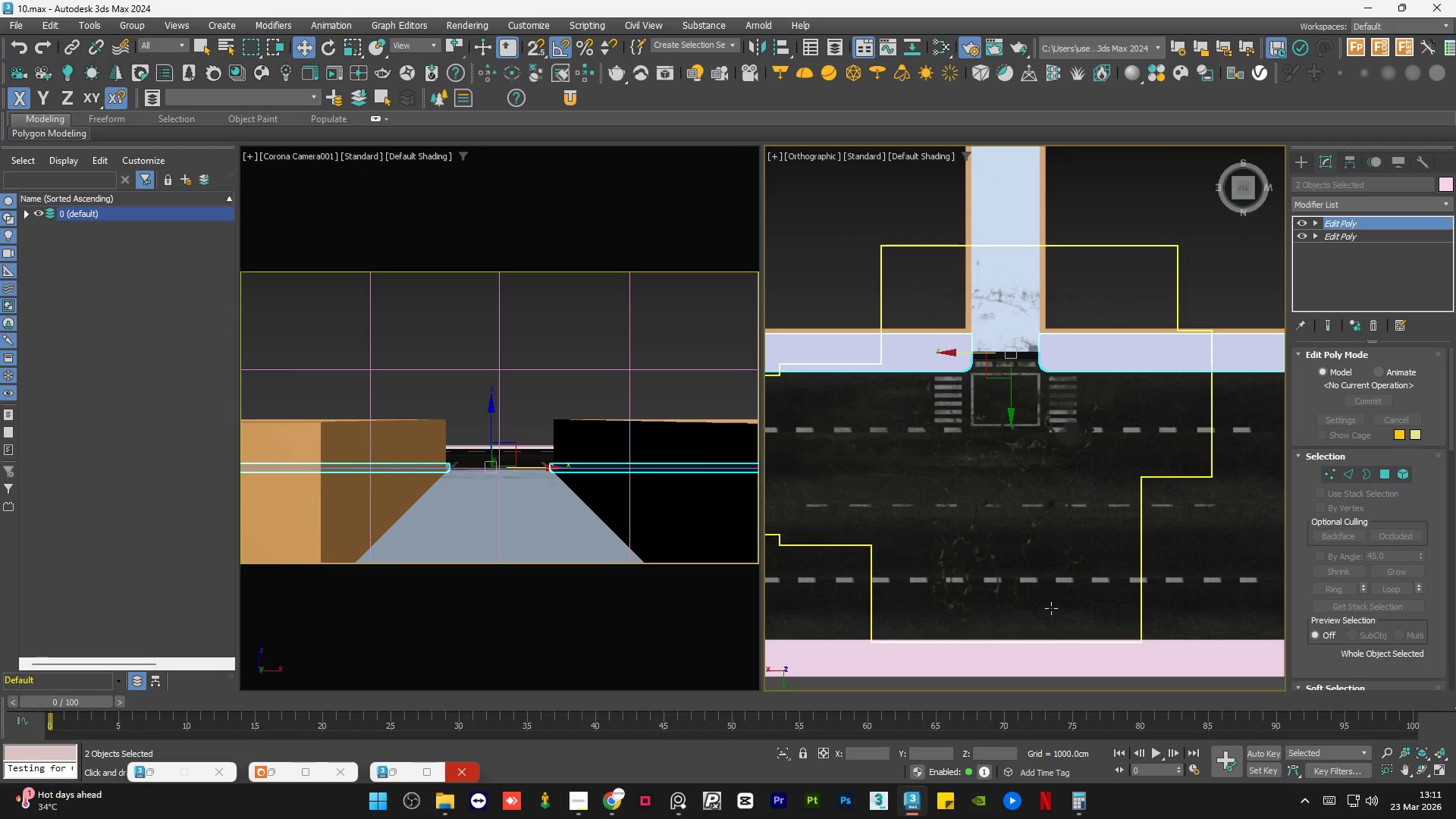 
hold_key(key=ControlLeft, duration=0.58)
left_click([1070, 647])
 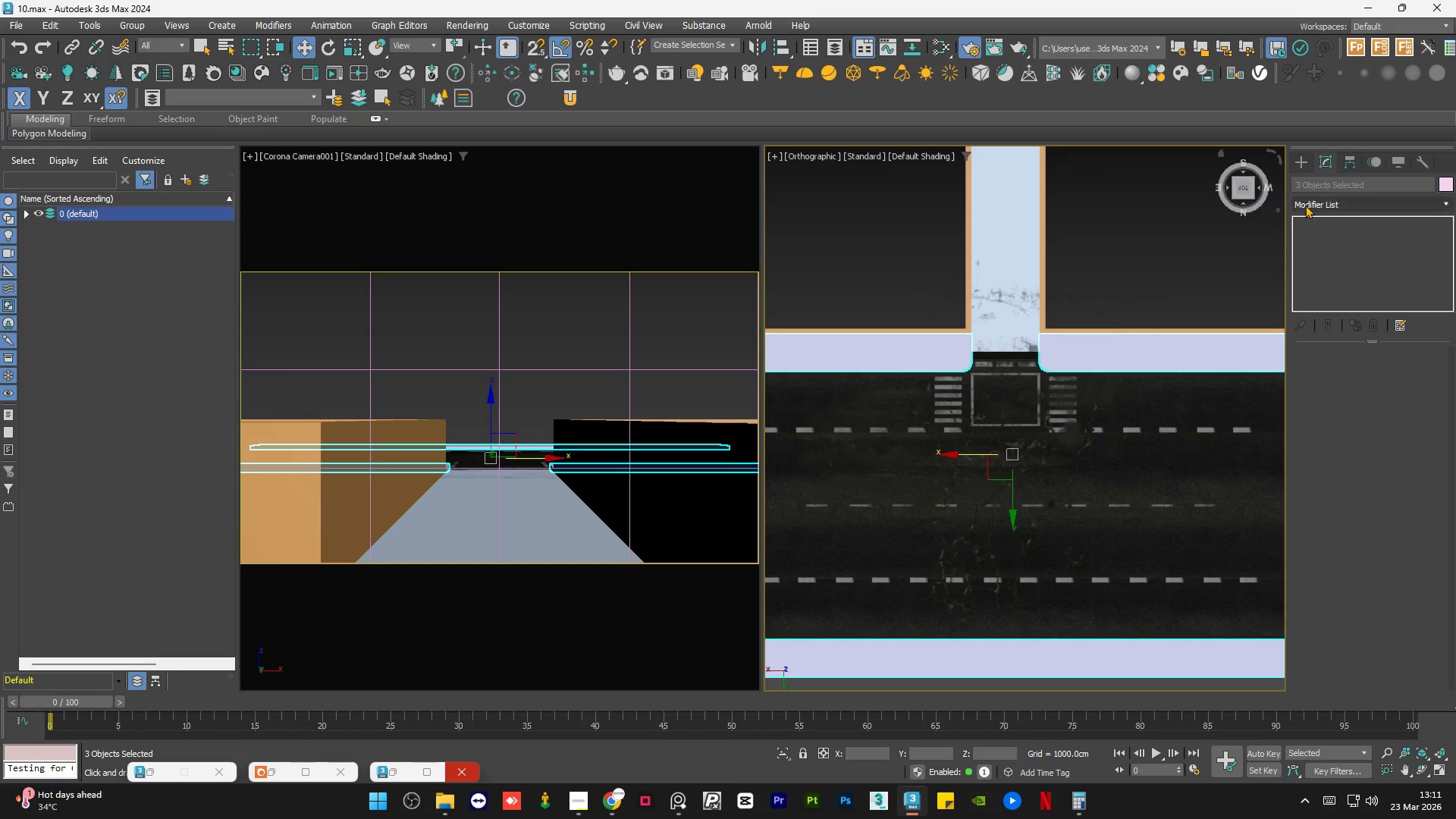 
left_click([1317, 202])
 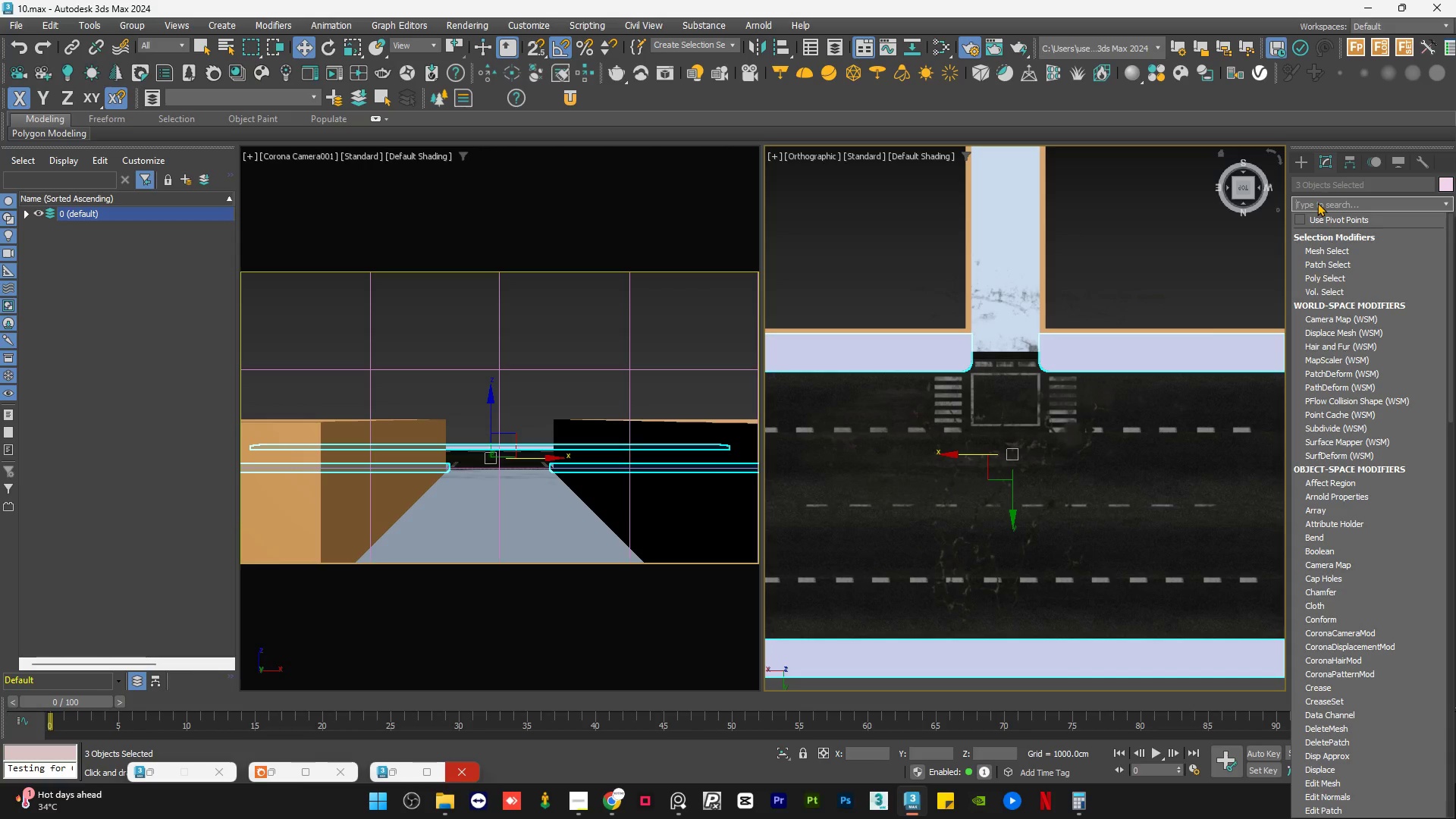 
type(ed)
 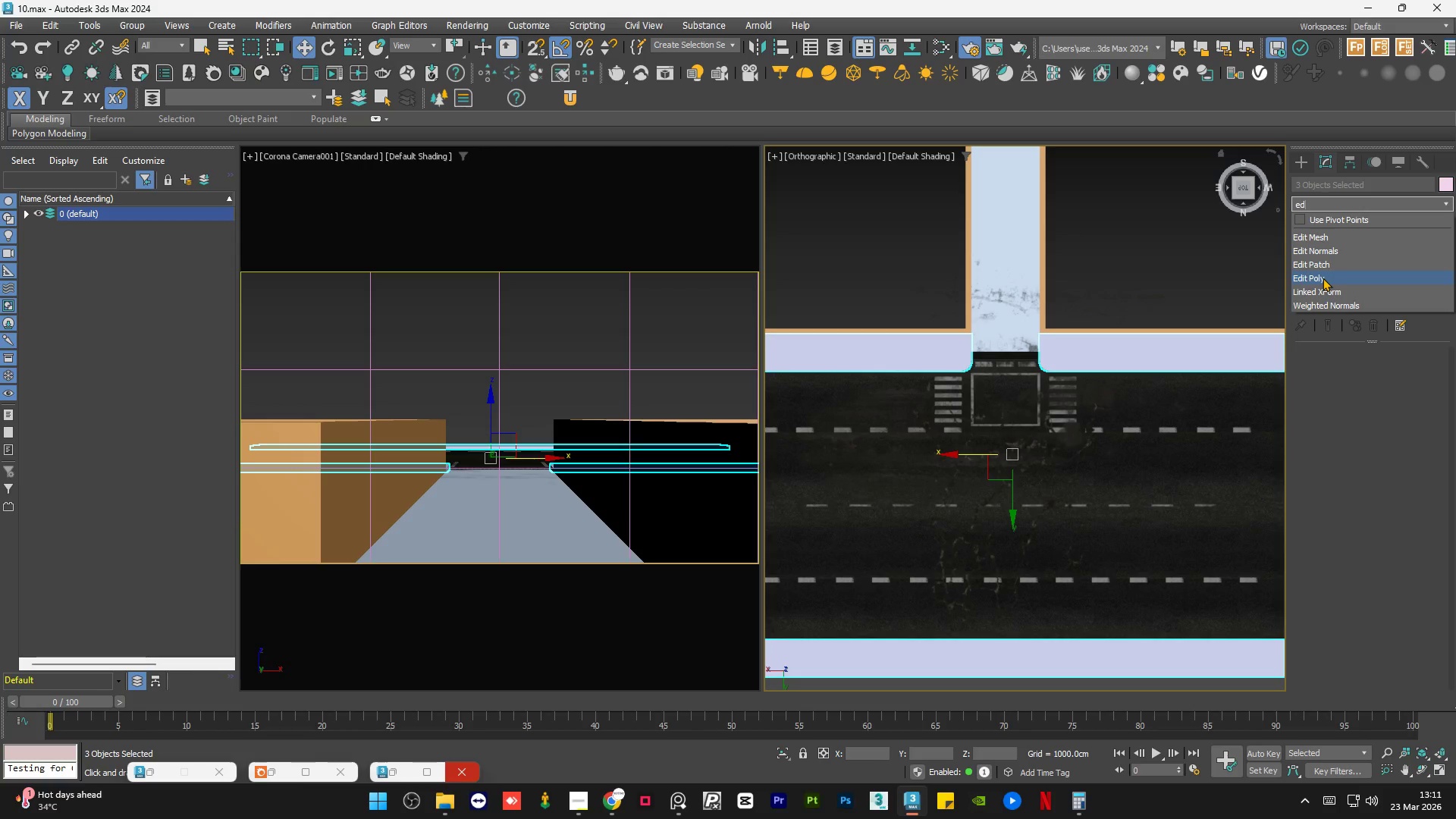 
left_click([1323, 278])
 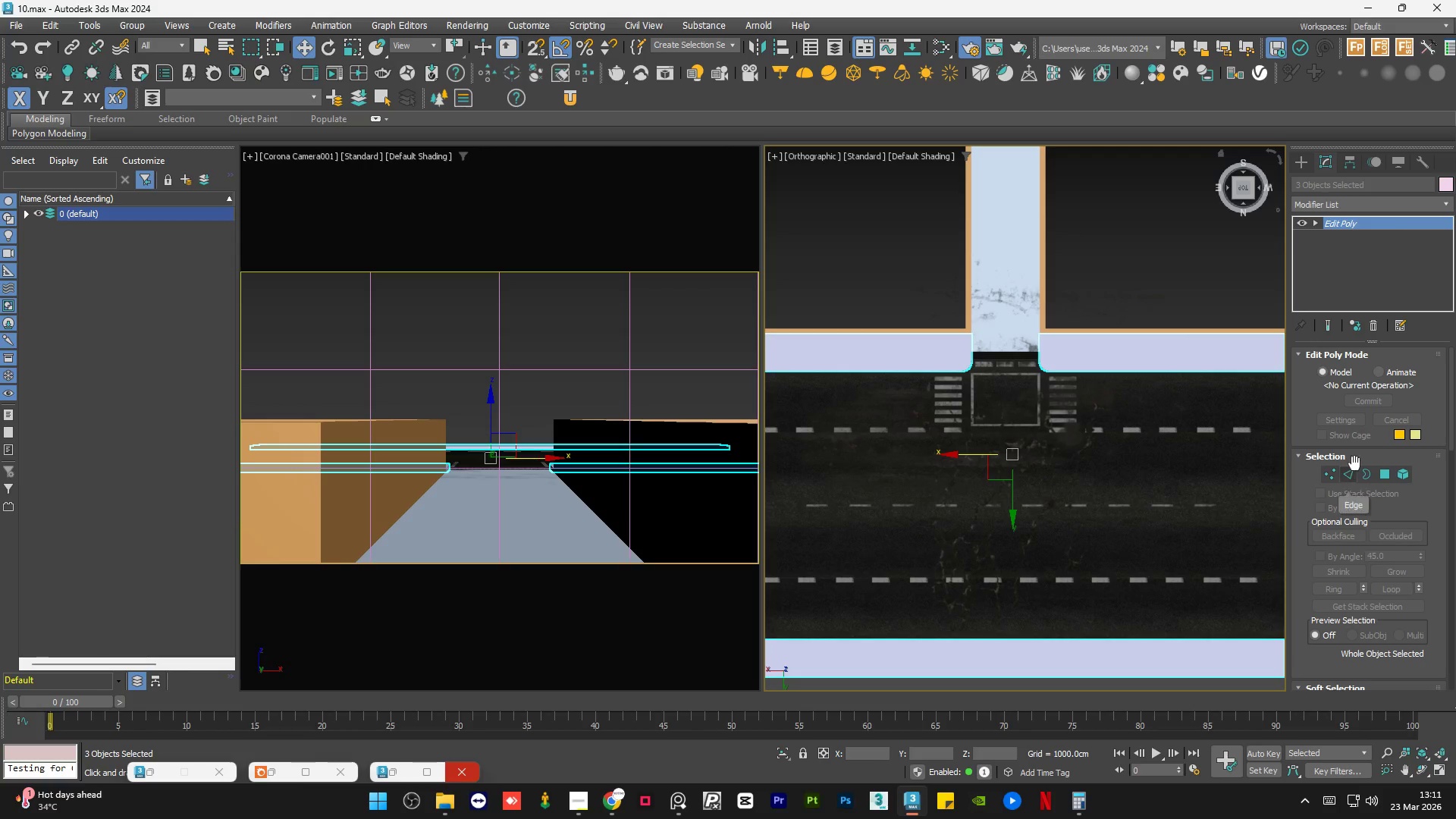 
left_click([1350, 473])
 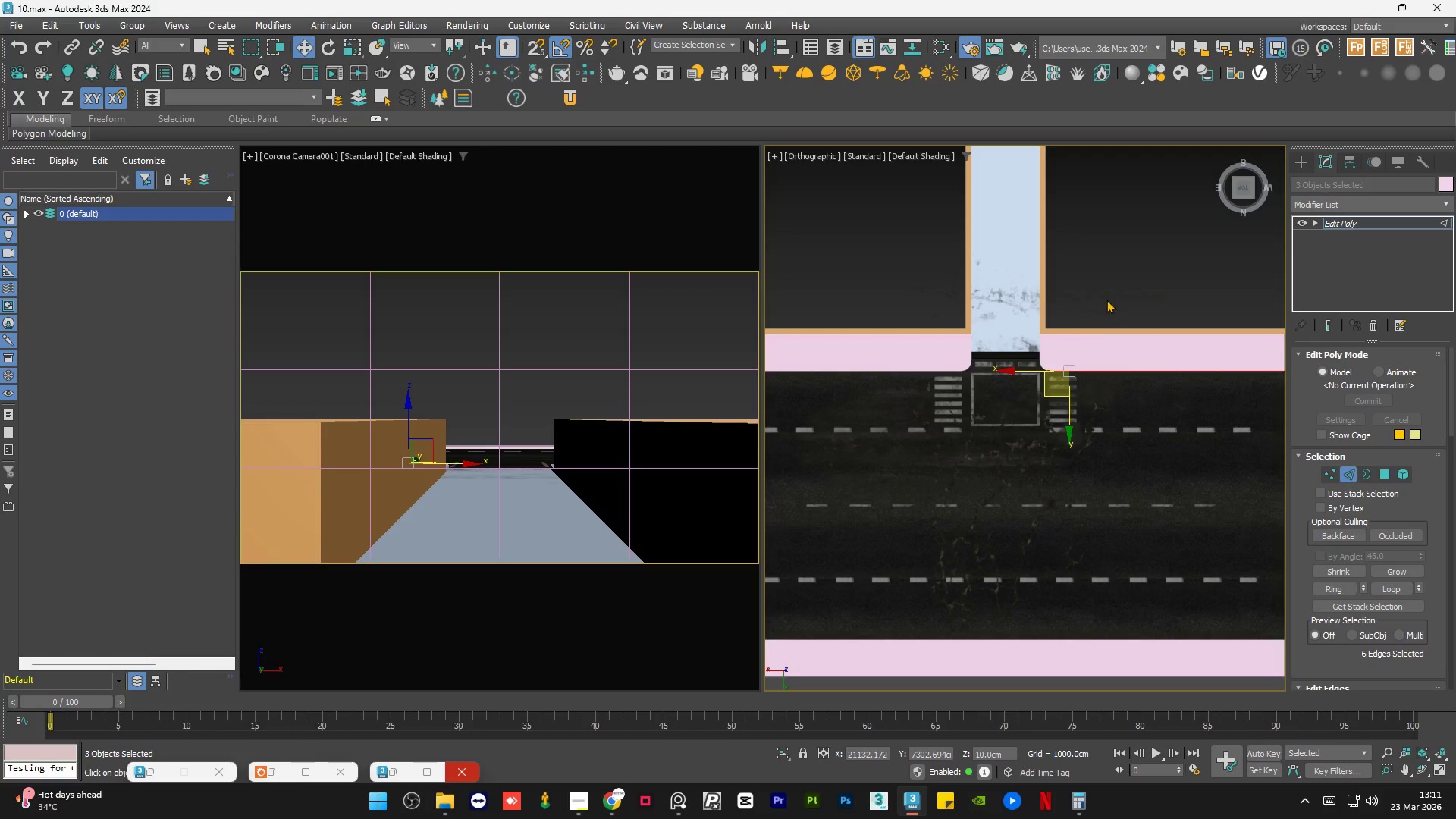 
left_click([1110, 293])
 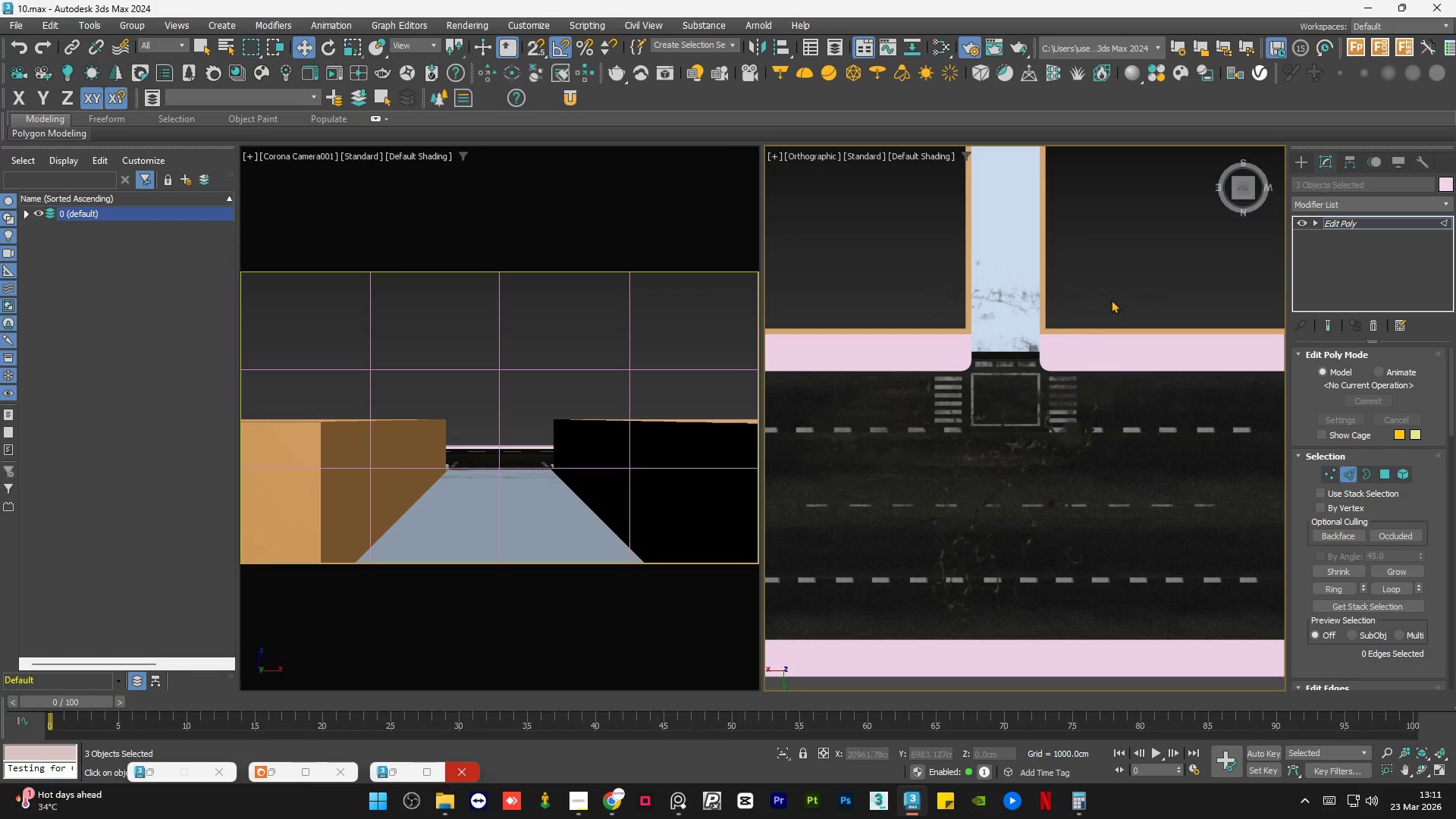 
hold_key(key=AltLeft, duration=1.05)
 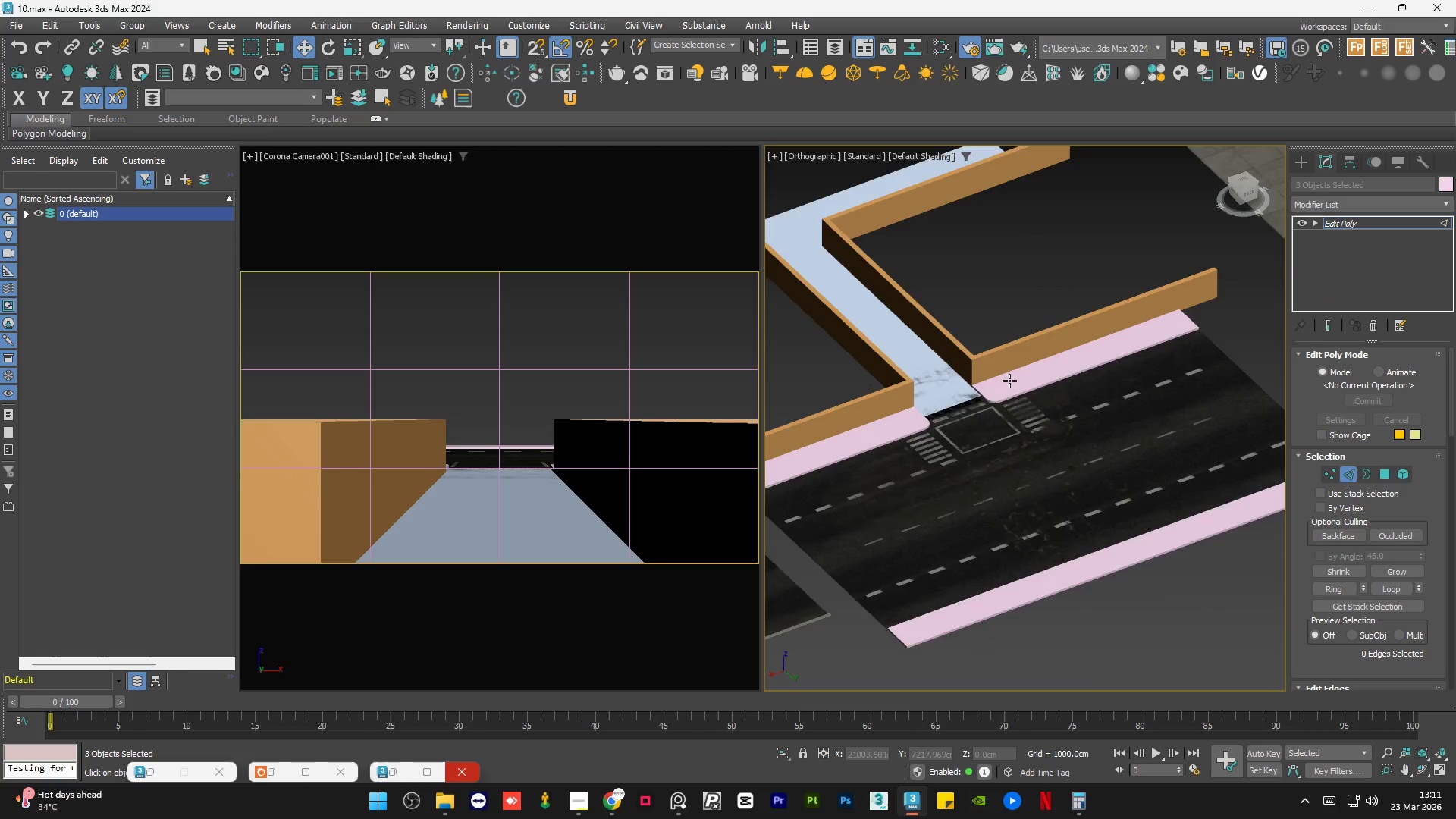 
scroll: coordinate [971, 445], scroll_direction: up, amount: 8.0
 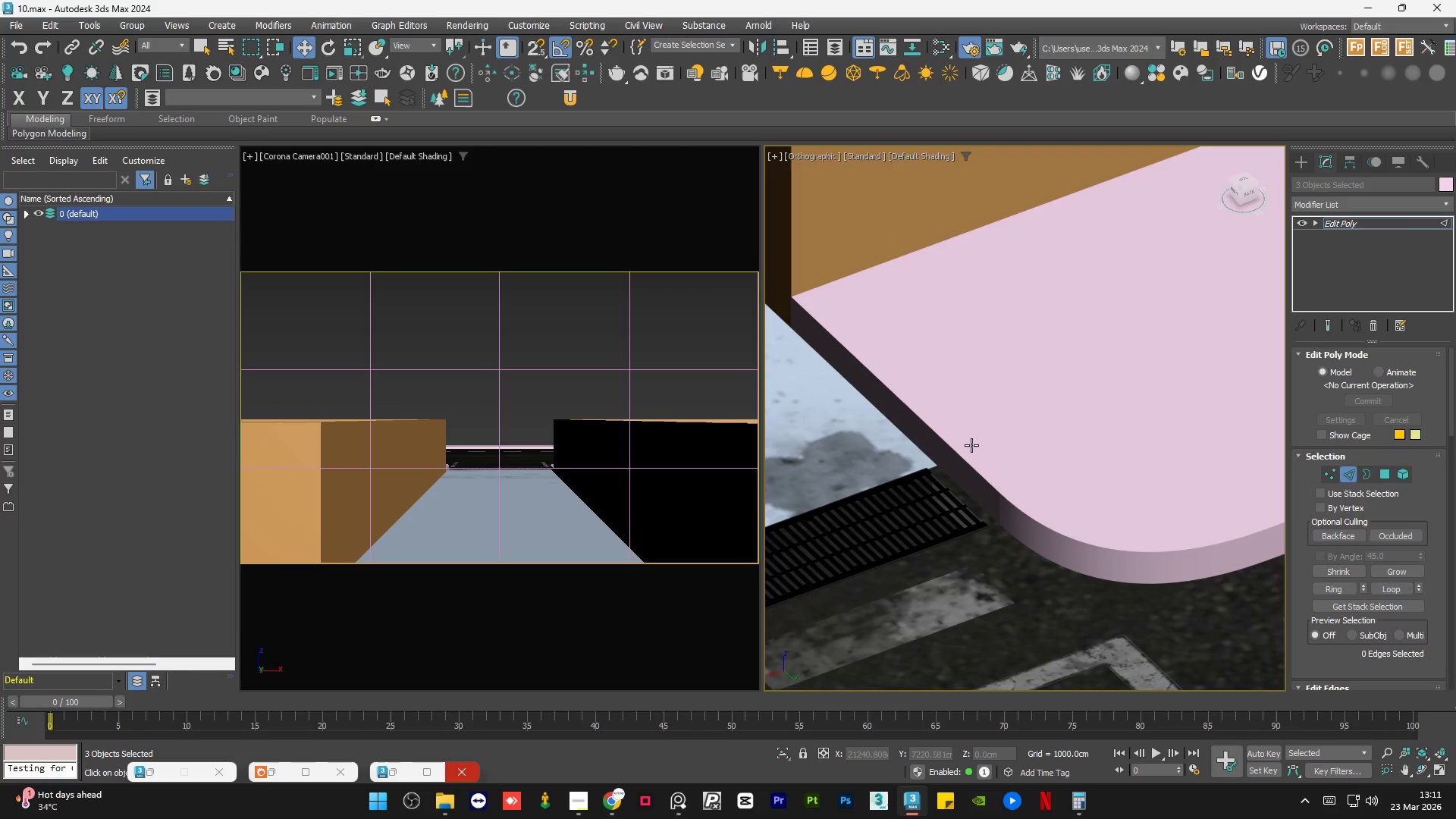 
key(F4)
 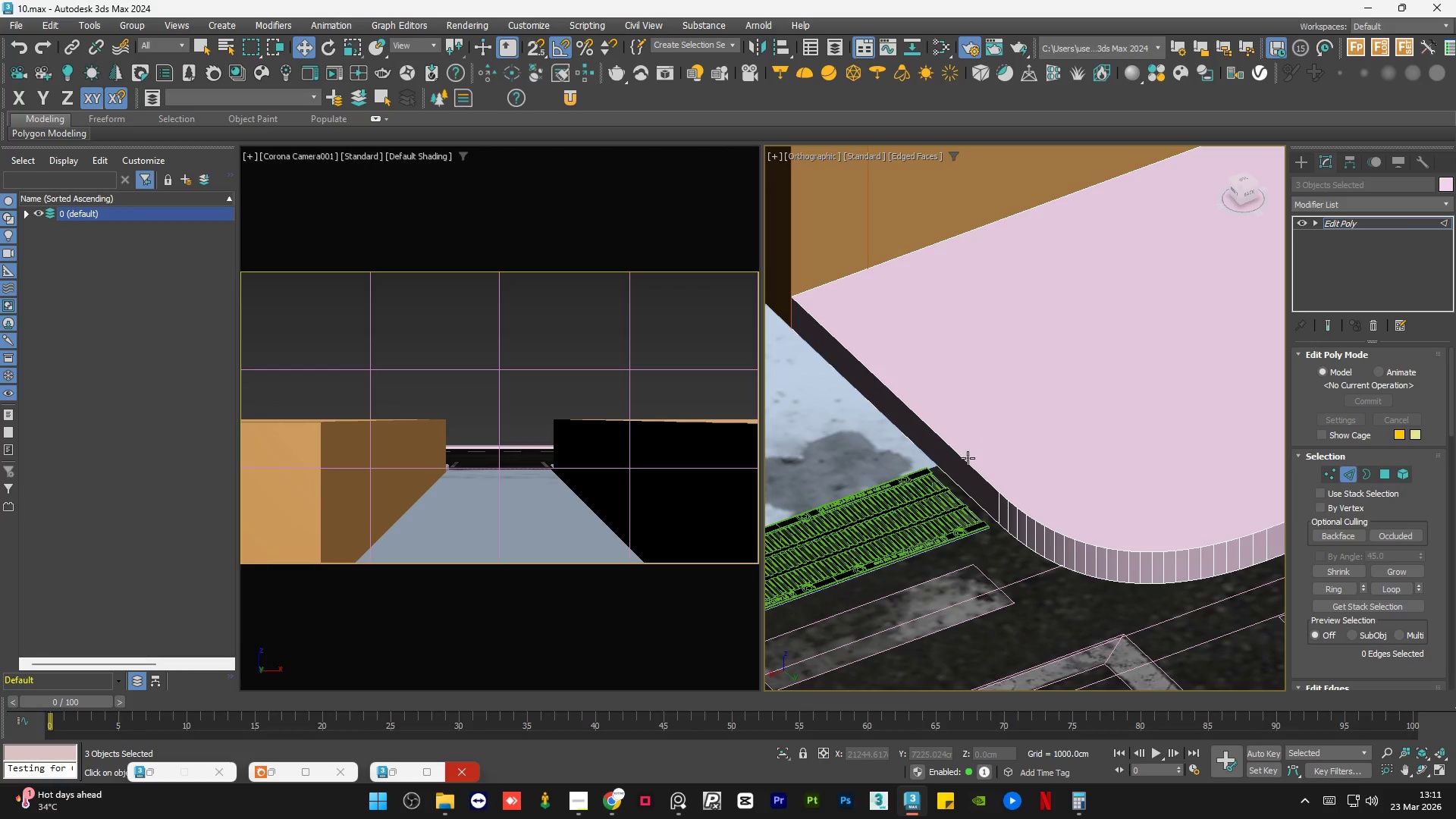 
left_click([966, 463])
 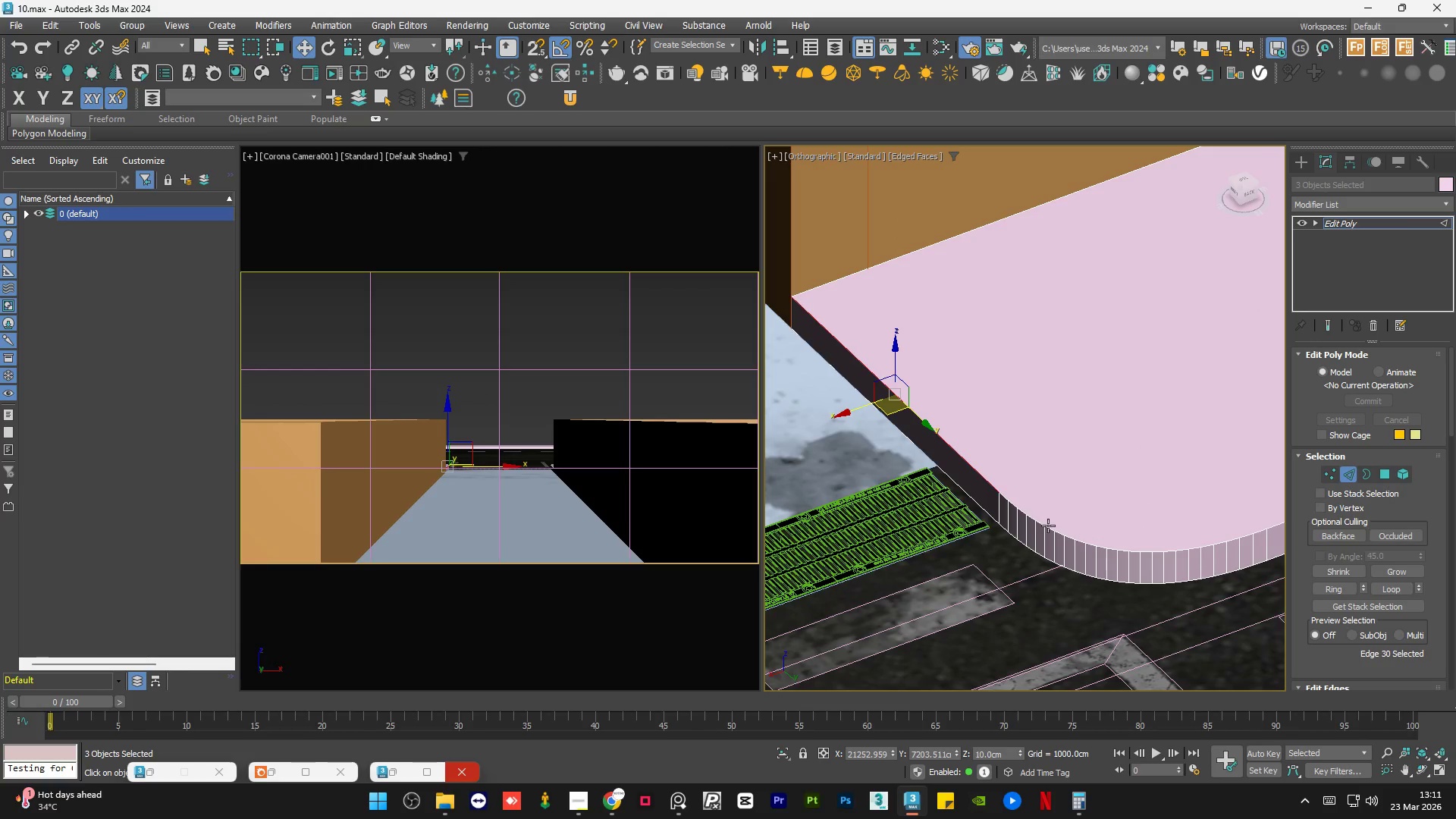 
hold_key(key=ControlLeft, duration=0.56)
 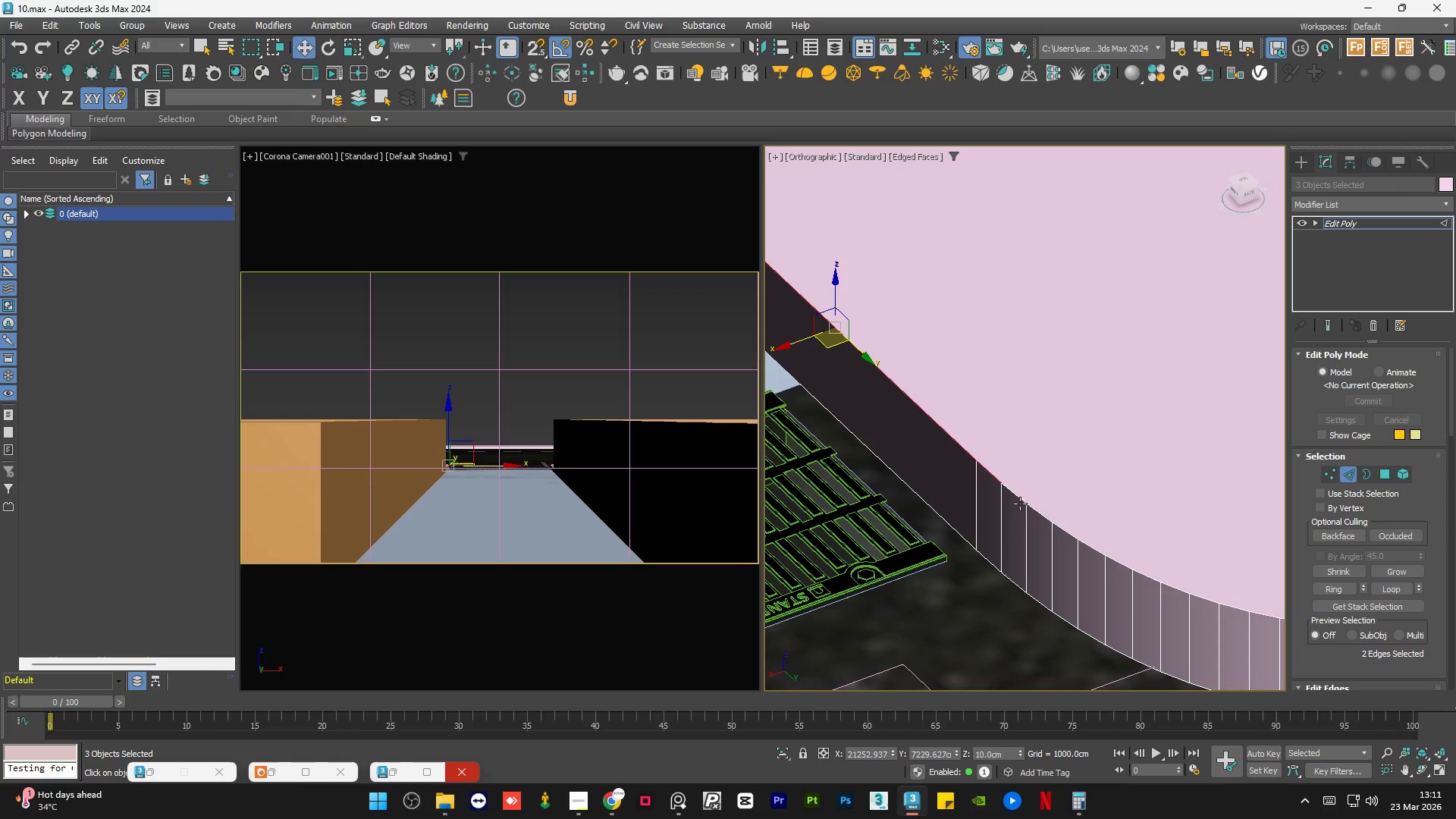 
scroll: coordinate [1012, 510], scroll_direction: up, amount: 3.0
 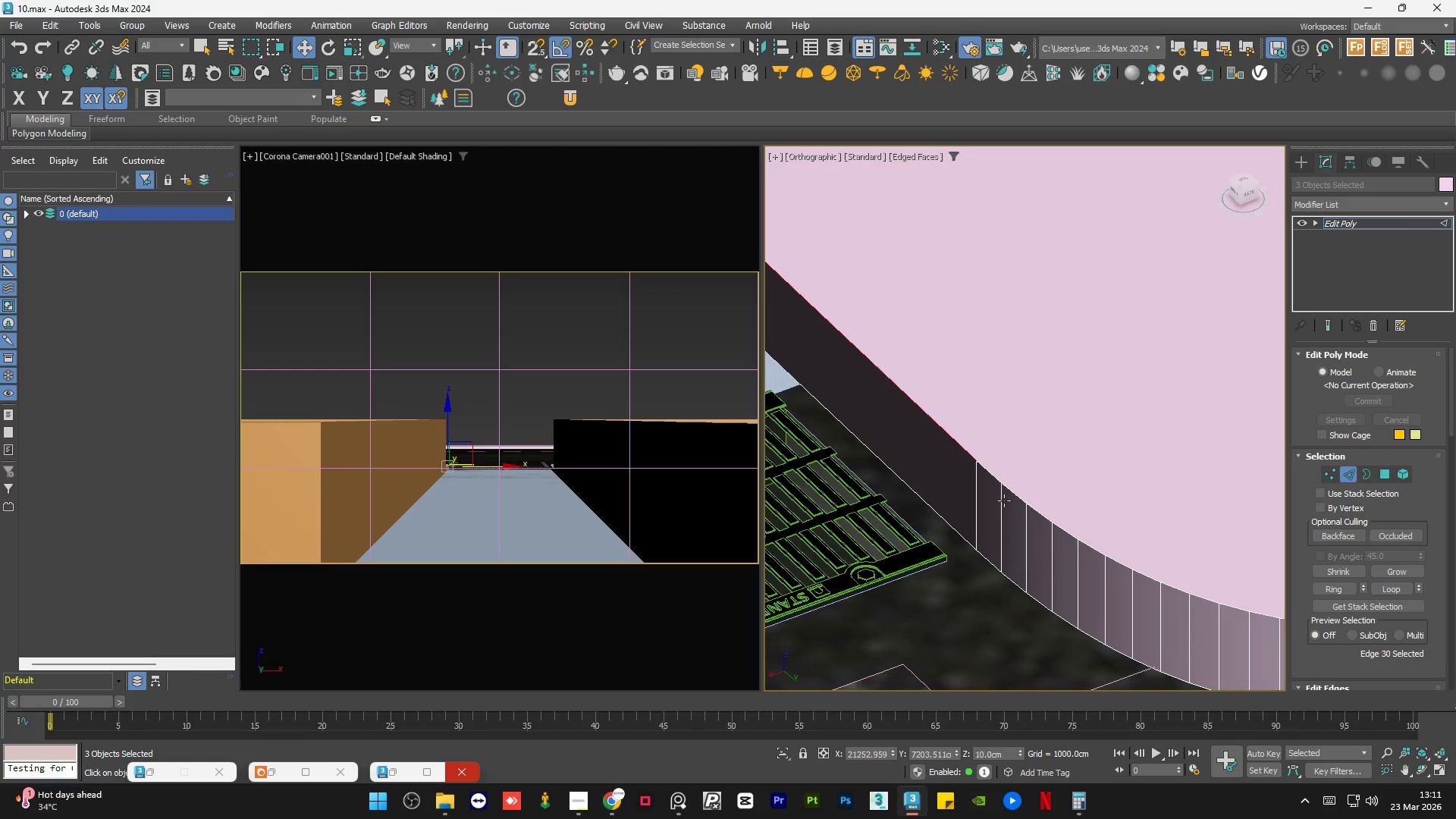 
hold_key(key=ControlLeft, duration=0.59)
left_click([1012, 494])
 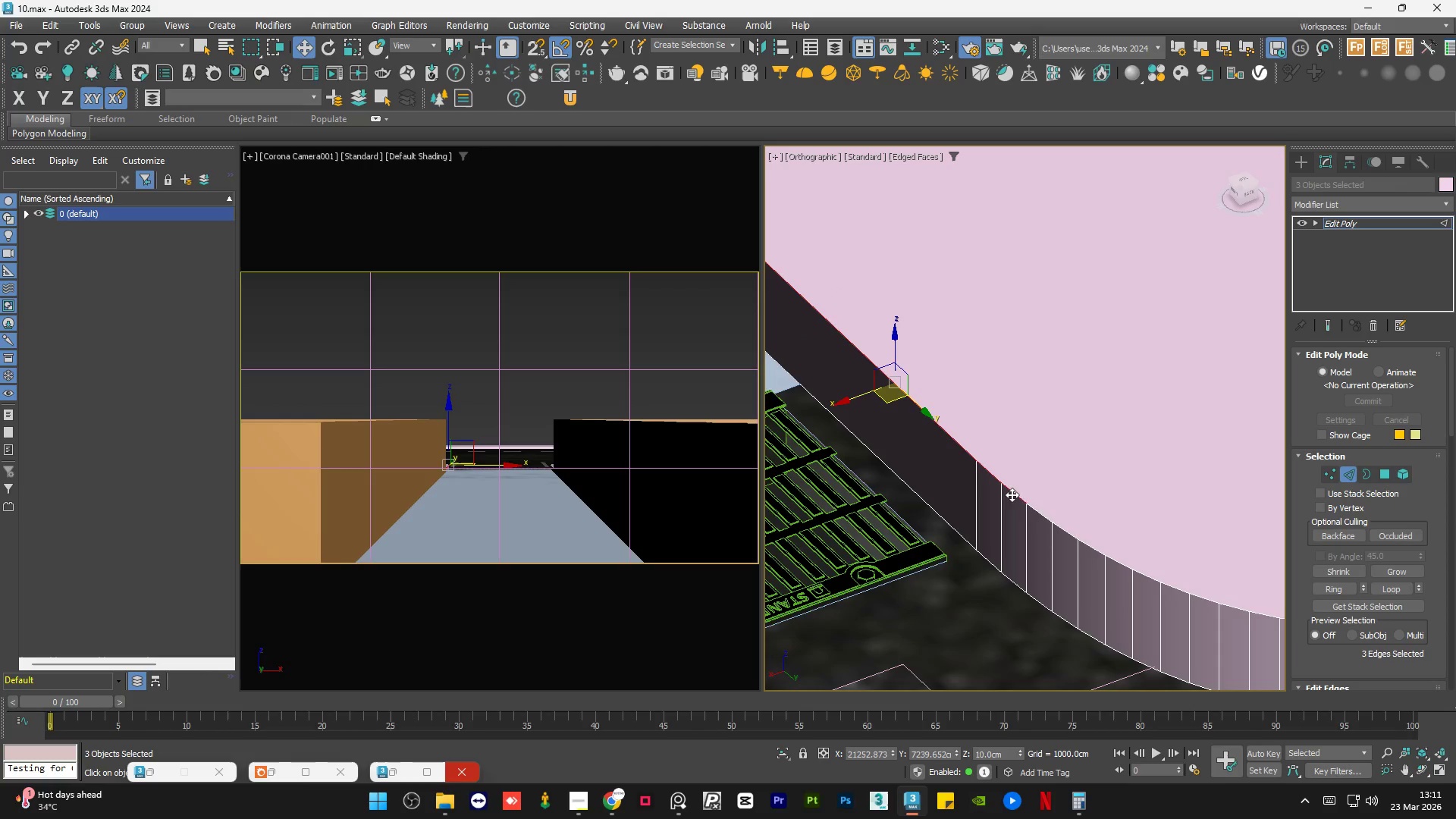 
hold_key(key=ControlLeft, duration=2.66)
 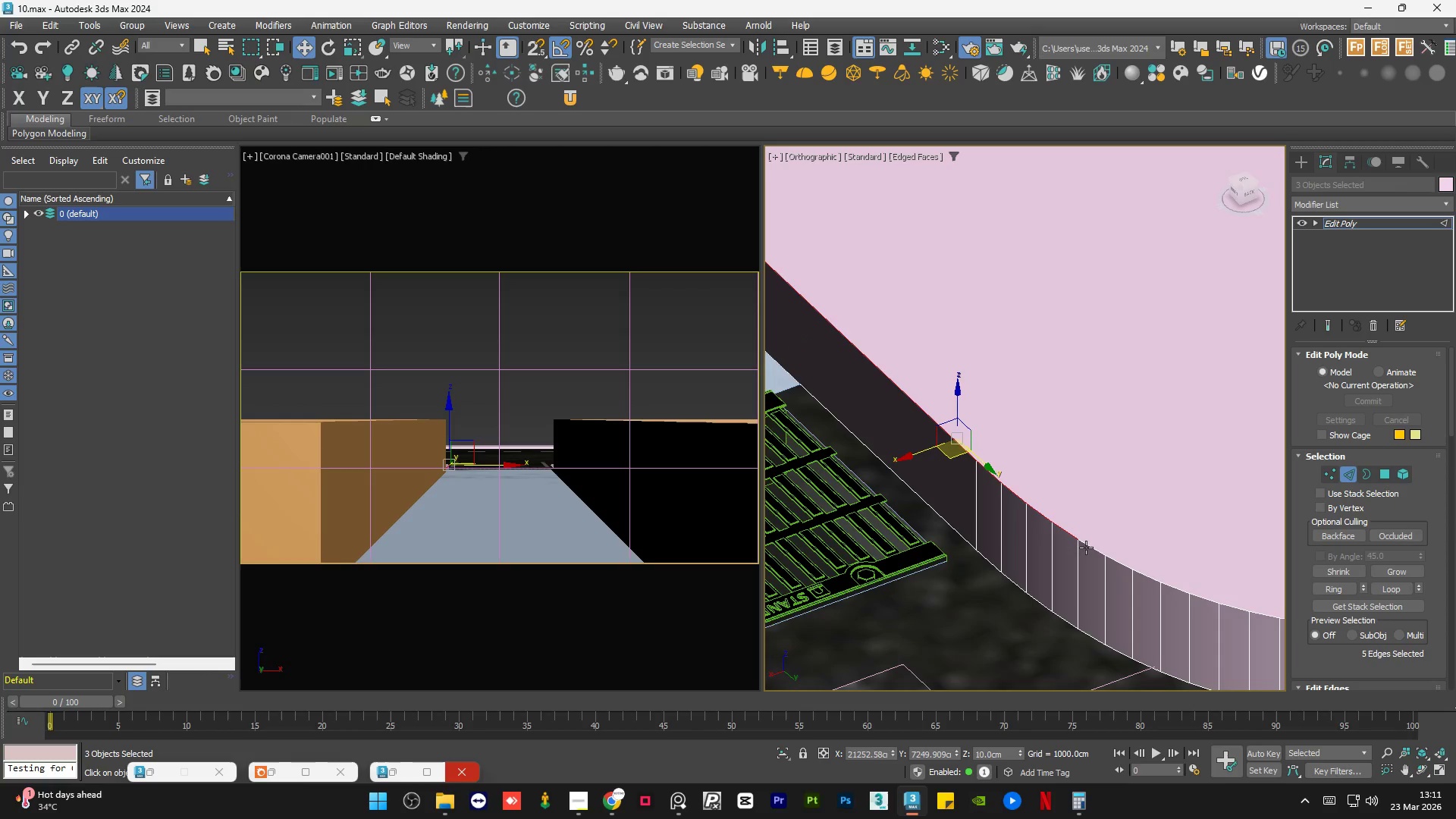 
hold_key(key=ShiftLeft, duration=1.53)
 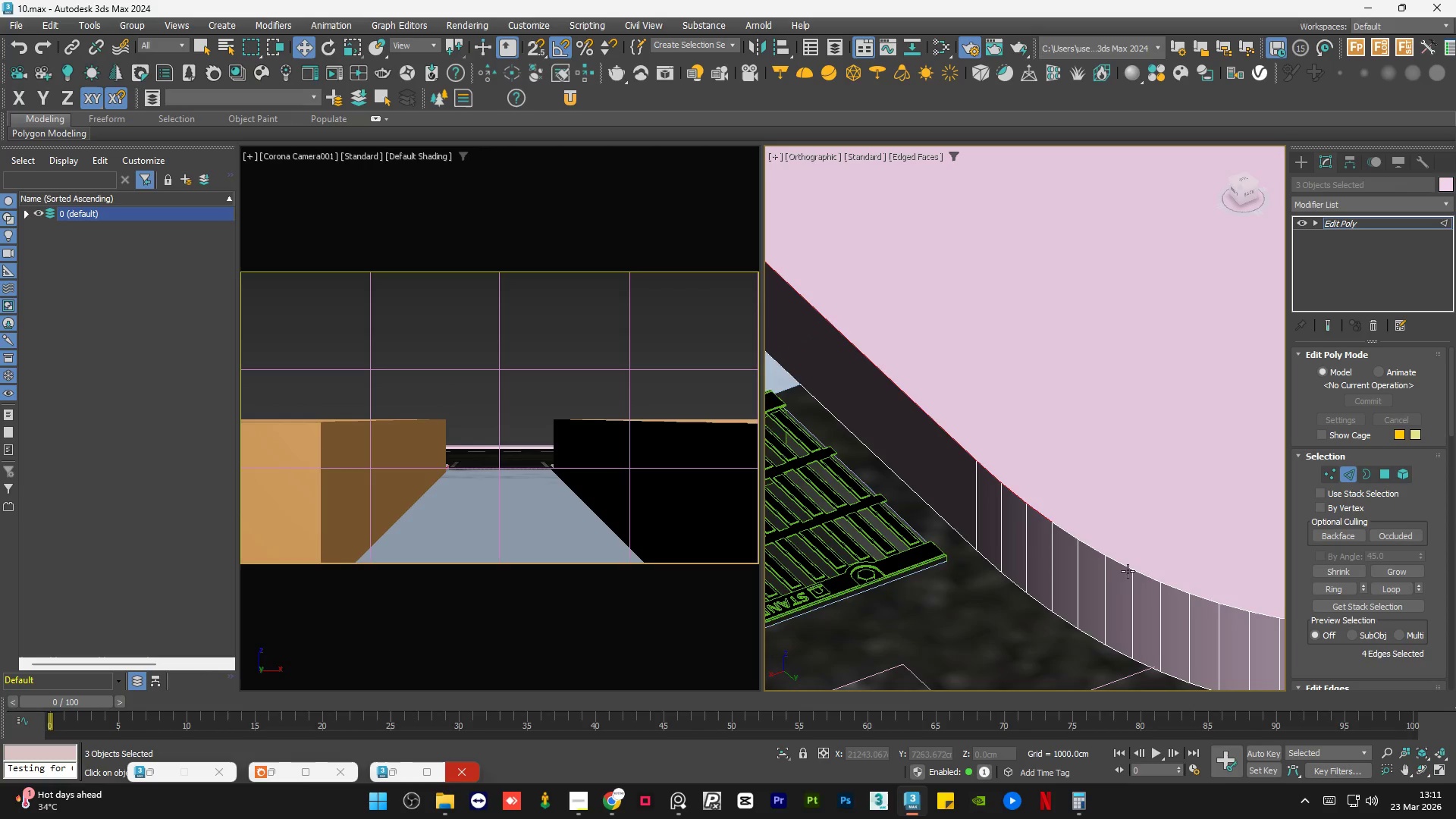 
key(Shift+ShiftLeft)
 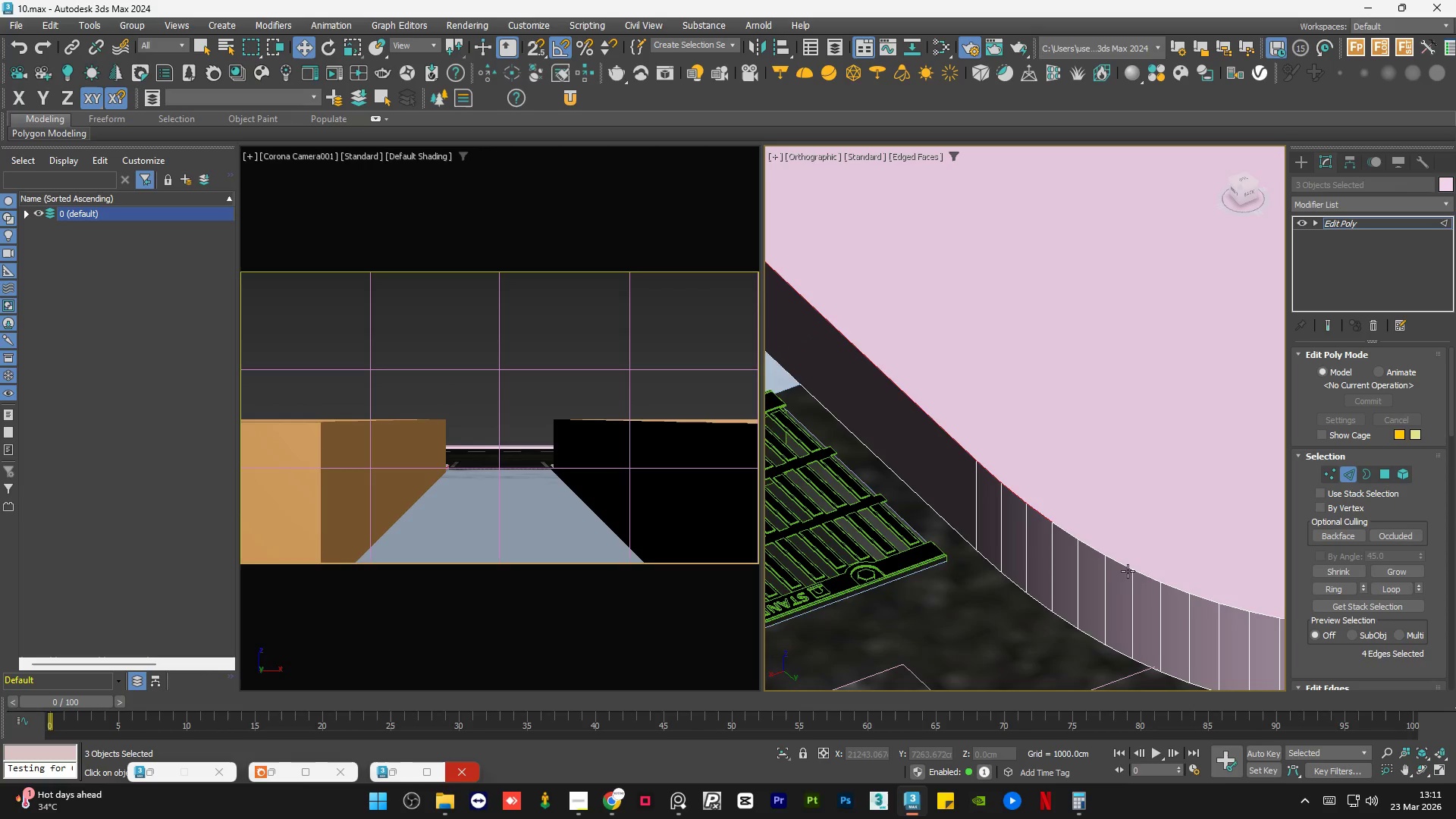 
key(Shift+ShiftLeft)
 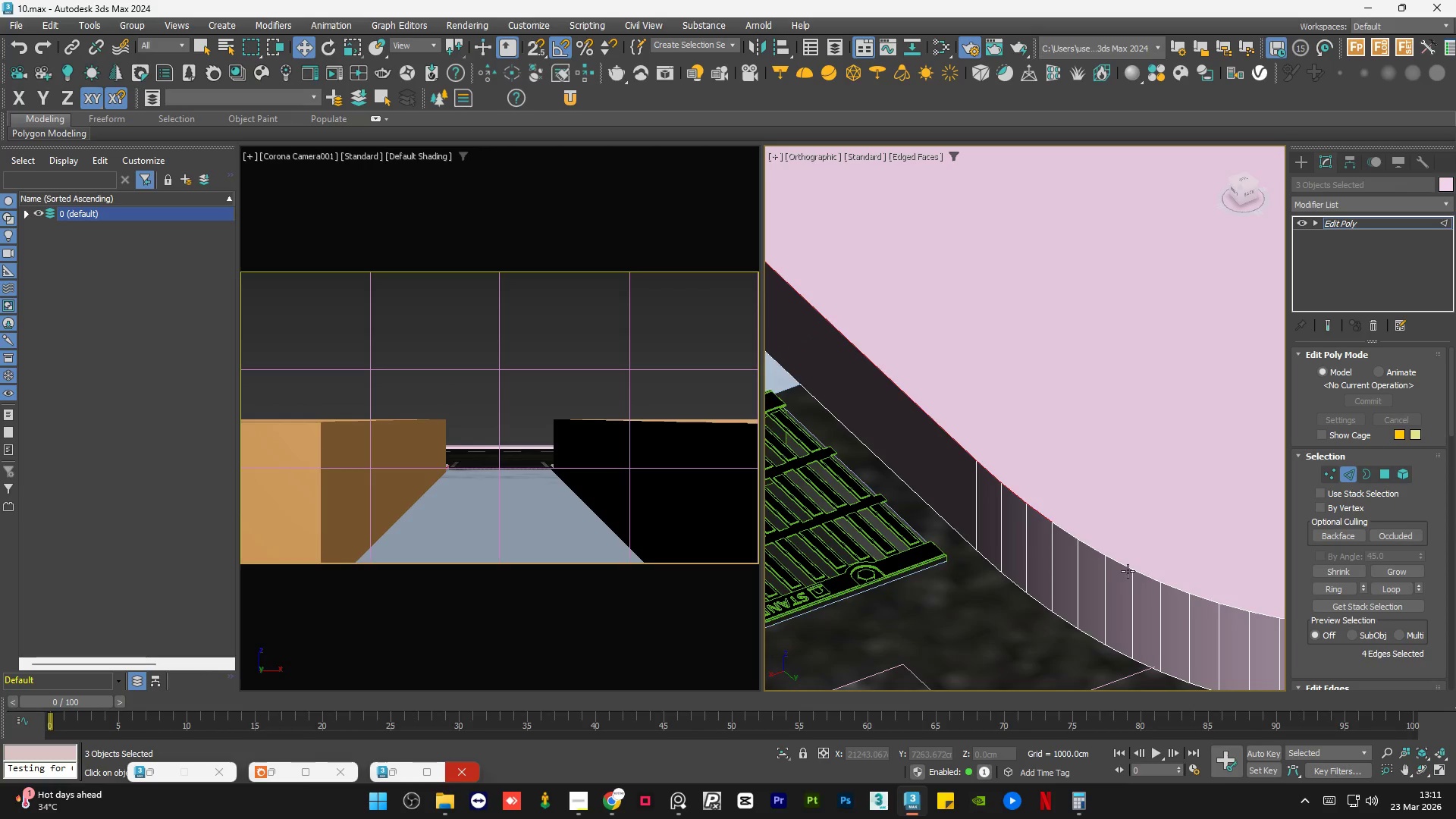 
key(Shift+ShiftLeft)
 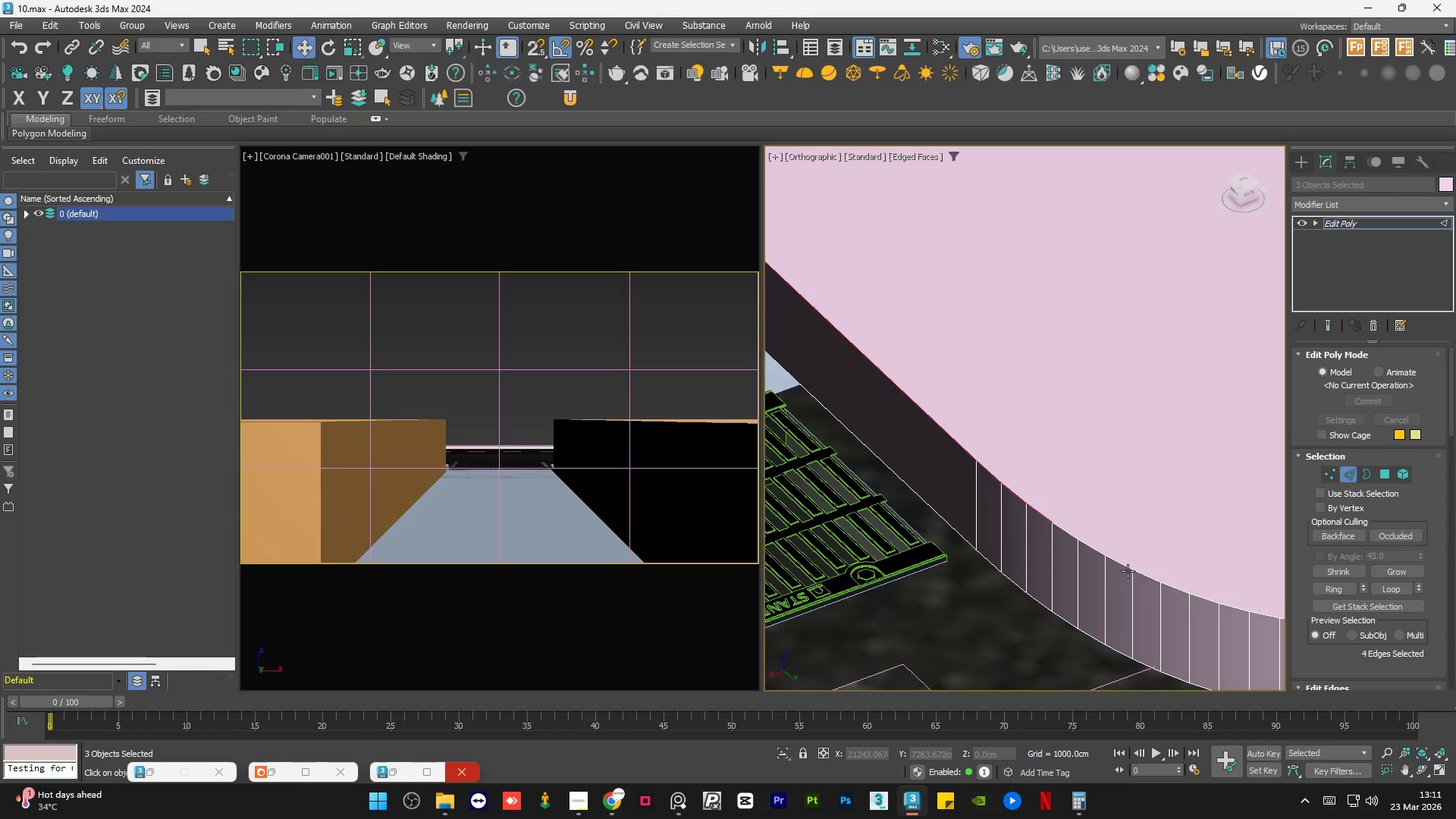 
key(Shift+ShiftLeft)
 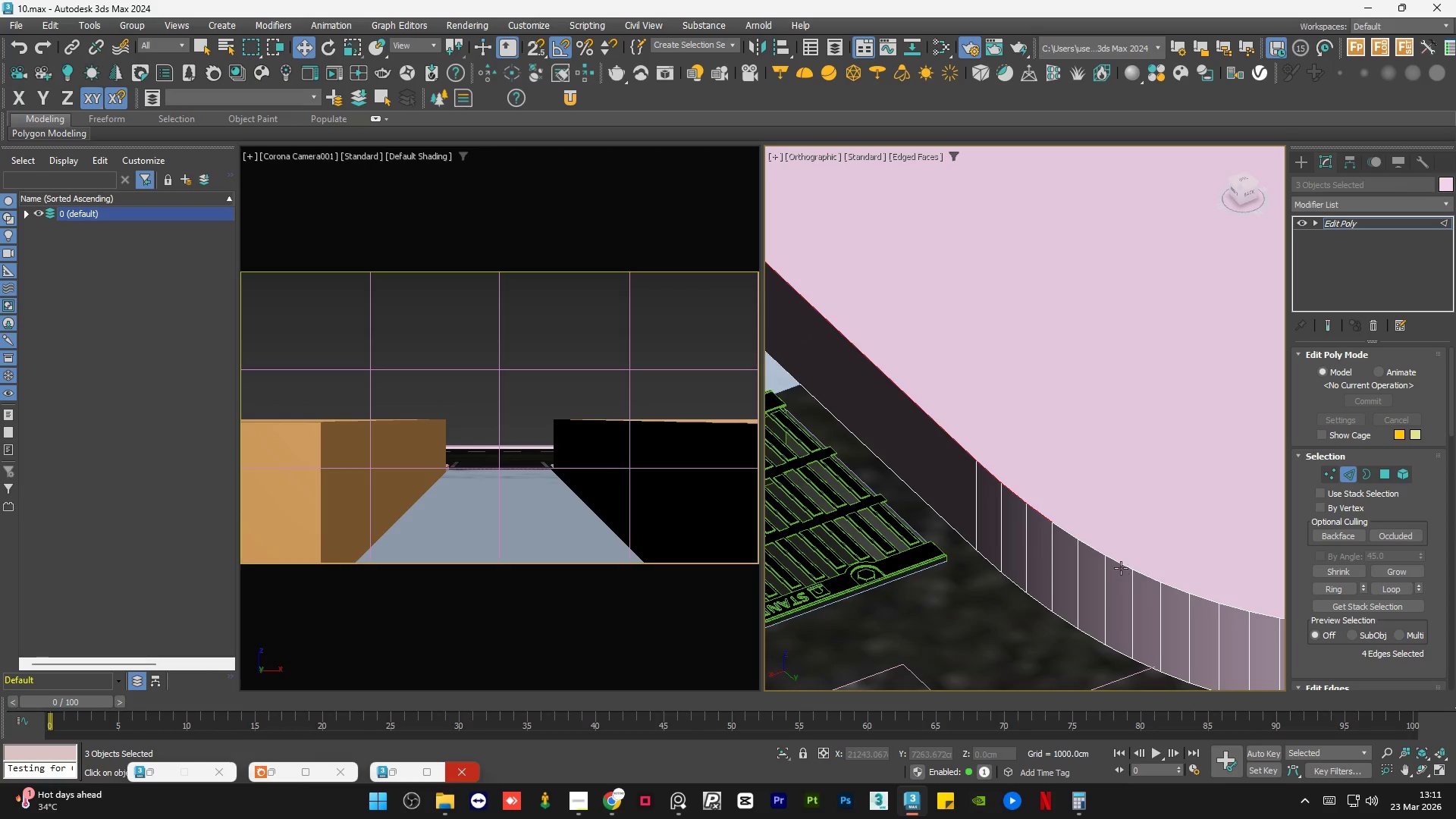 
key(Shift+ShiftLeft)
 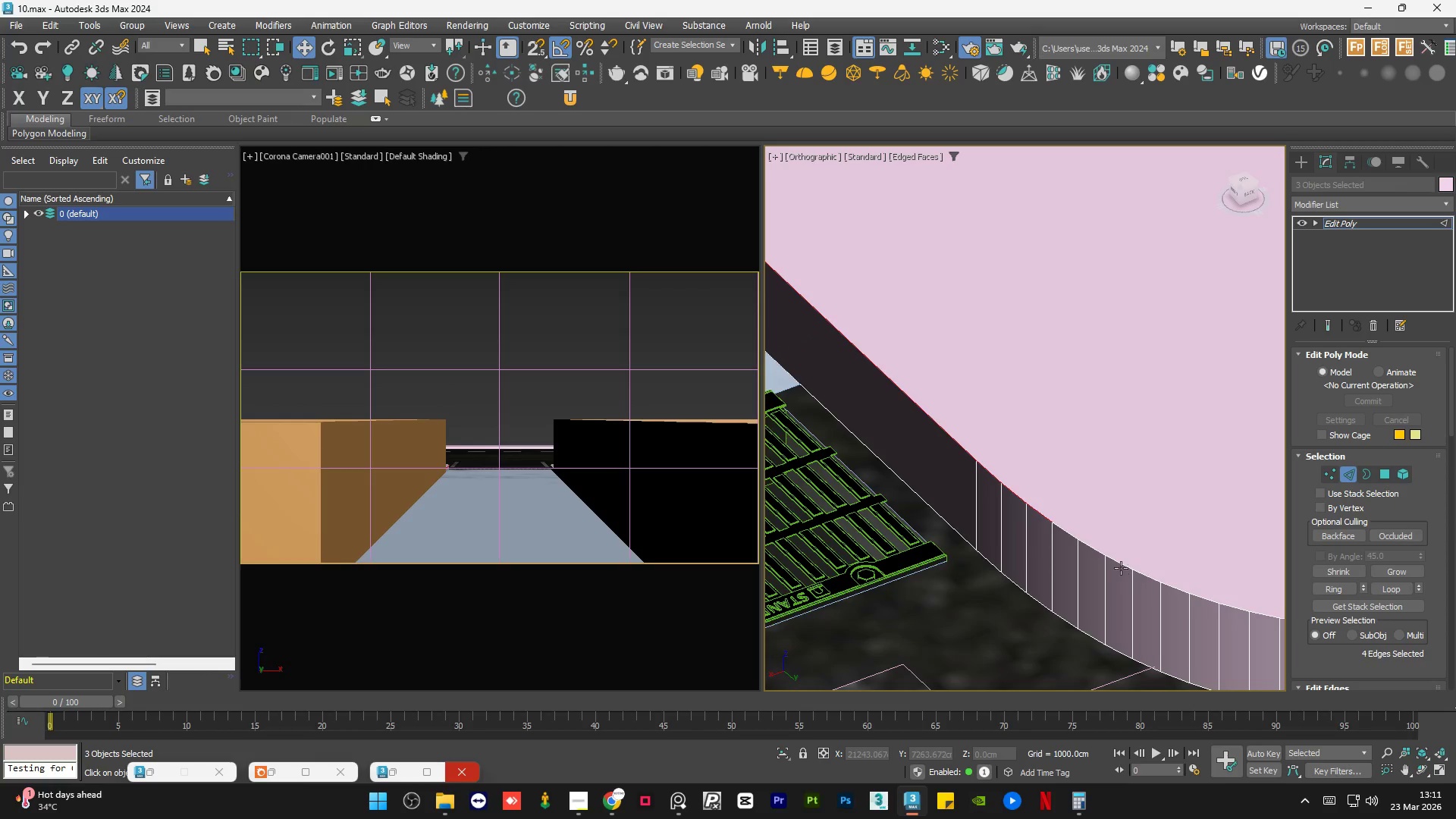 
key(Shift+ShiftLeft)
 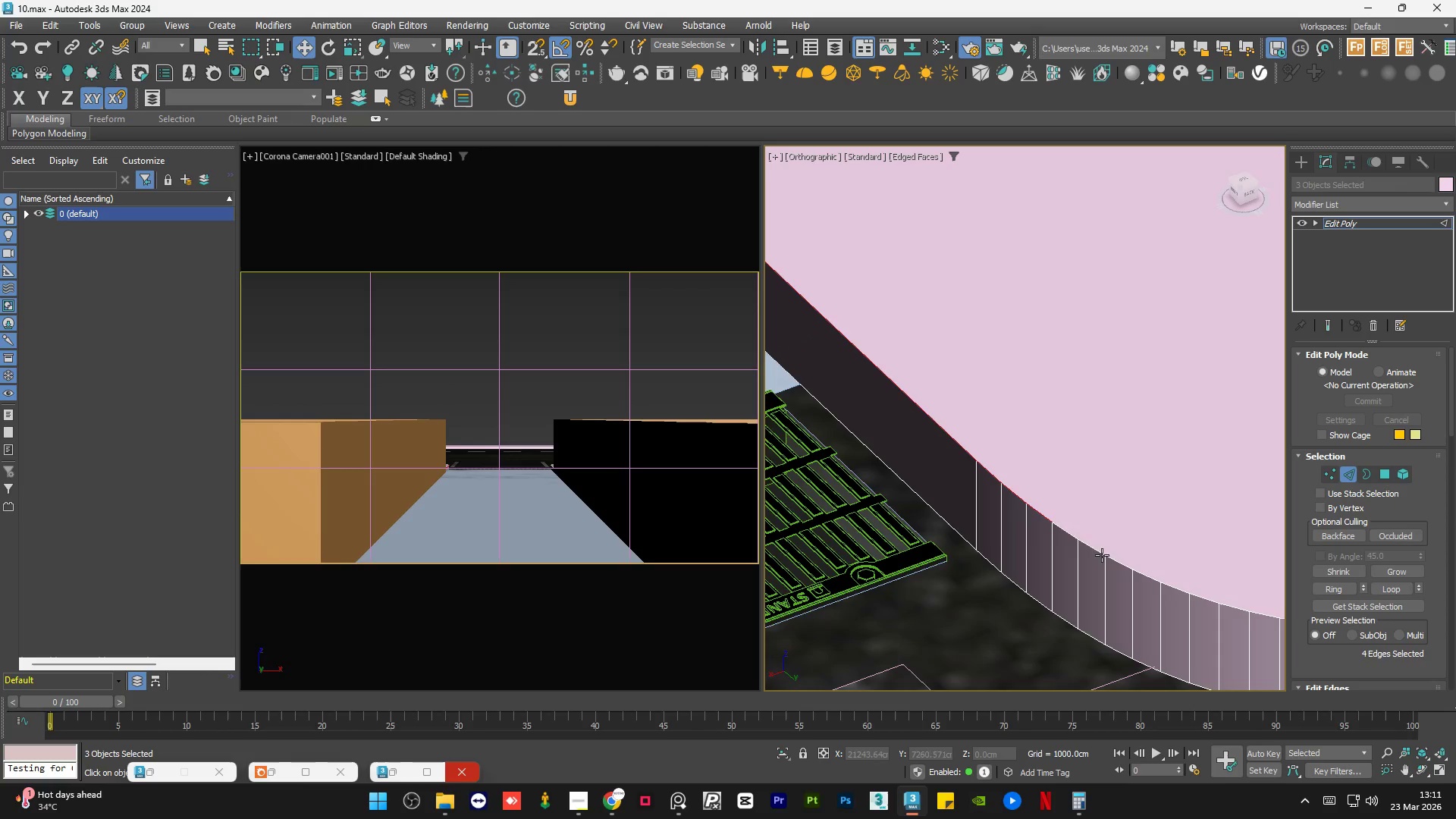 
key(Shift+ShiftLeft)
 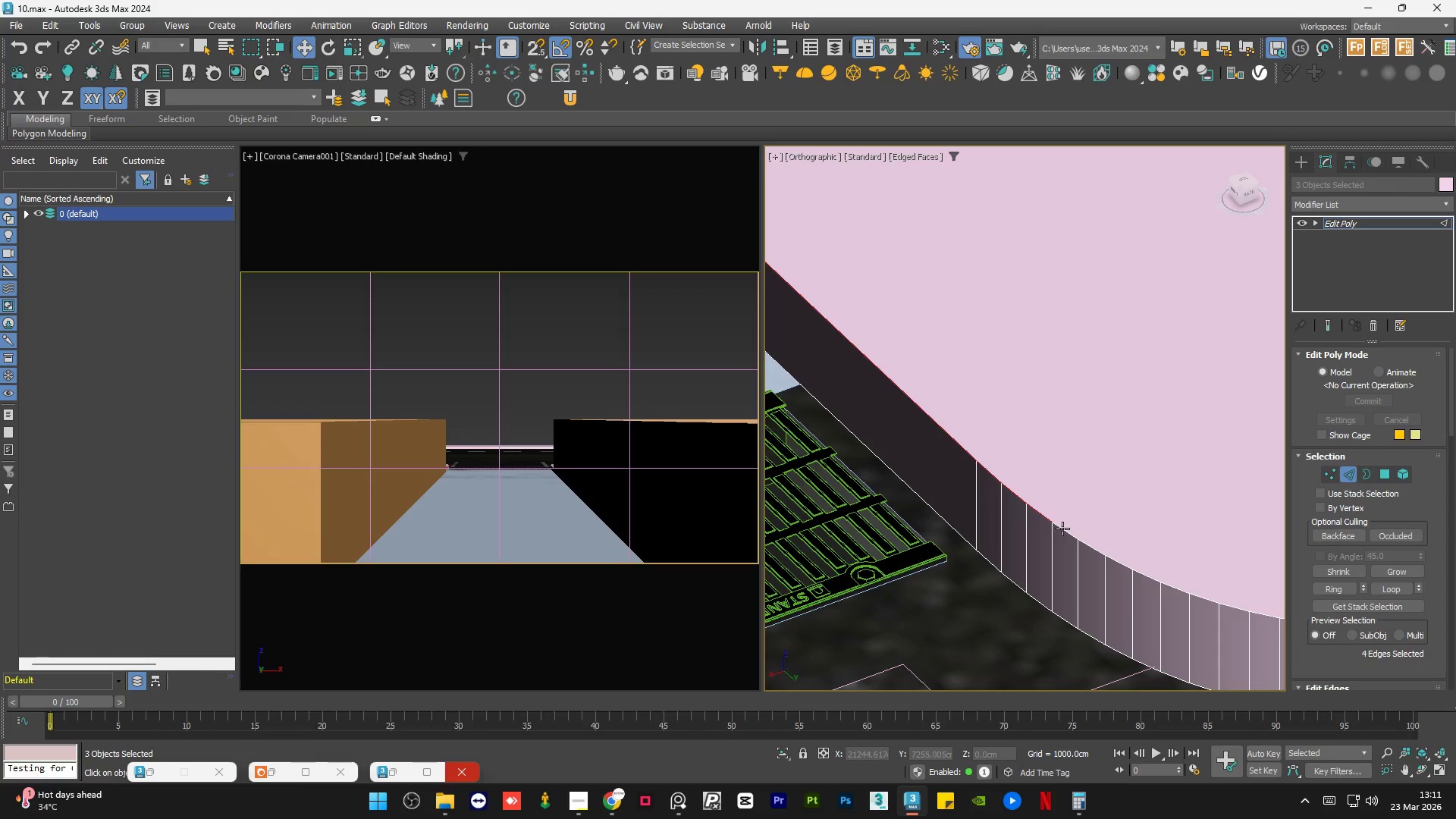 
hold_key(key=ControlLeft, duration=0.34)
left_click([1062, 529])
 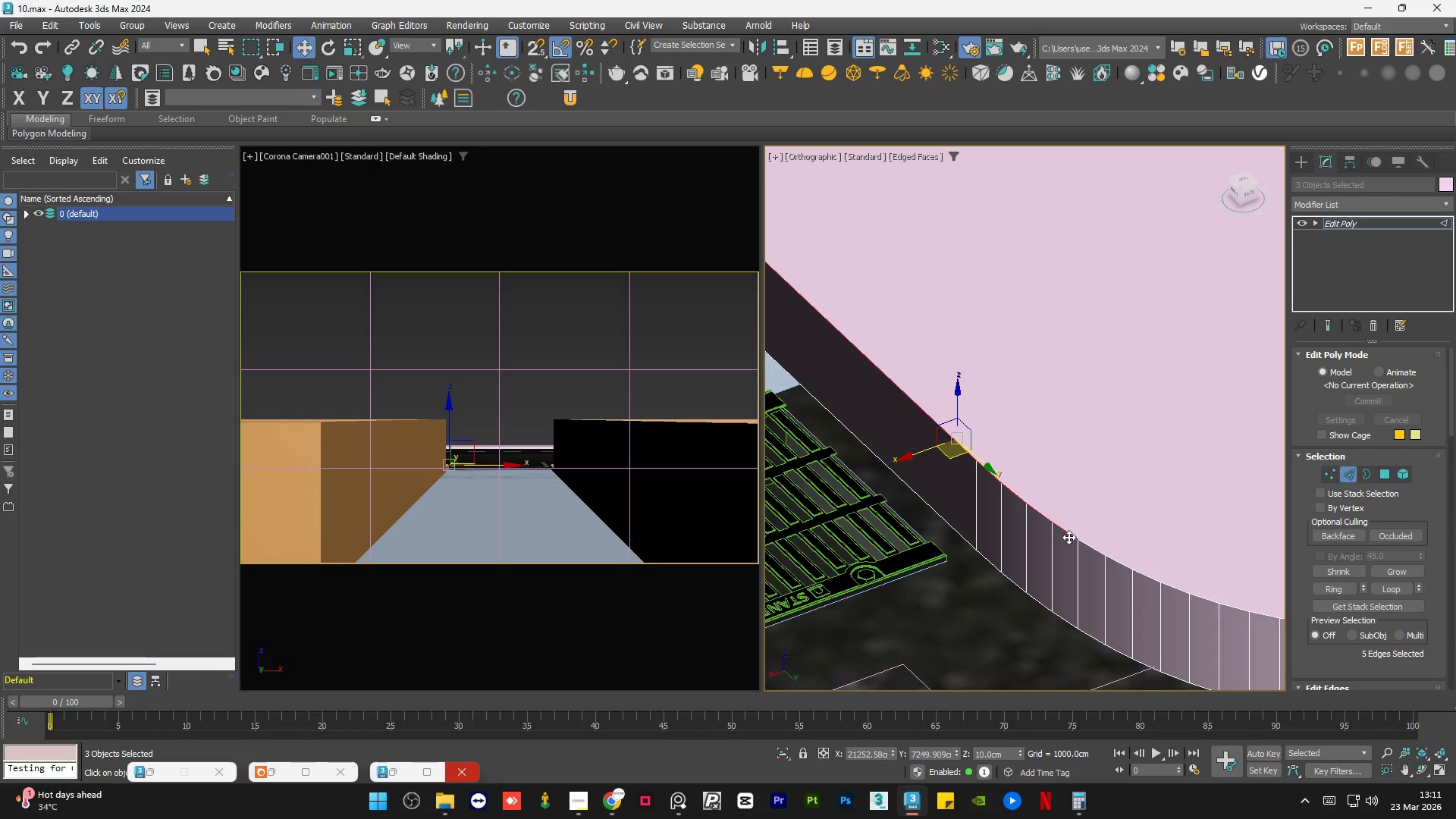 
hold_key(key=ControlLeft, duration=0.38)
left_click([1087, 548])
 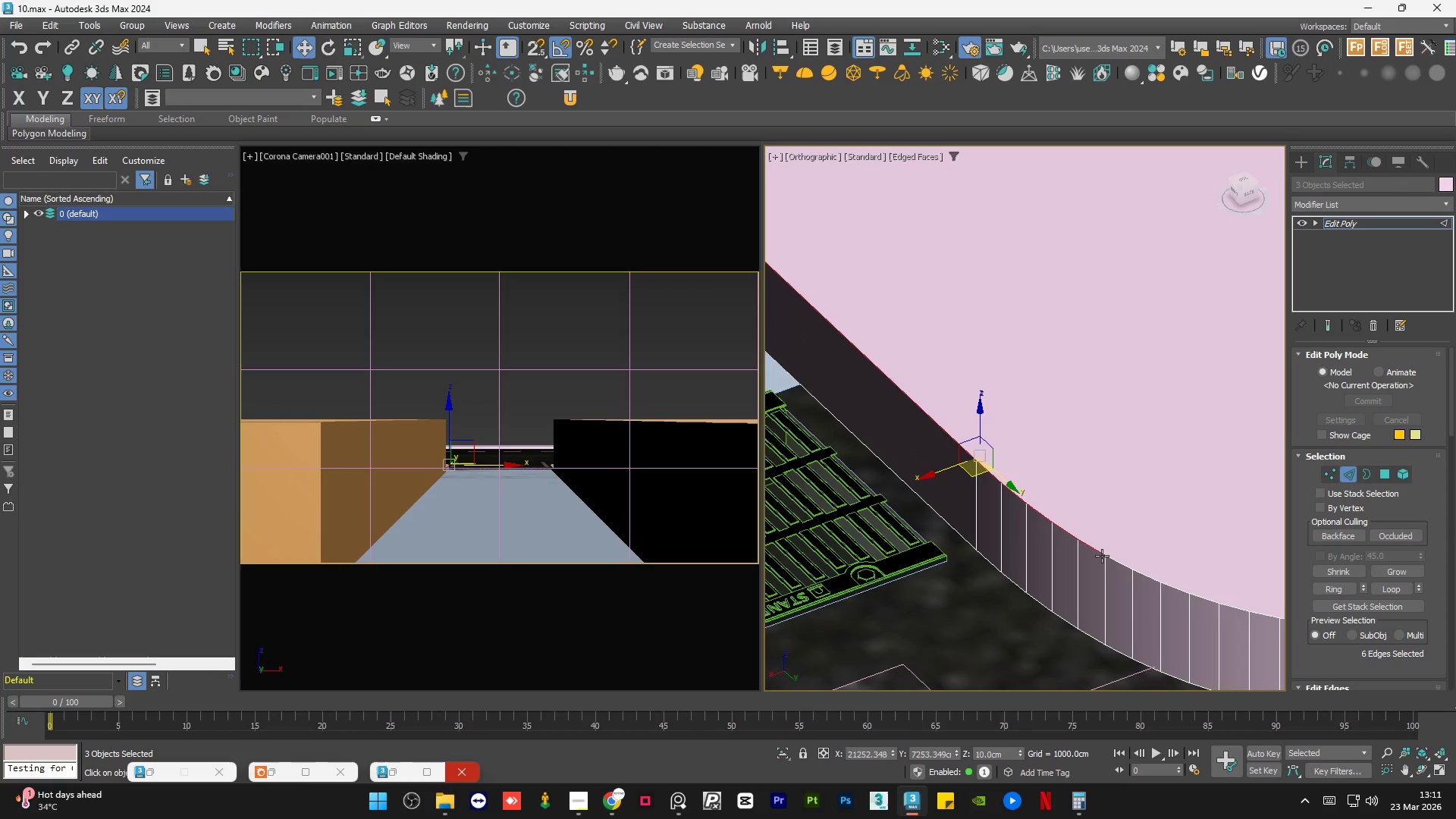 
hold_key(key=ControlLeft, duration=0.59)
left_click([1110, 563])
 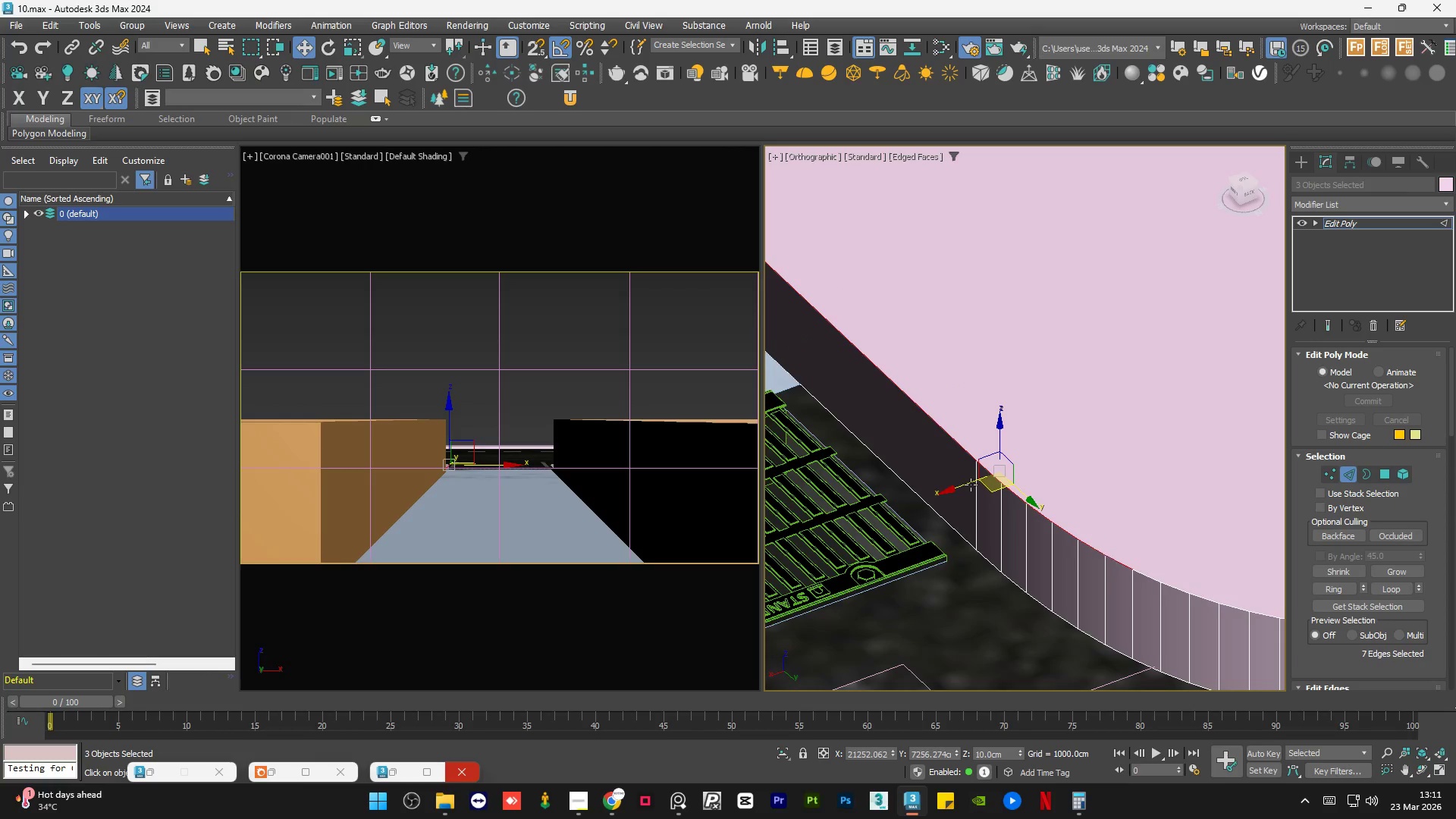 
hold_key(key=ControlLeft, duration=0.66)
 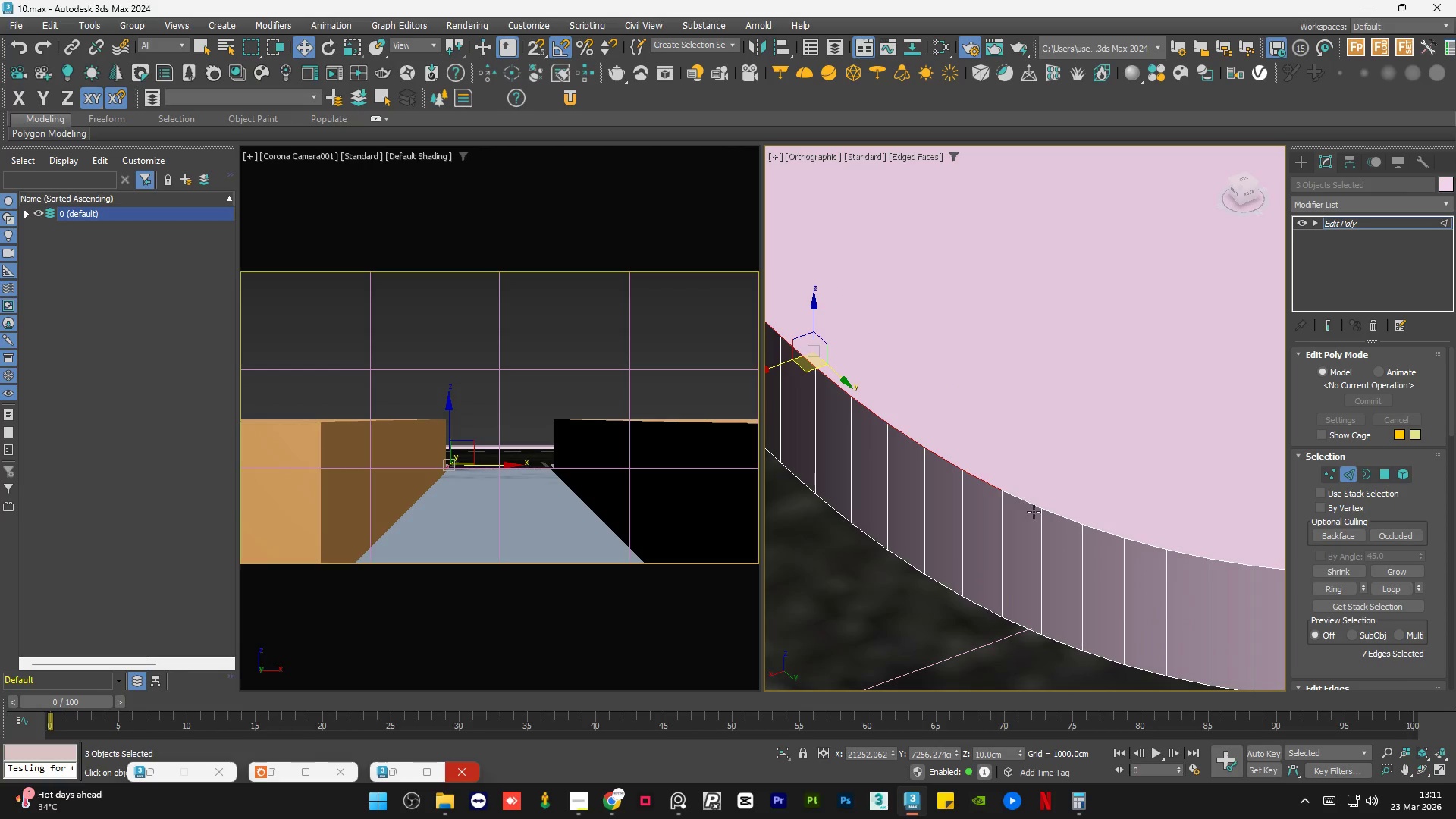 
scroll: coordinate [1066, 541], scroll_direction: up, amount: 1.0
 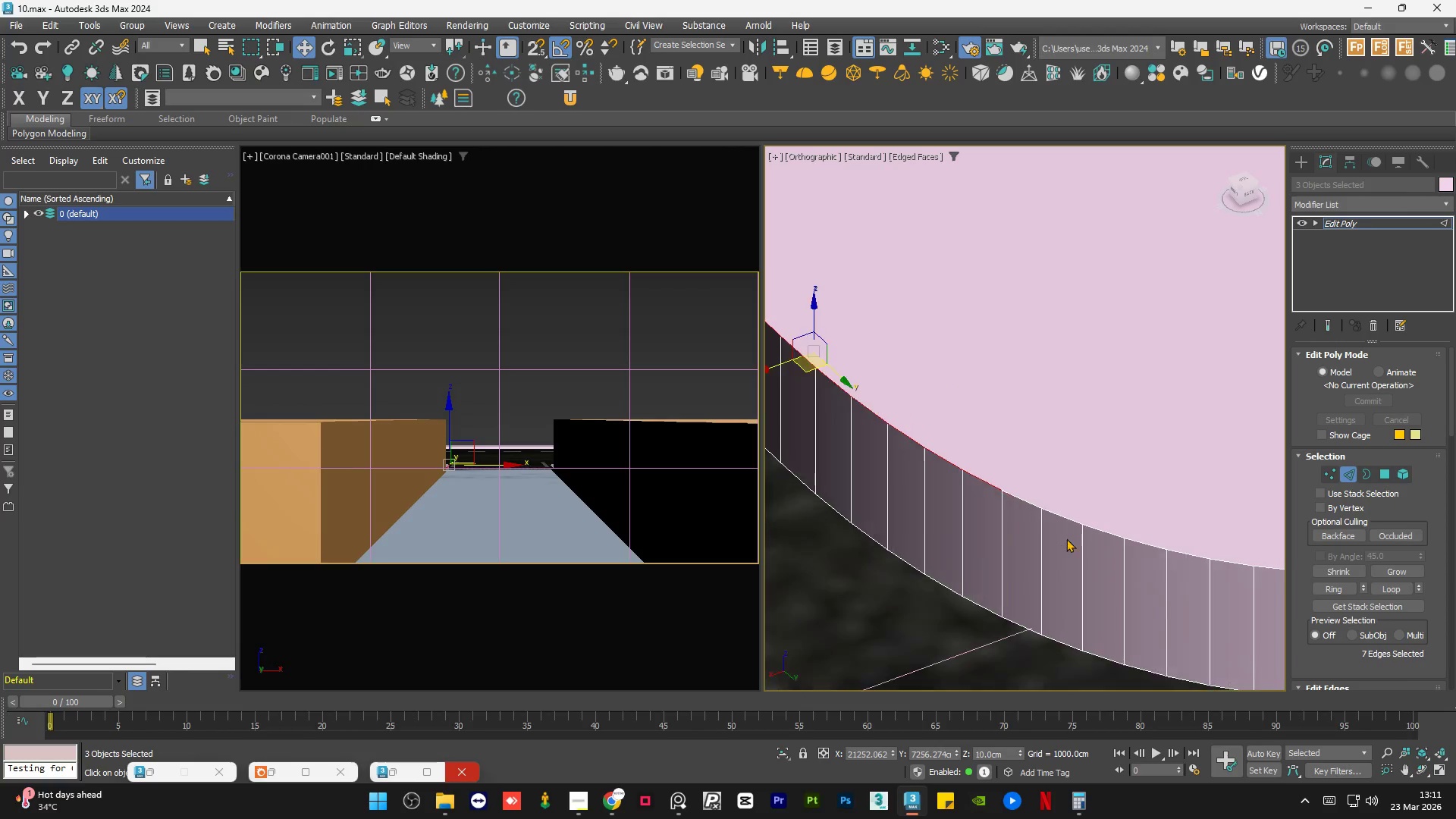 
hold_key(key=ControlLeft, duration=0.55)
left_click([1031, 507])
 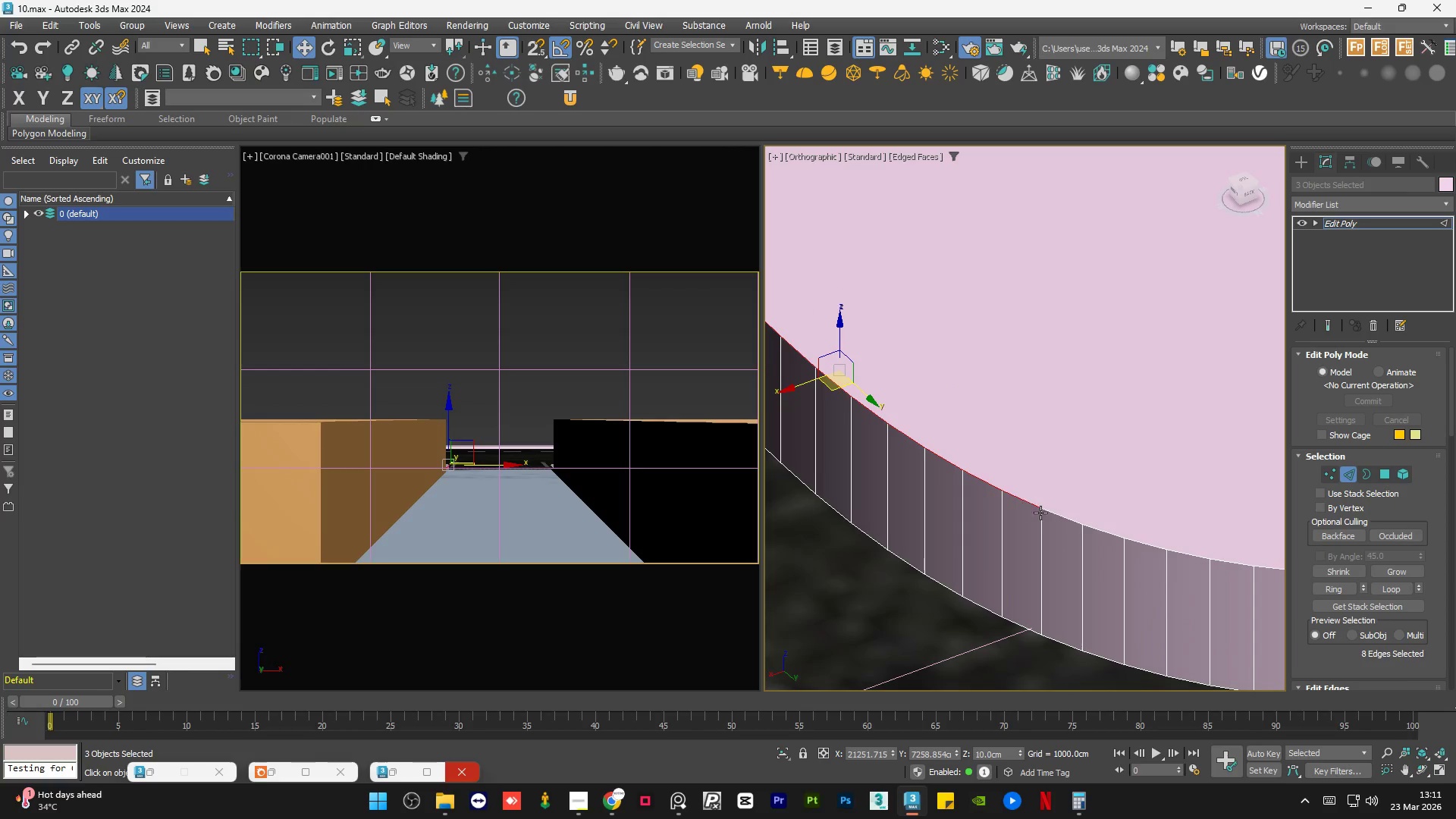 
hold_key(key=ControlLeft, duration=1.52)
double_click([1056, 515])
 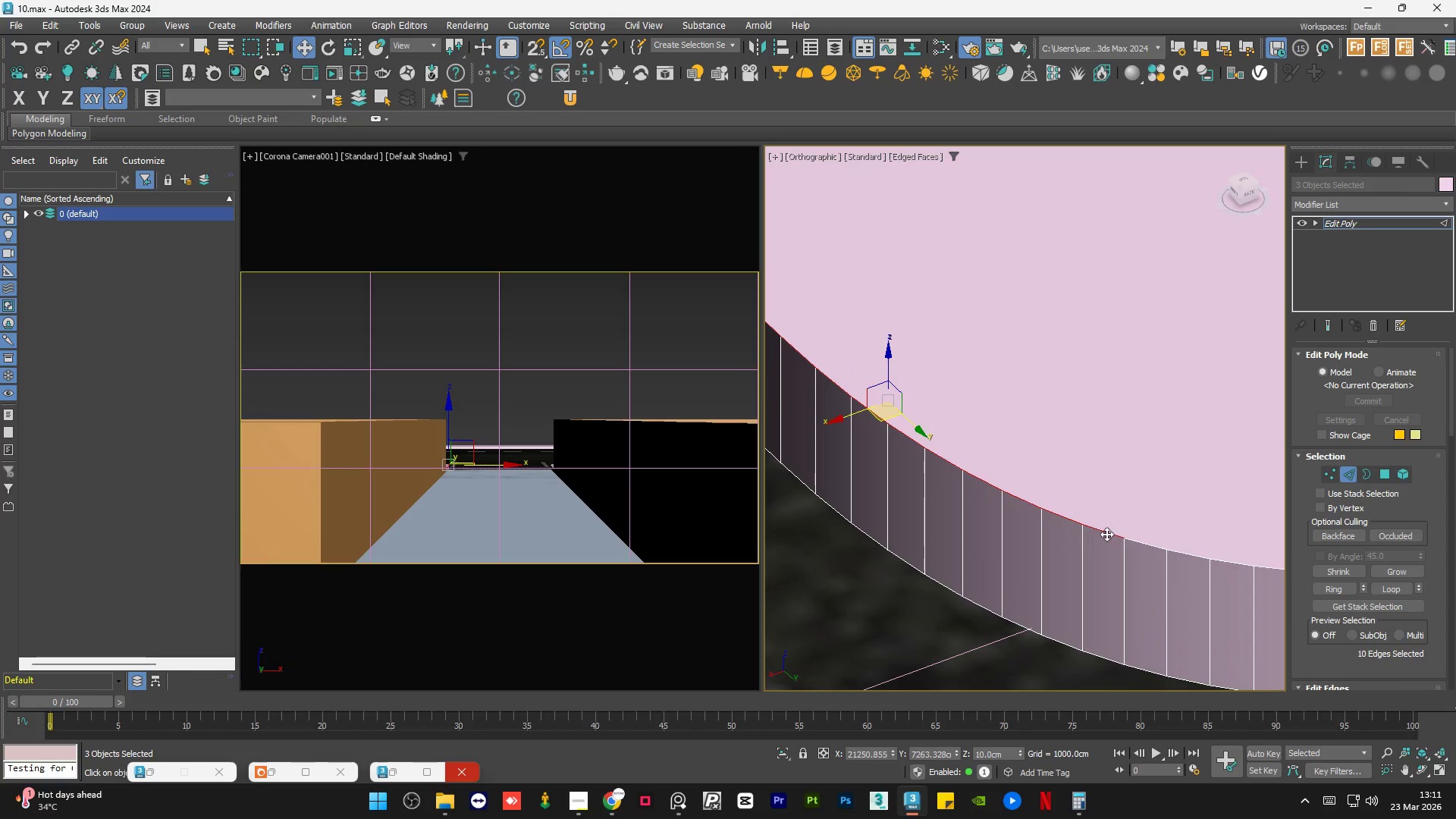 
double_click([1153, 544])
 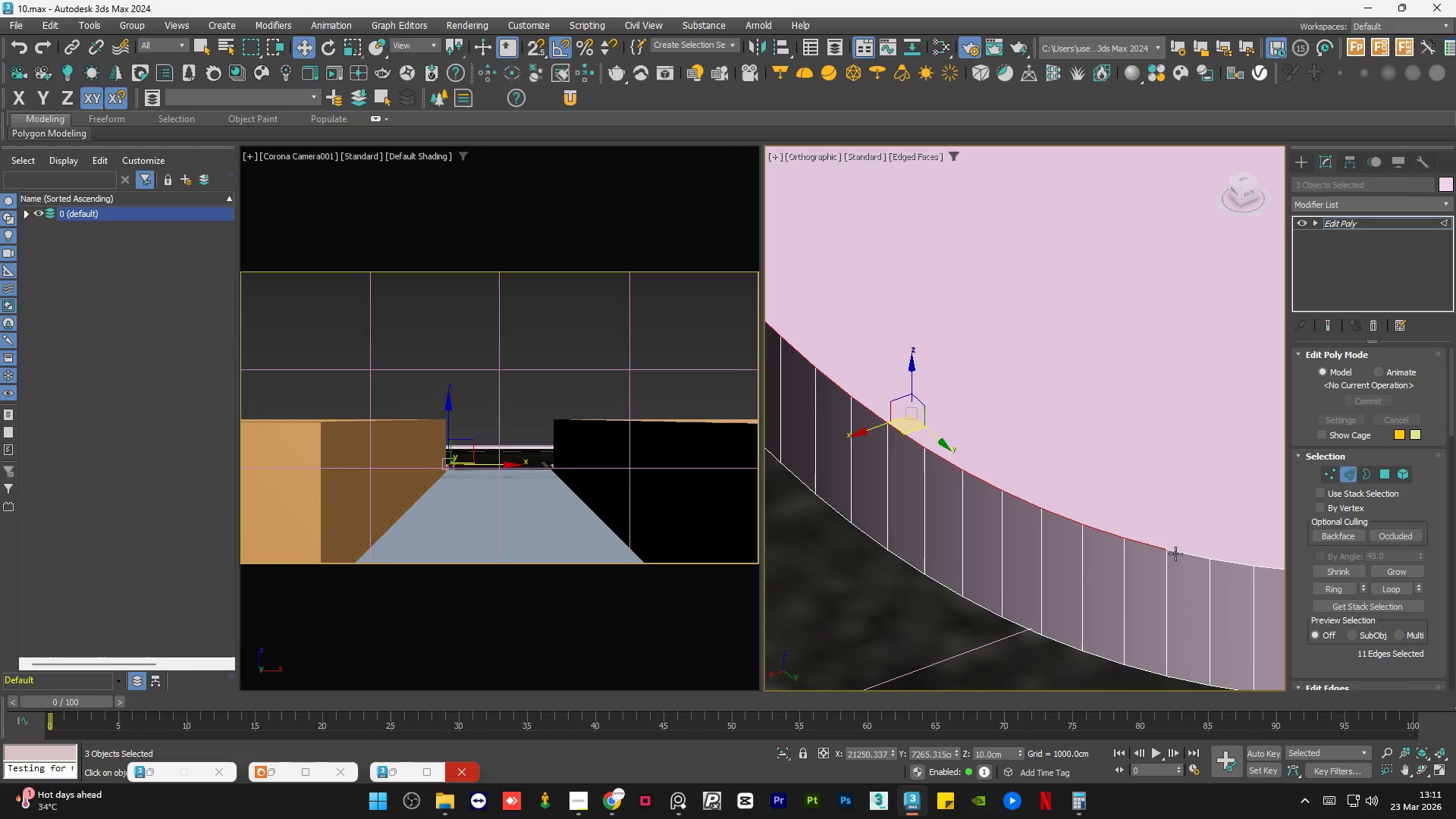 
hold_key(key=ControlLeft, duration=0.38)
triple_click([1181, 554])
 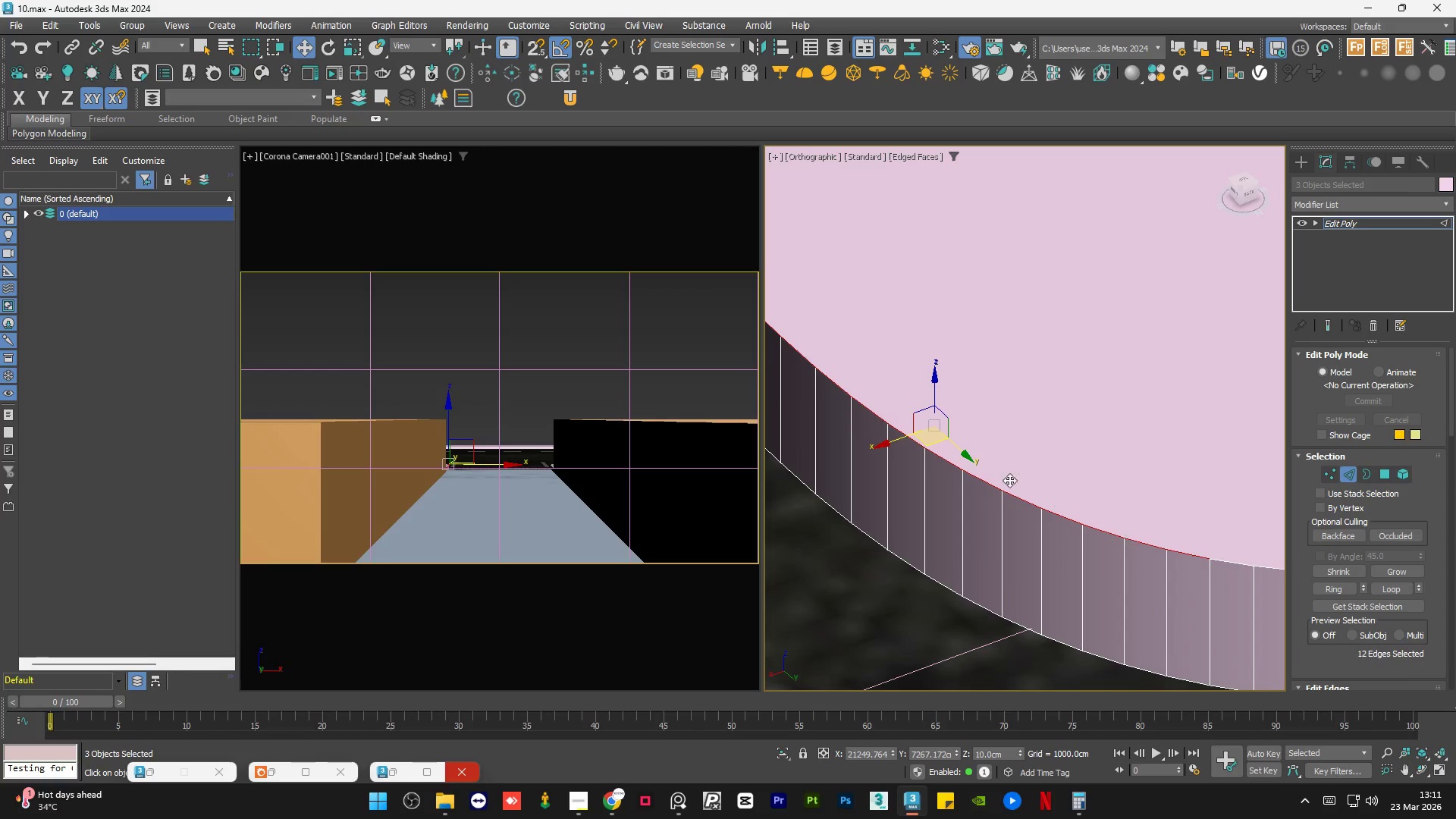 
hold_key(key=ControlLeft, duration=1.5)
 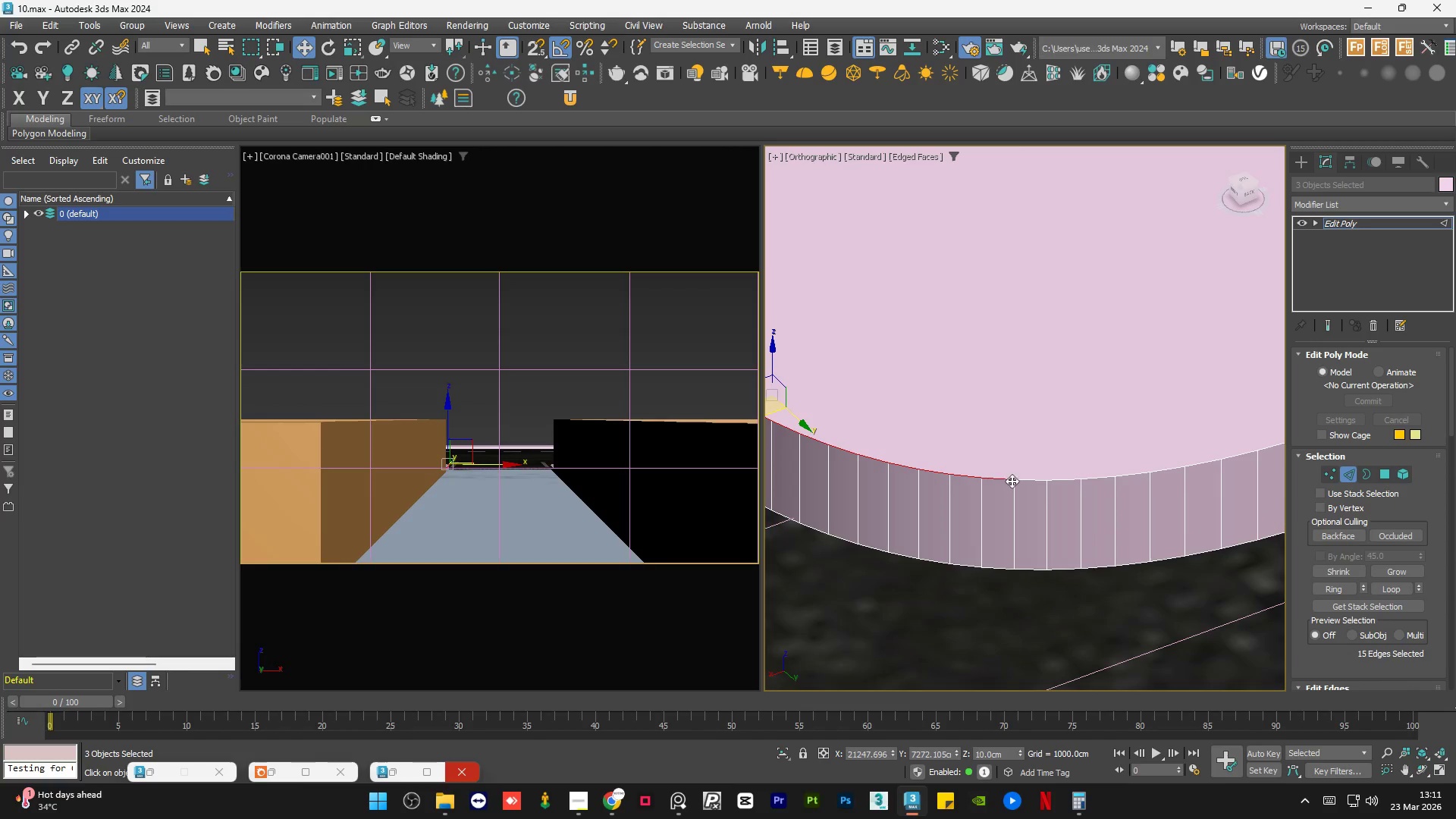 
scroll: coordinate [1125, 512], scroll_direction: down, amount: 1.0
 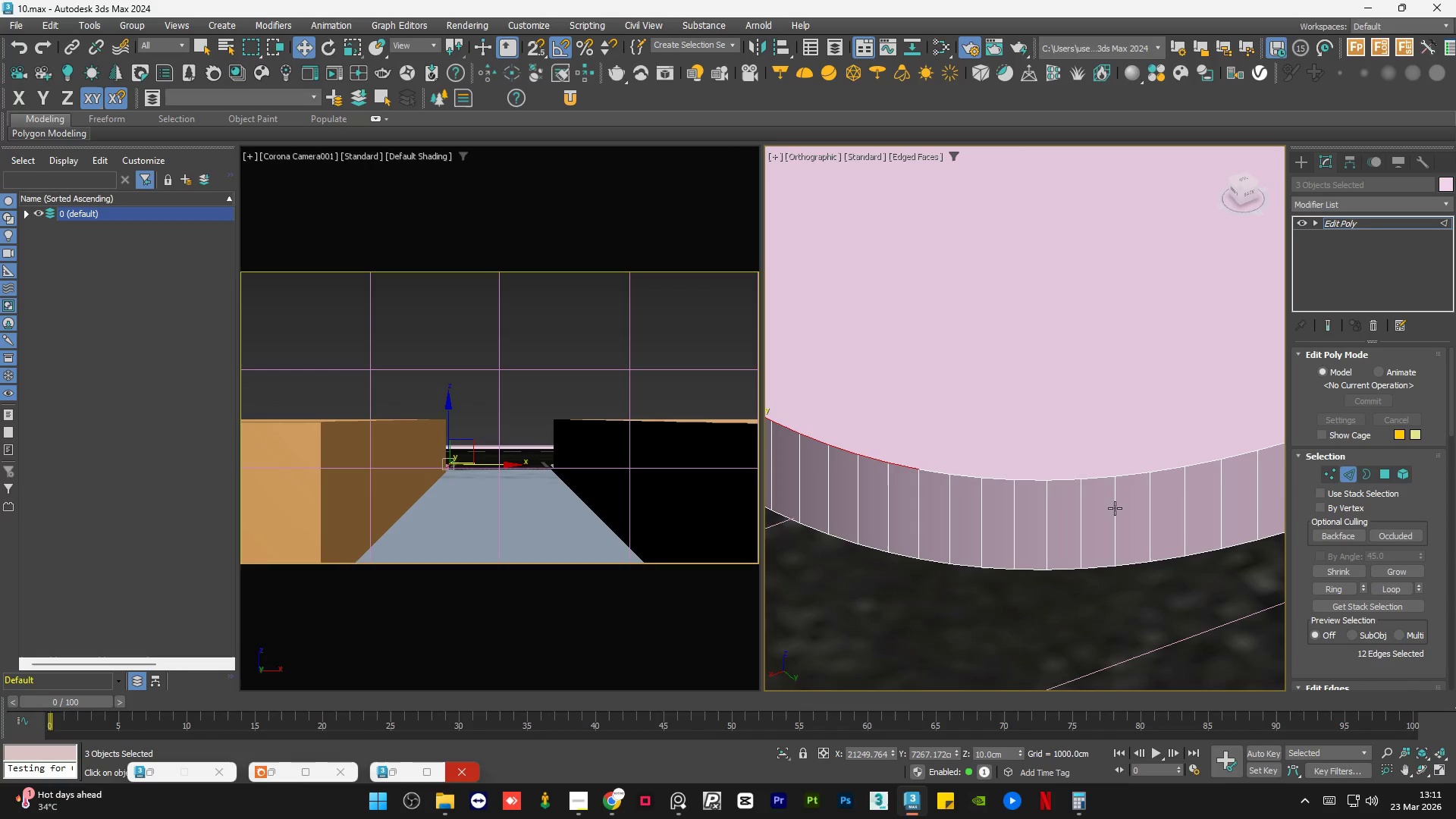 
left_click([943, 478])
 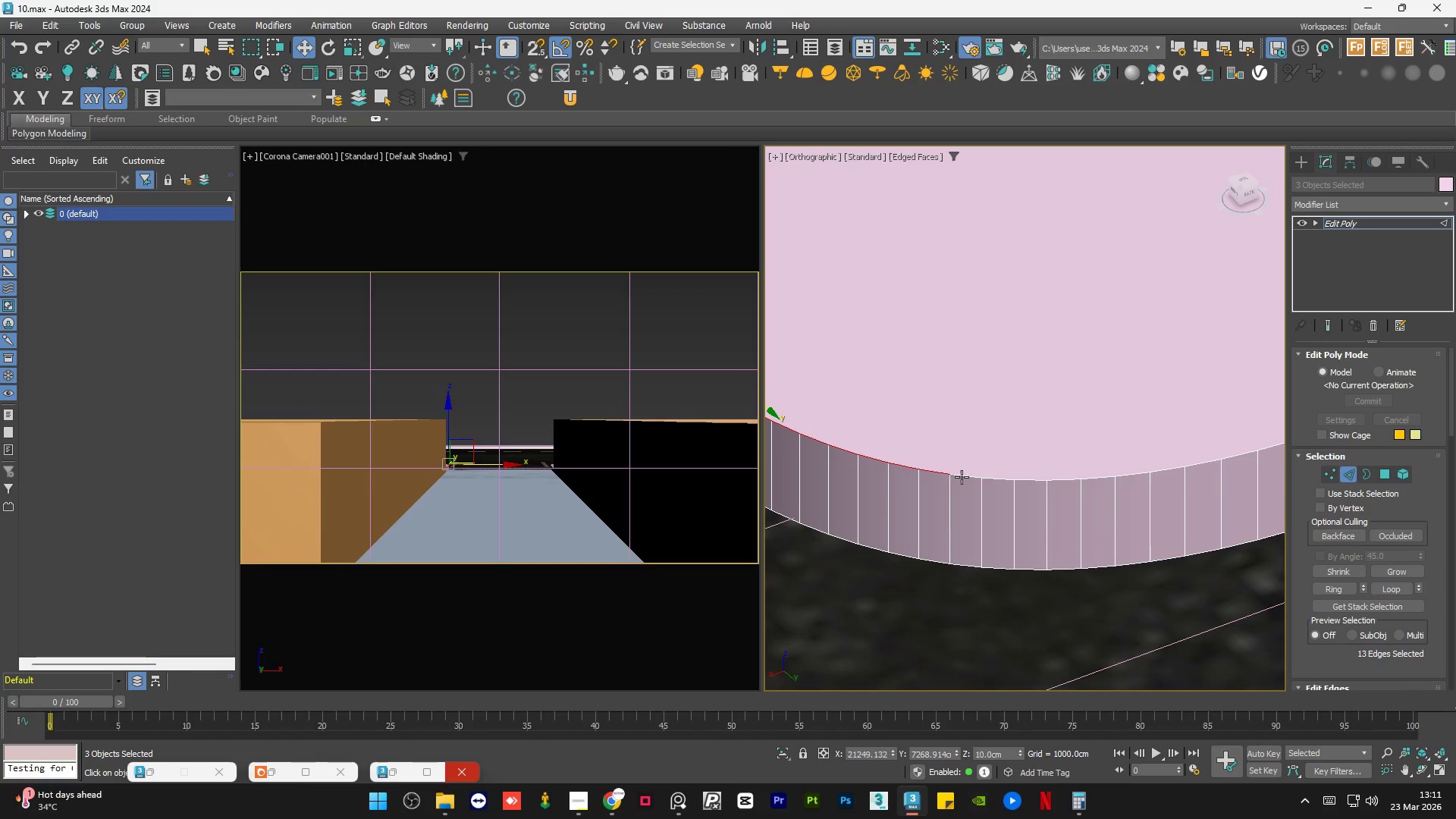 
double_click([965, 477])
 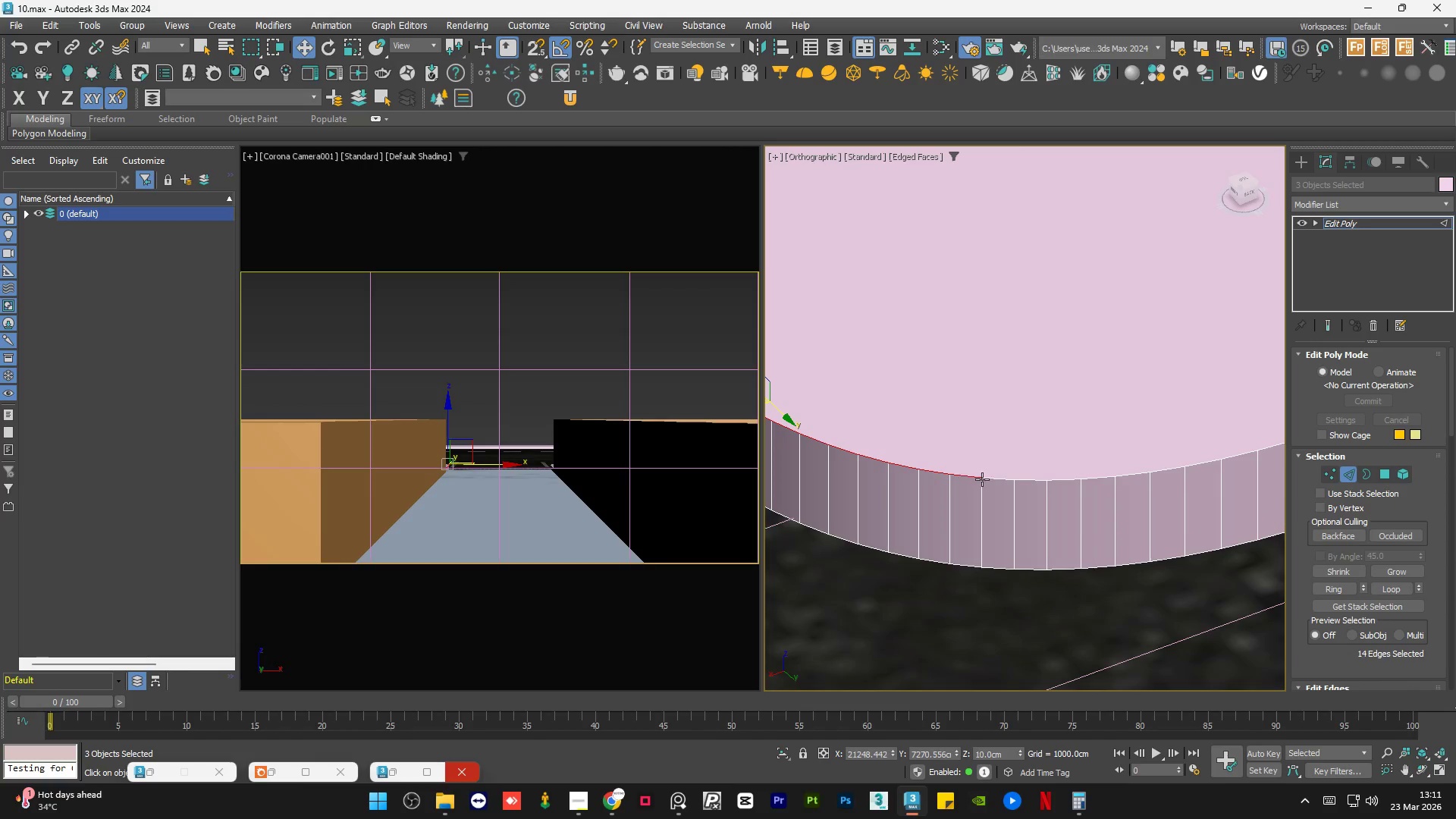 
hold_key(key=ControlLeft, duration=1.51)
triple_click([987, 478])
 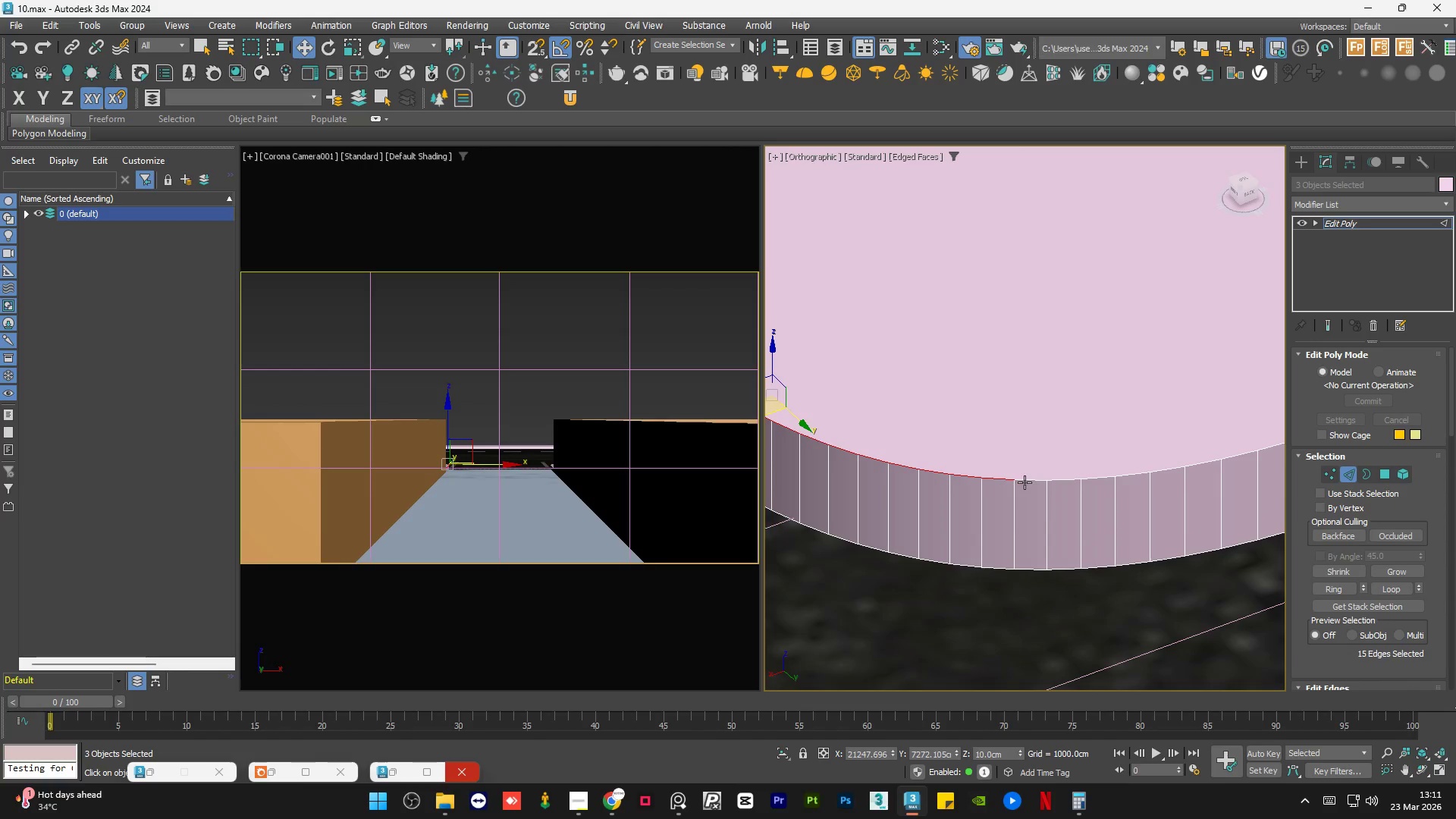 
left_click([1031, 482])
 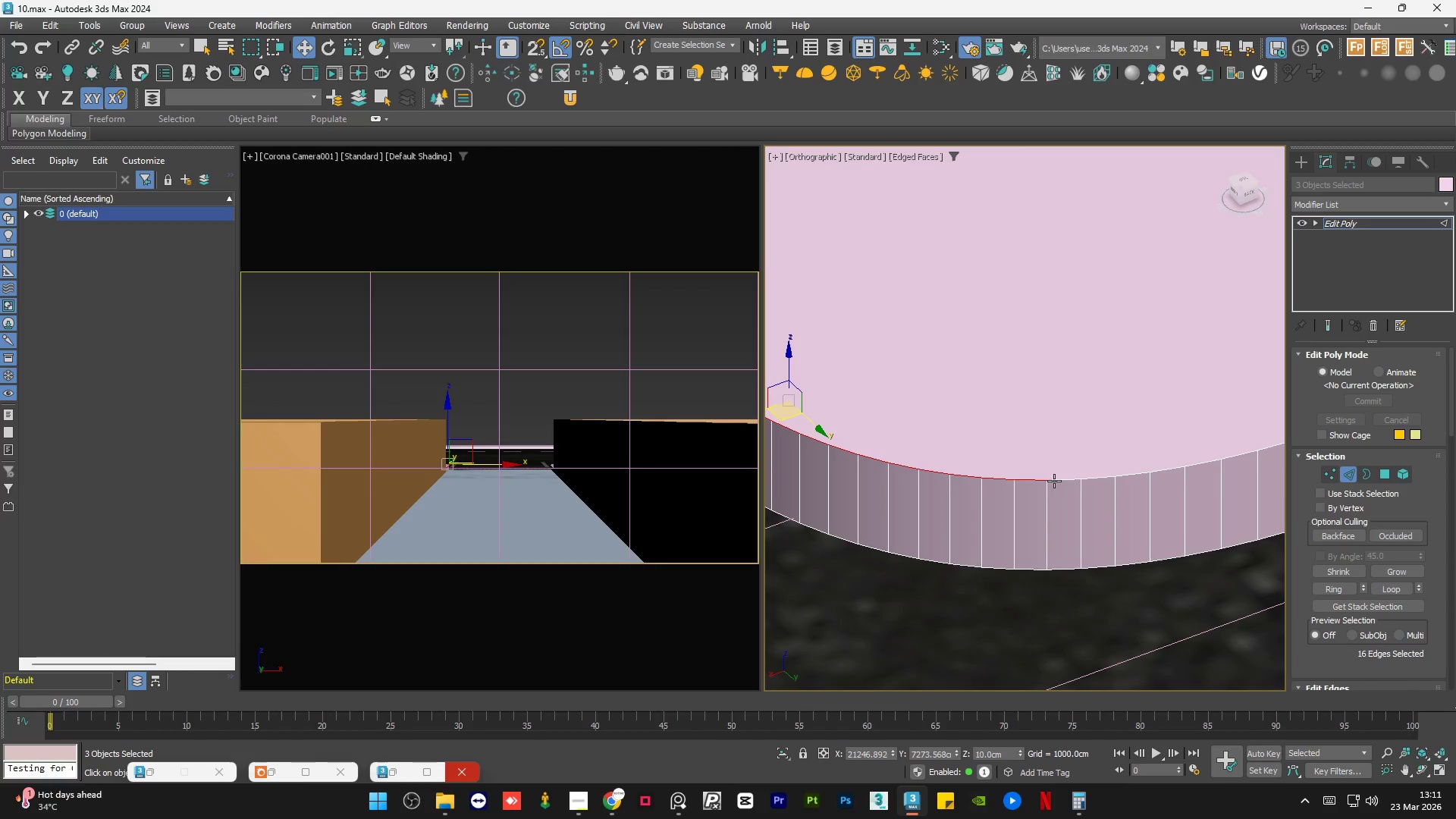 
left_click([1059, 481])
 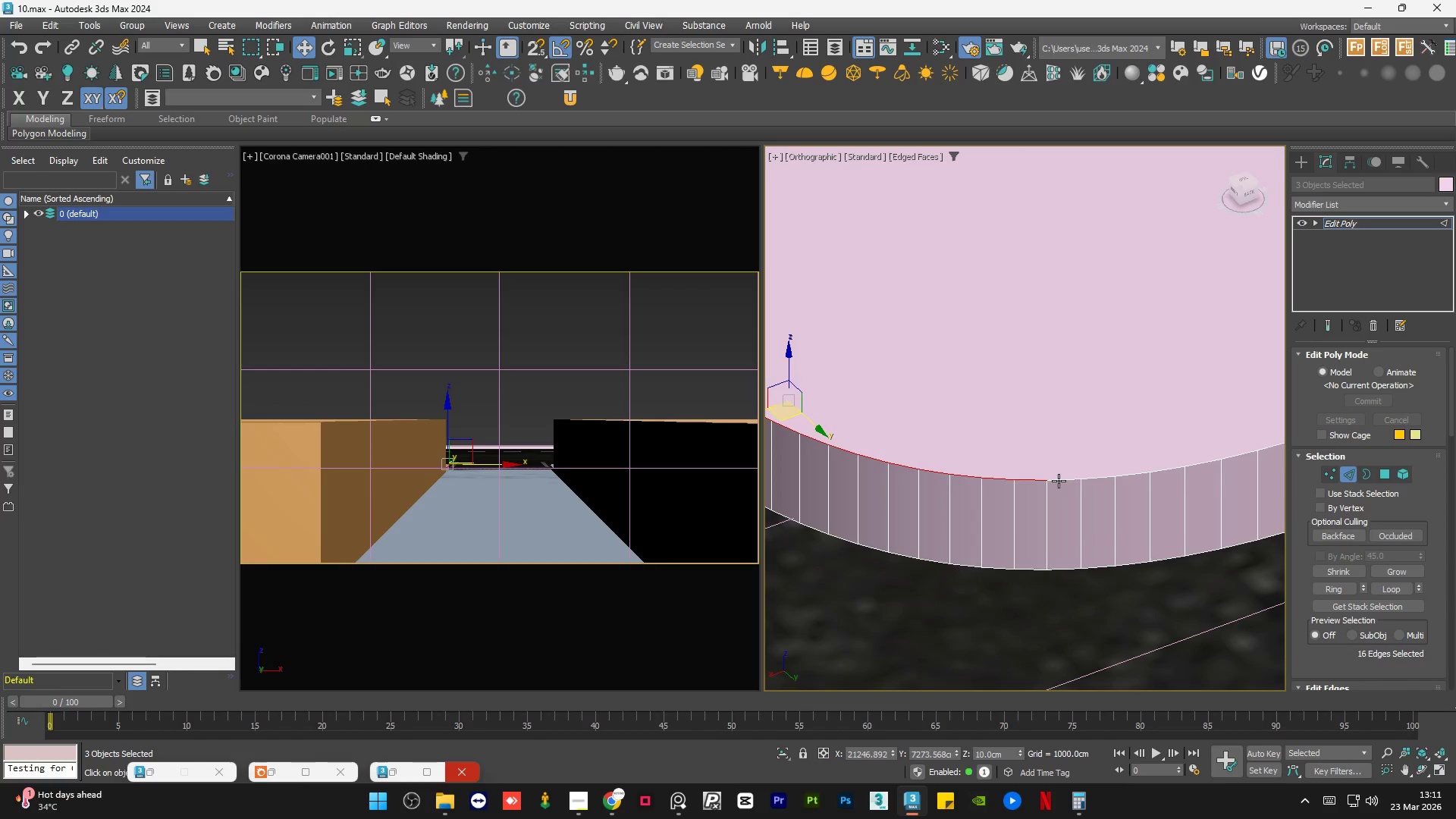 
hold_key(key=ControlLeft, duration=1.52)
double_click([1100, 482])
 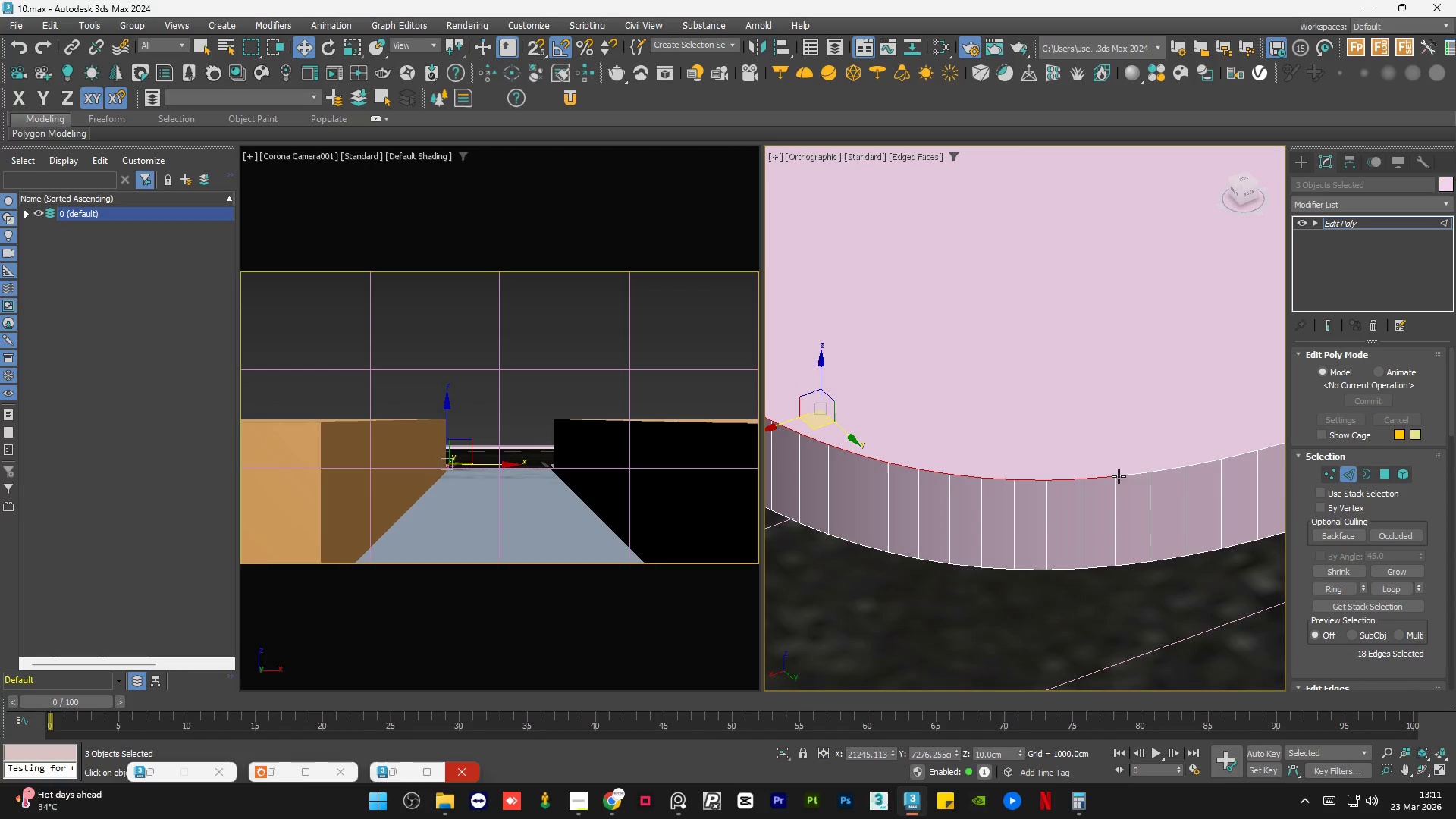 
triple_click([1119, 476])
 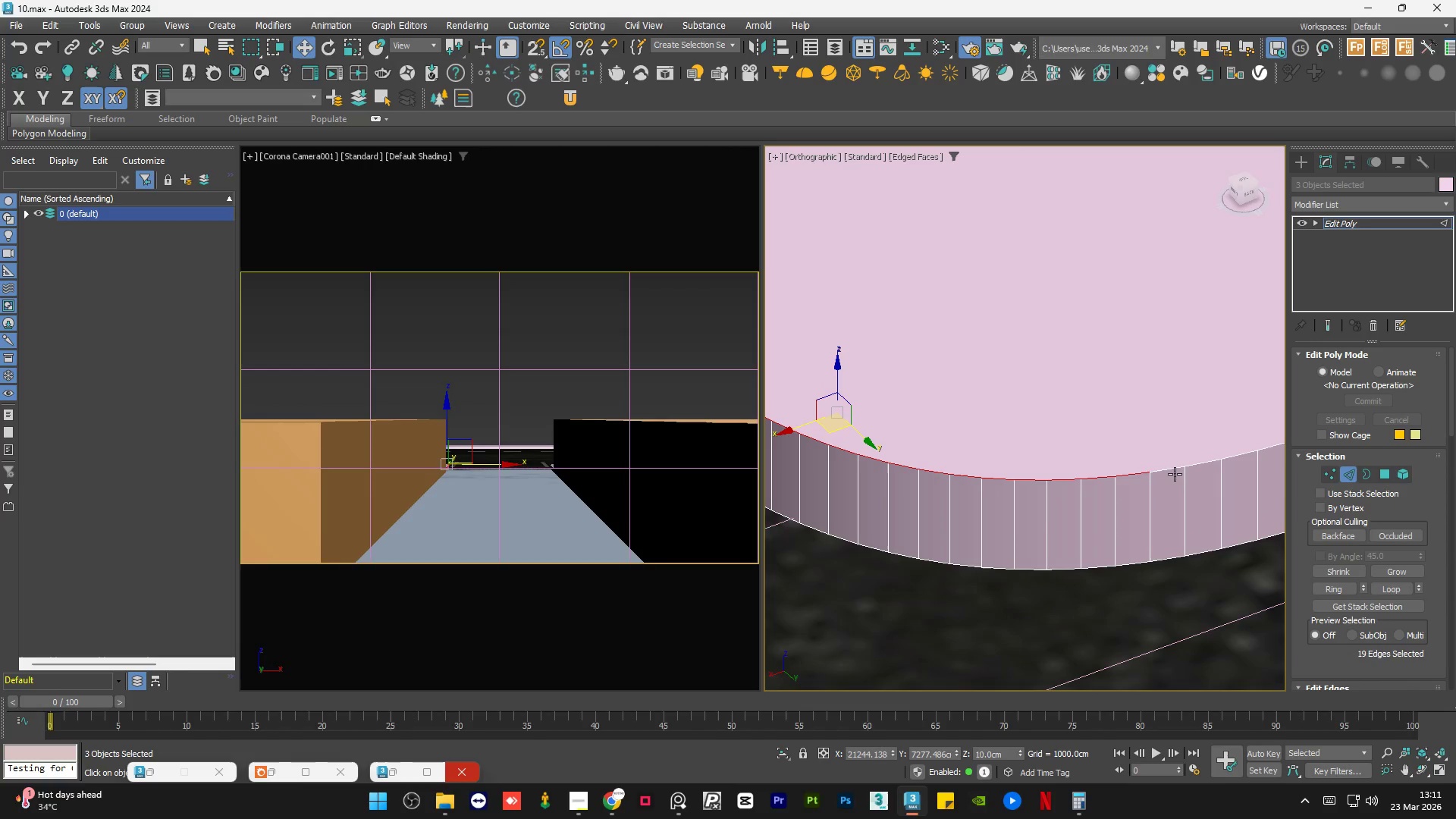 
hold_key(key=ControlLeft, duration=0.72)
left_click([1169, 467])
 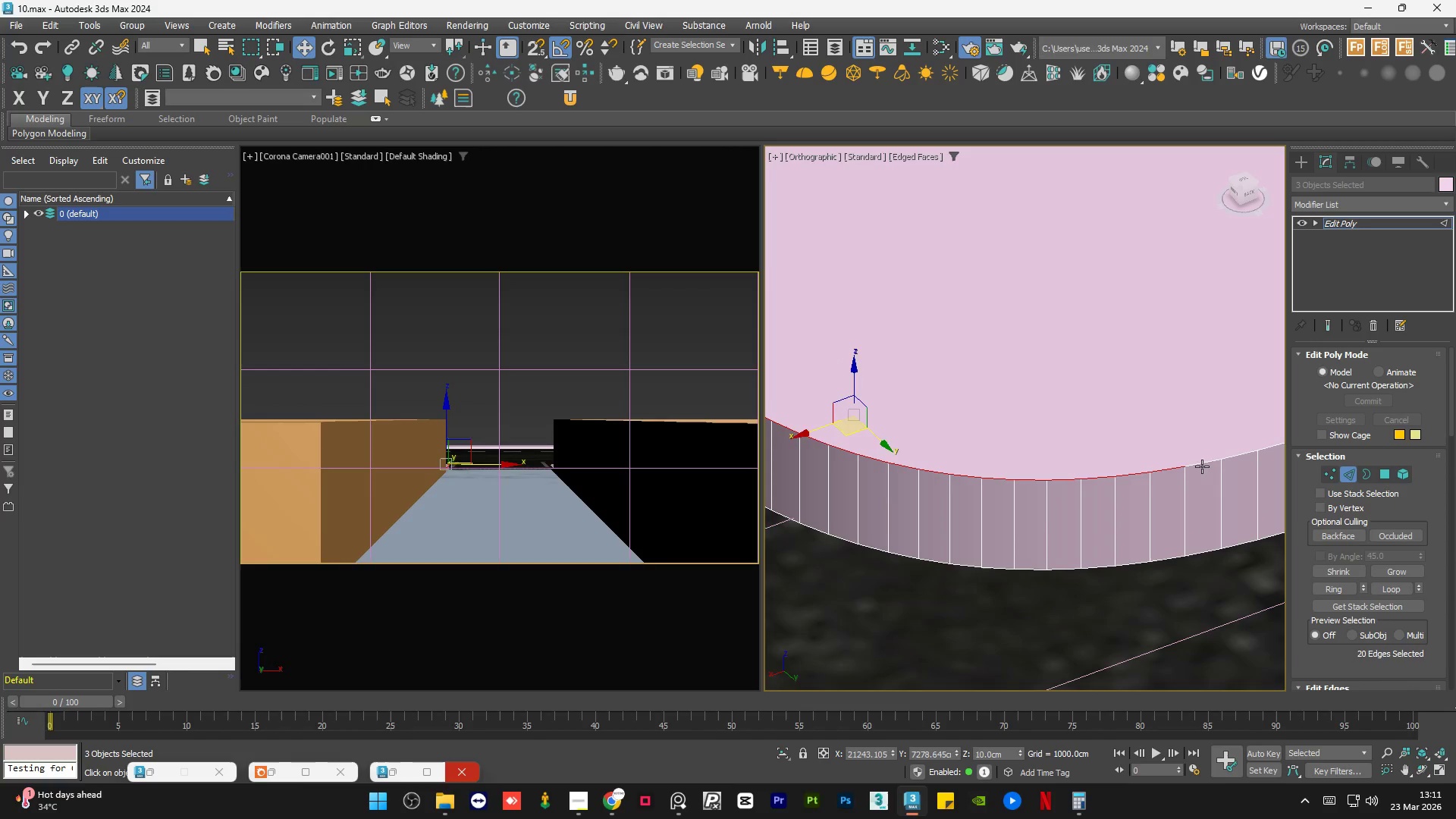 
double_click([1202, 466])
 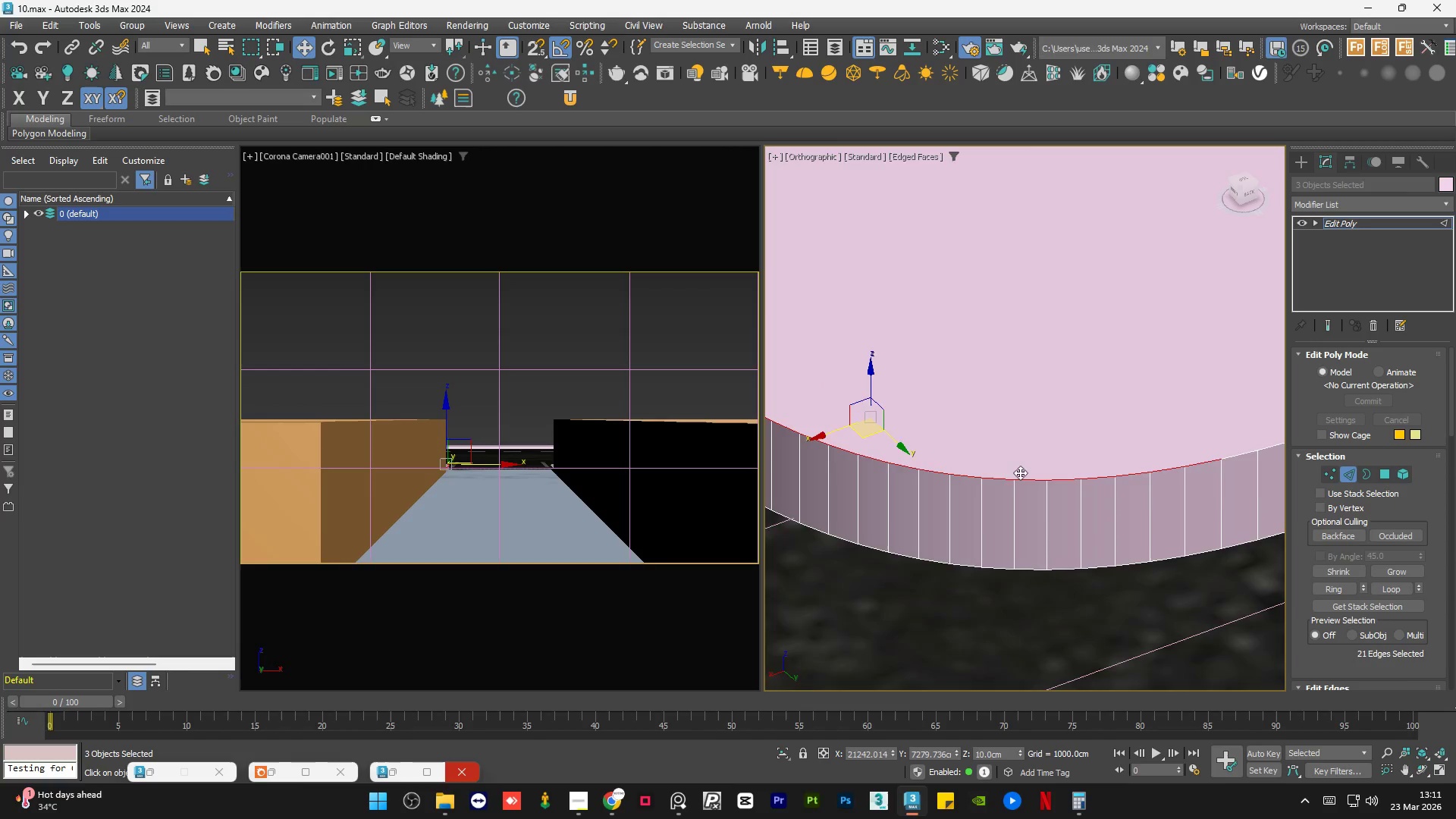 
hold_key(key=ControlLeft, duration=1.5)
 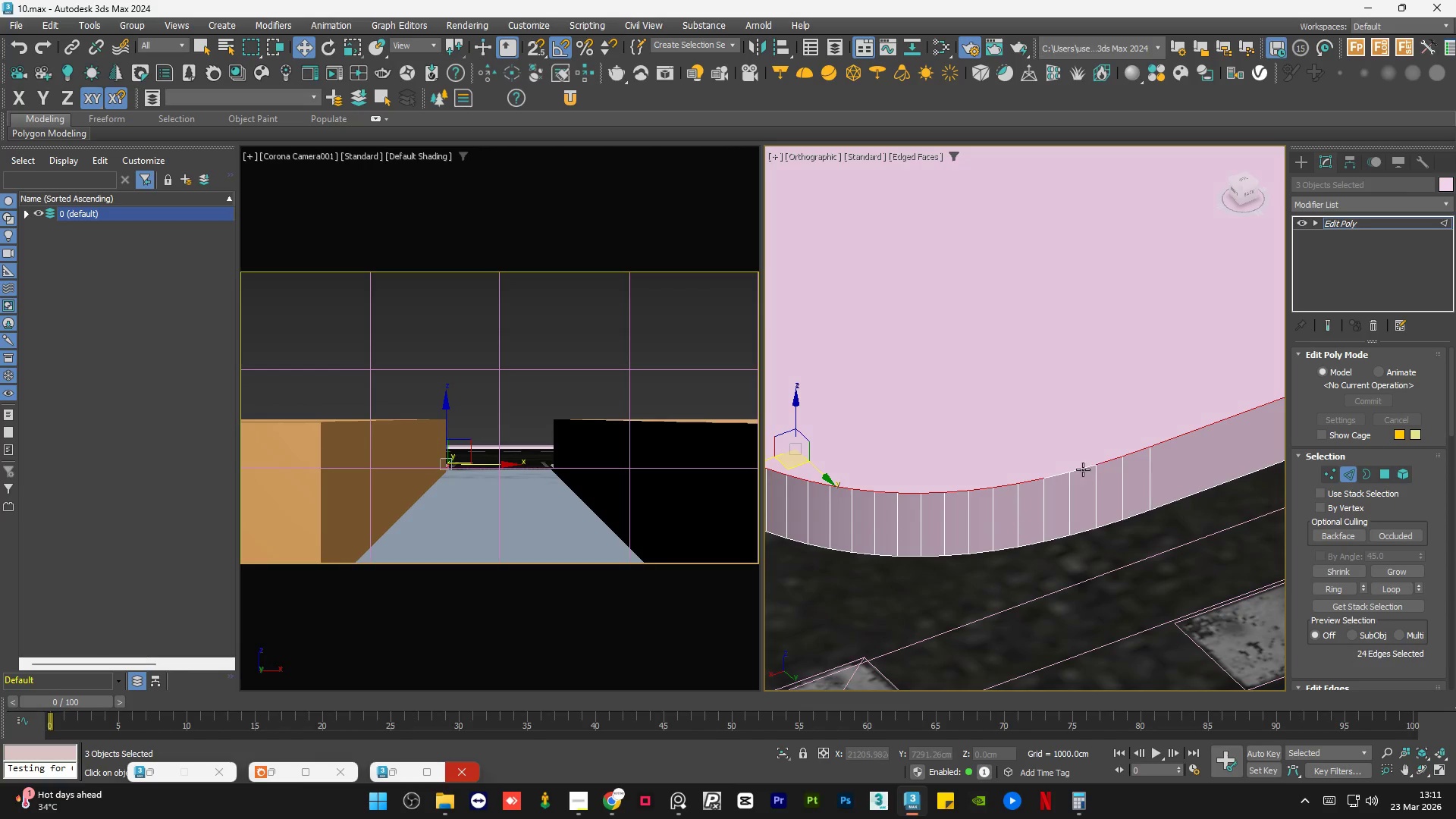 
scroll: coordinate [1102, 457], scroll_direction: down, amount: 1.0
 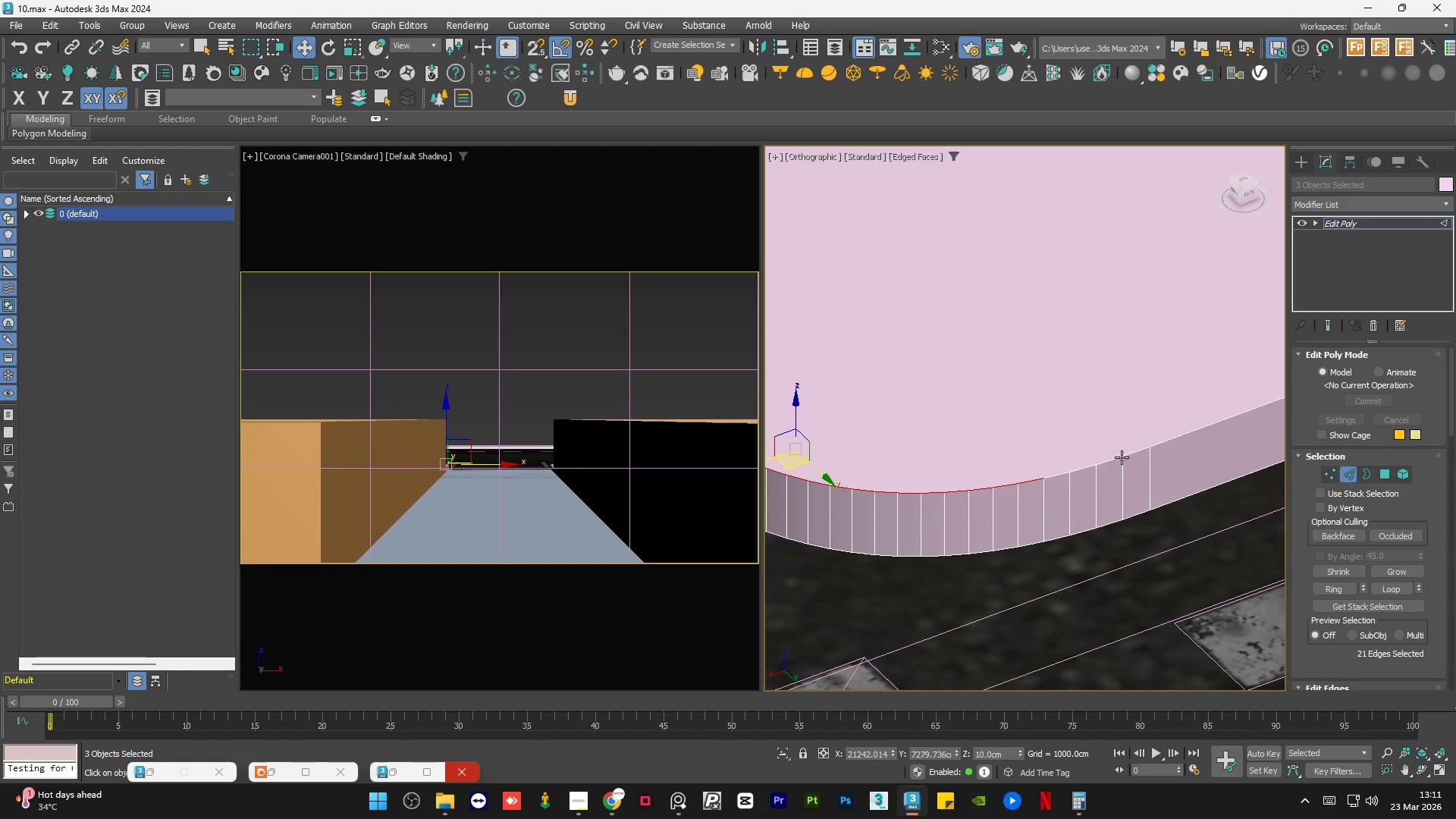 
left_click([1185, 441])
 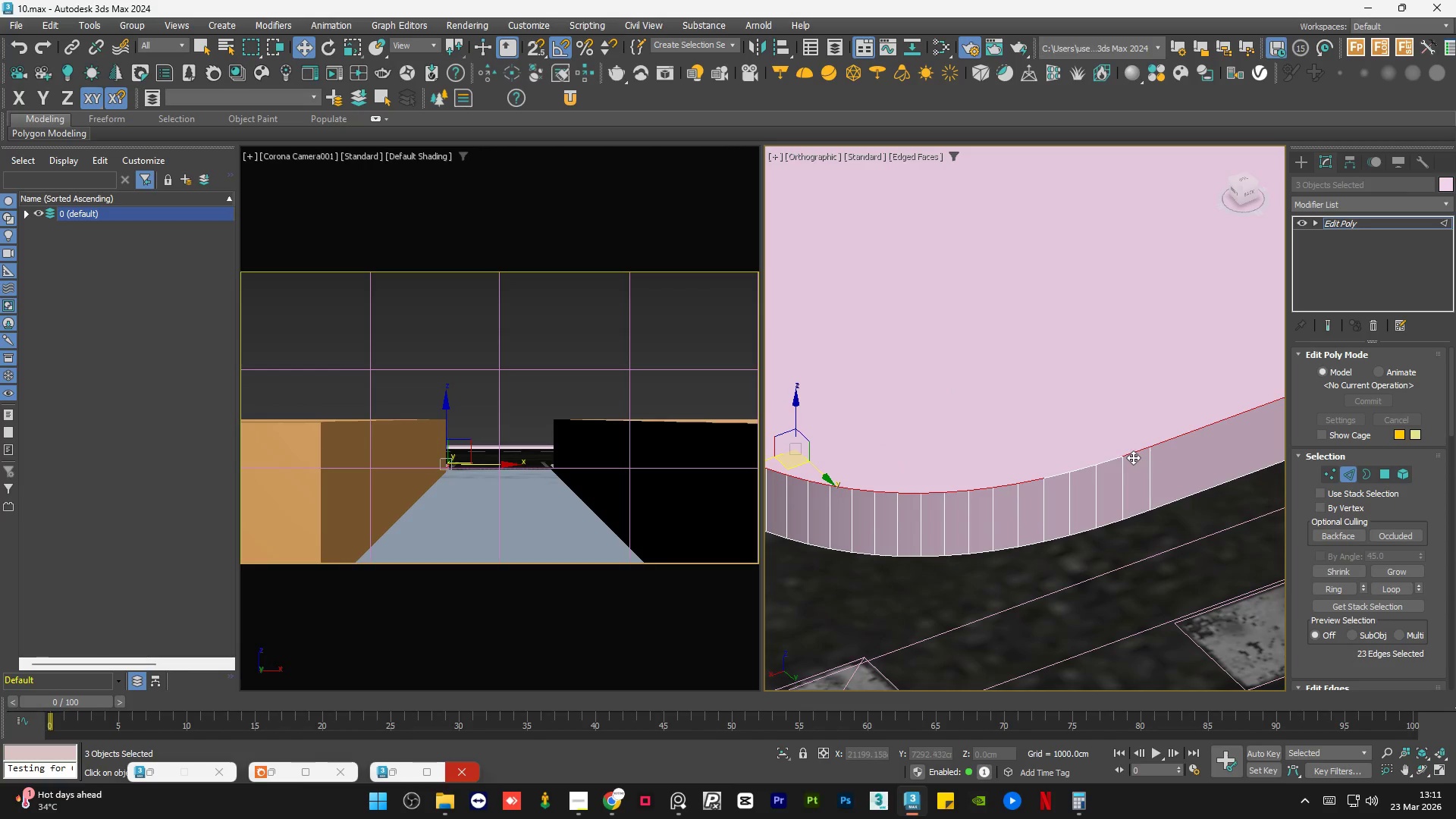 
hold_key(key=ControlLeft, duration=1.51)
double_click([1111, 460])
 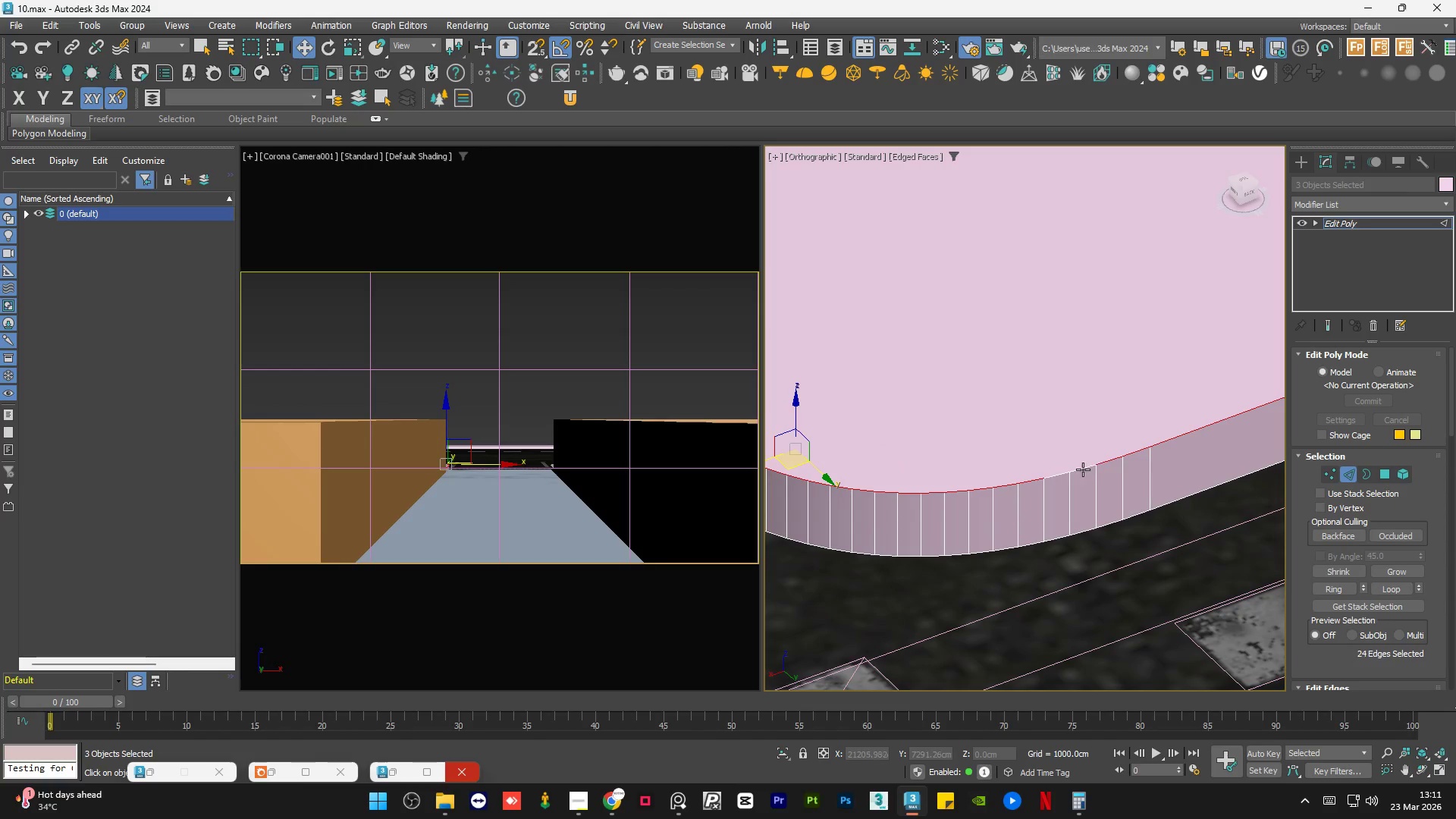 
triple_click([1083, 469])
 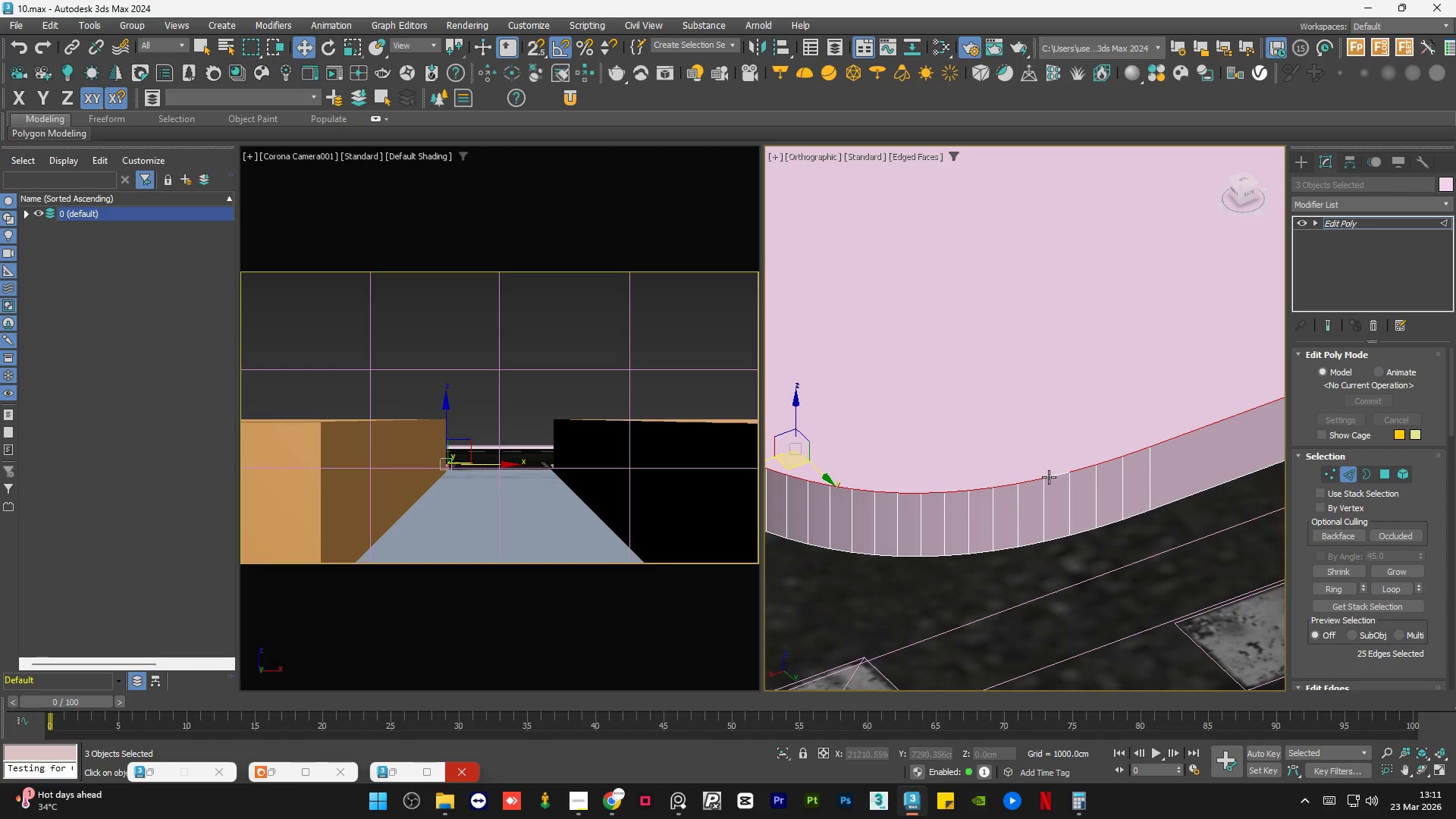 
left_click([1059, 477])
 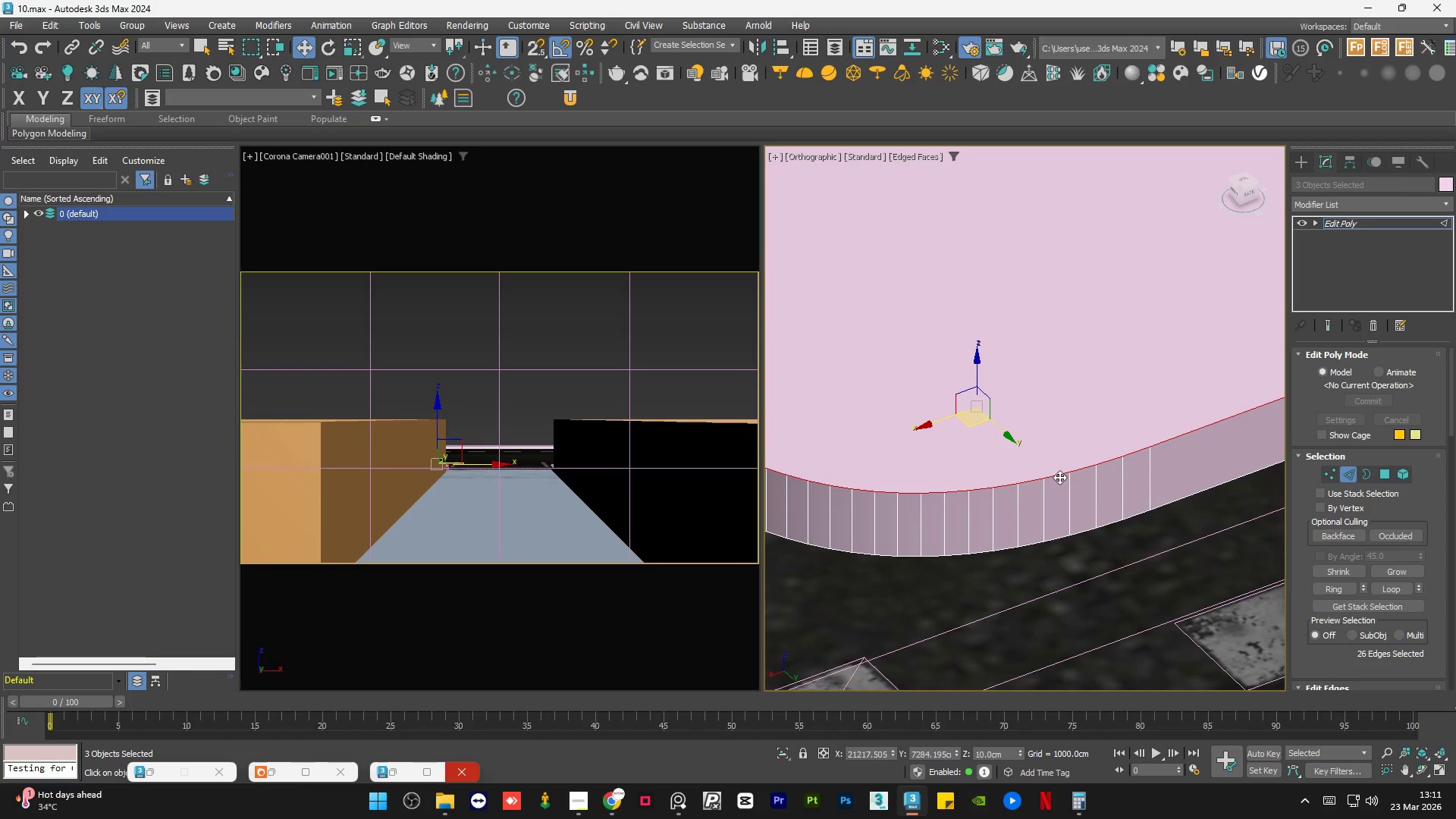 
key(Control+ControlLeft)
 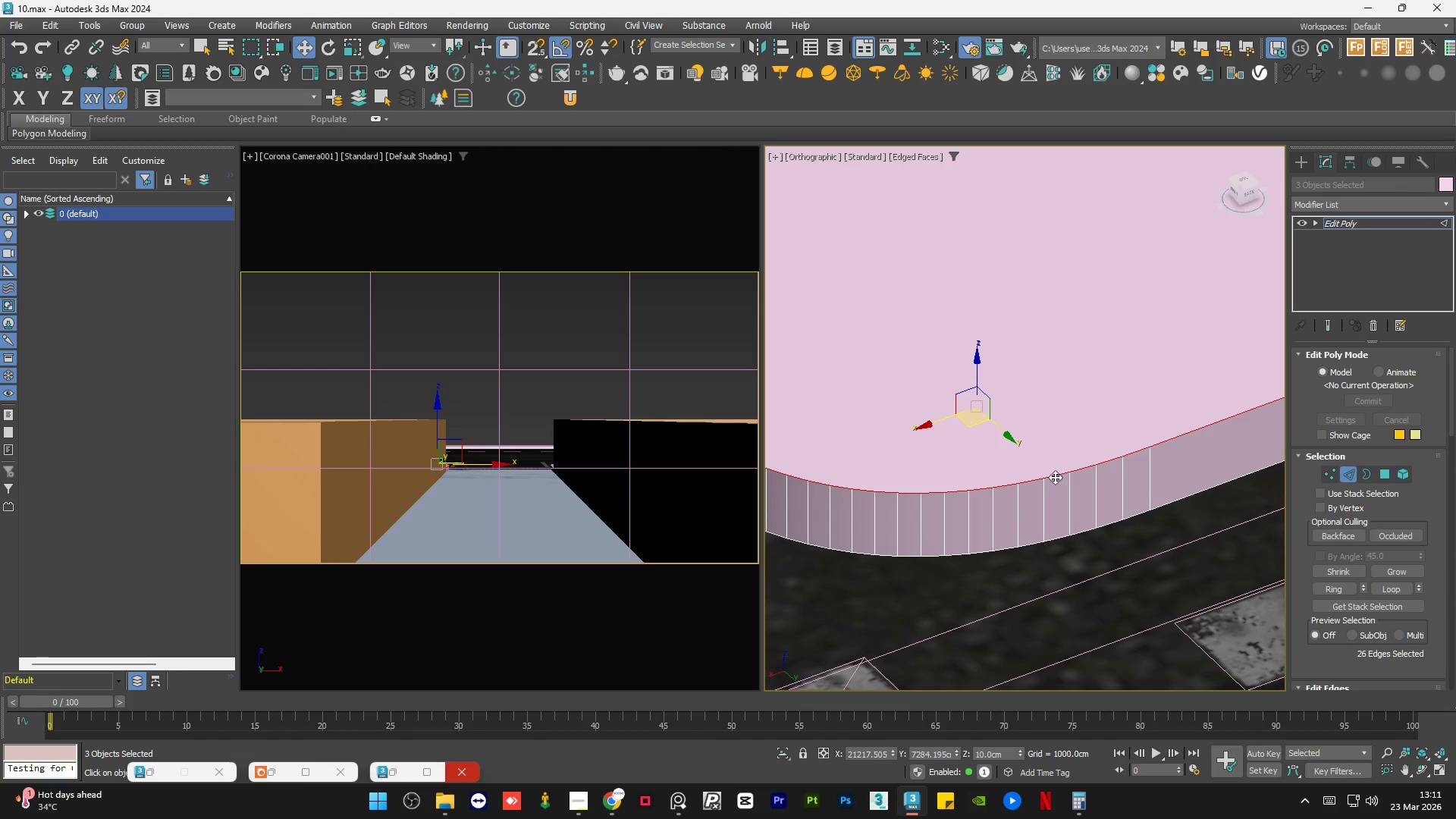 
key(Control+ControlLeft)
 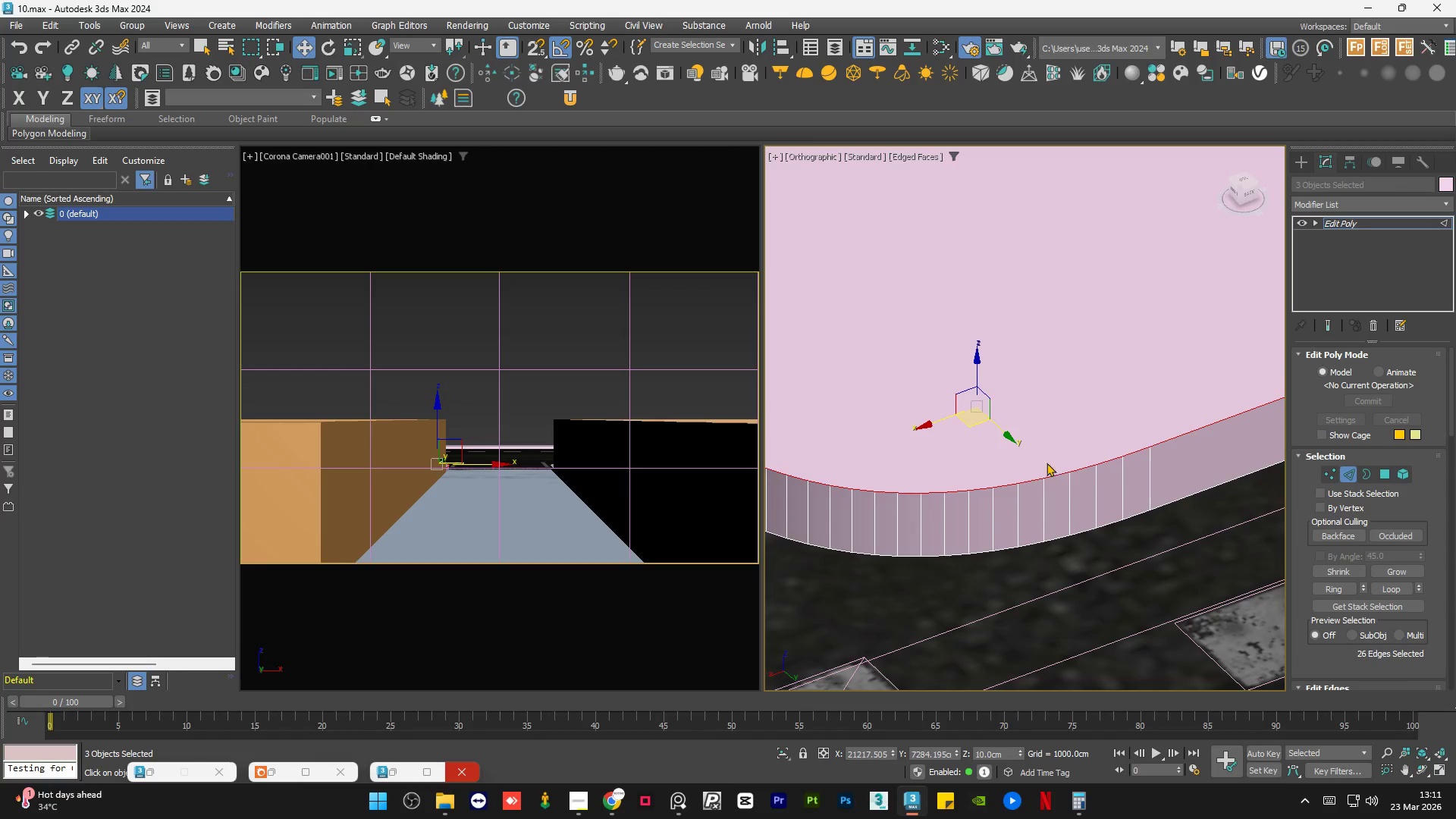 
hold_key(key=AltLeft, duration=1.0)
 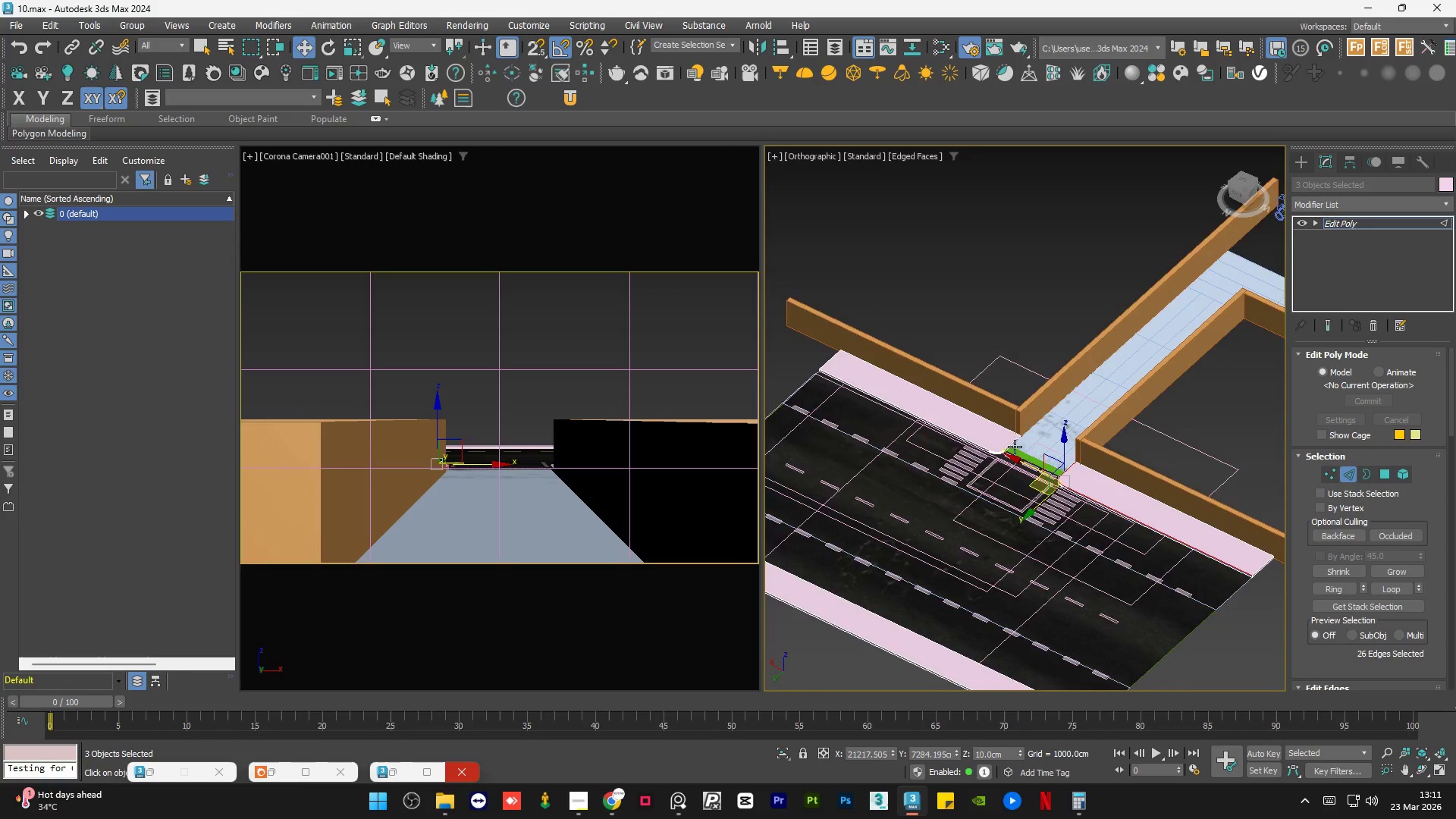 
scroll: coordinate [991, 469], scroll_direction: down, amount: 10.0
 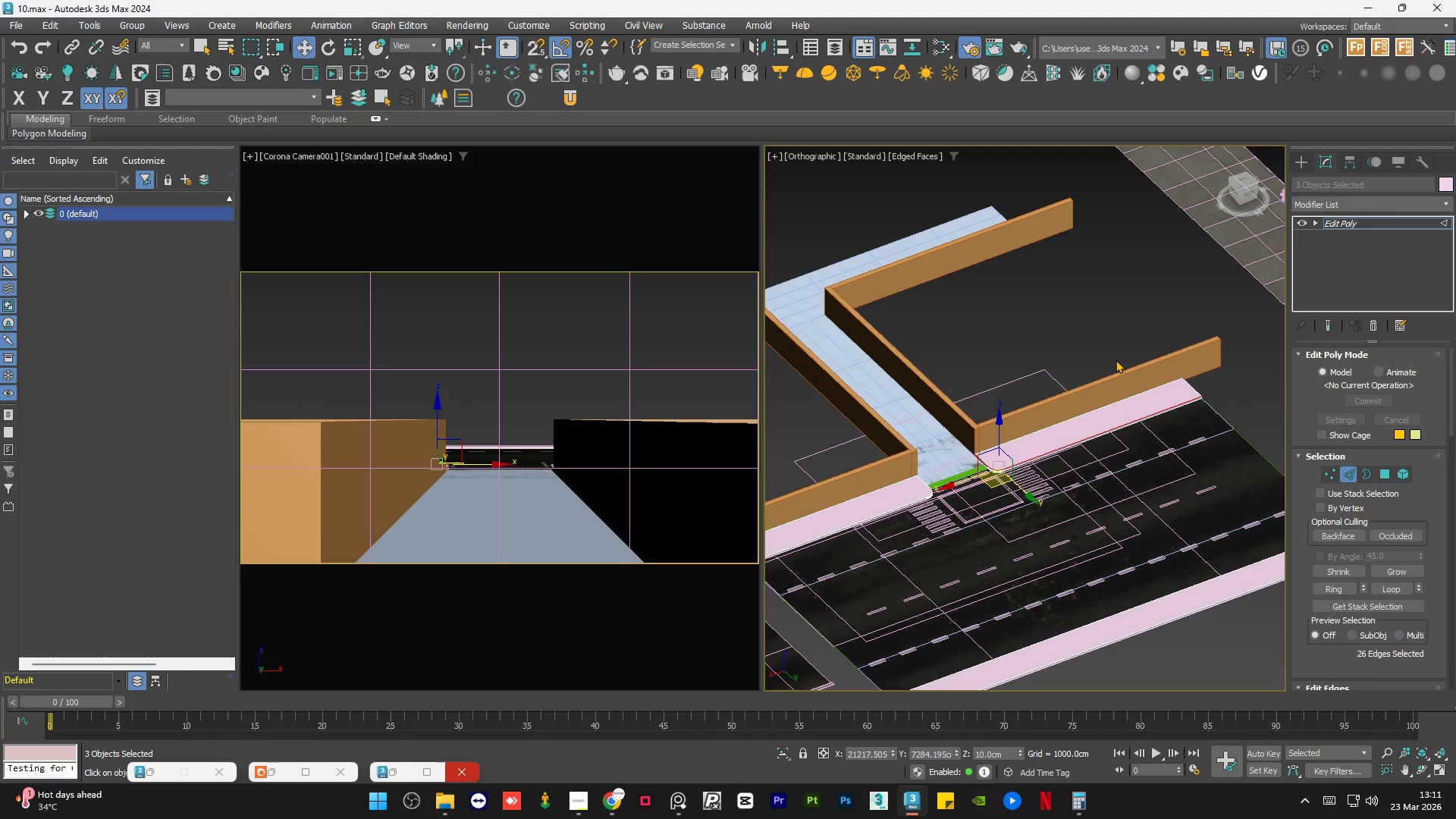 
hold_key(key=ControlLeft, duration=0.66)
 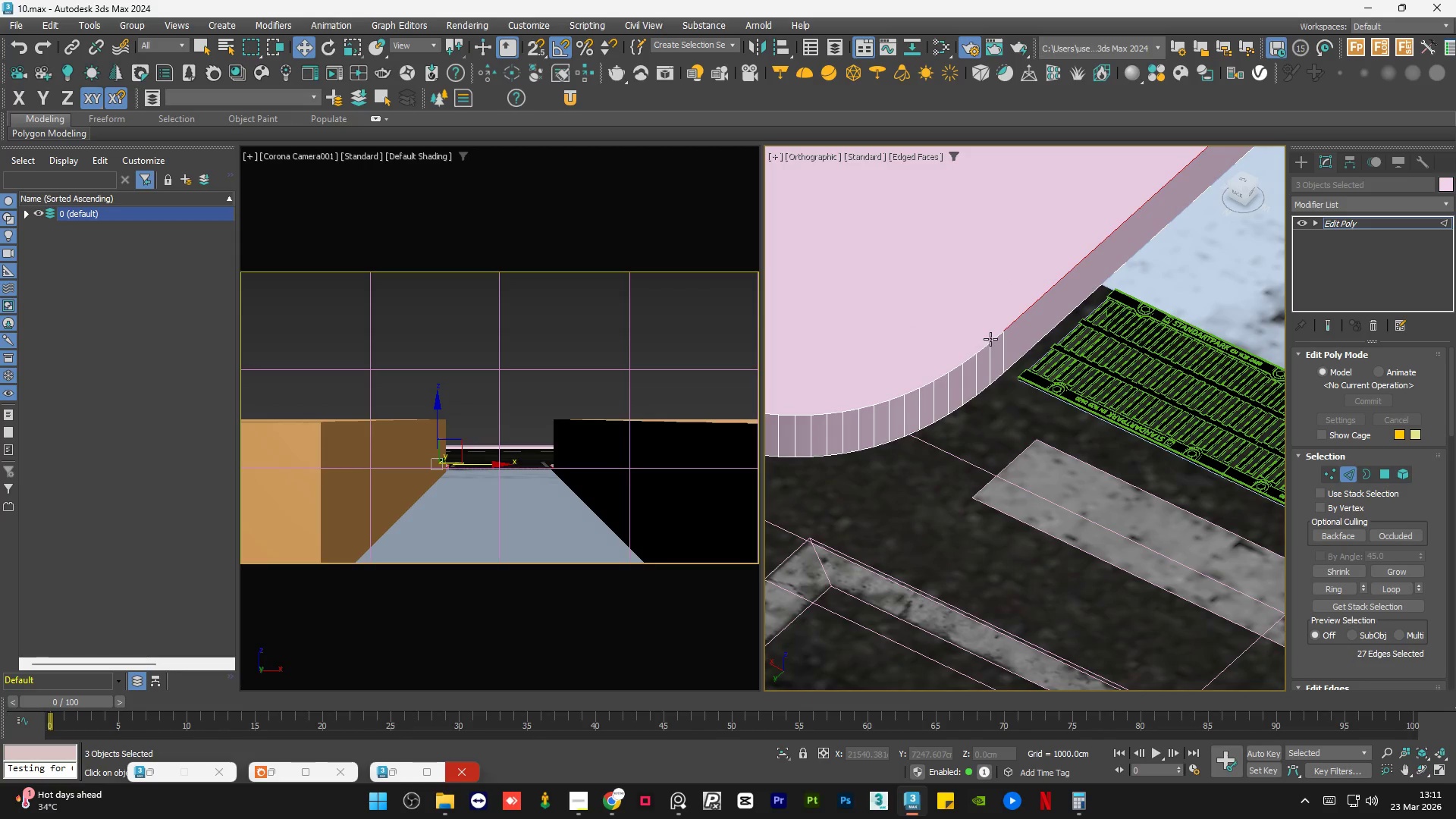 
scroll: coordinate [1040, 336], scroll_direction: up, amount: 9.0
 